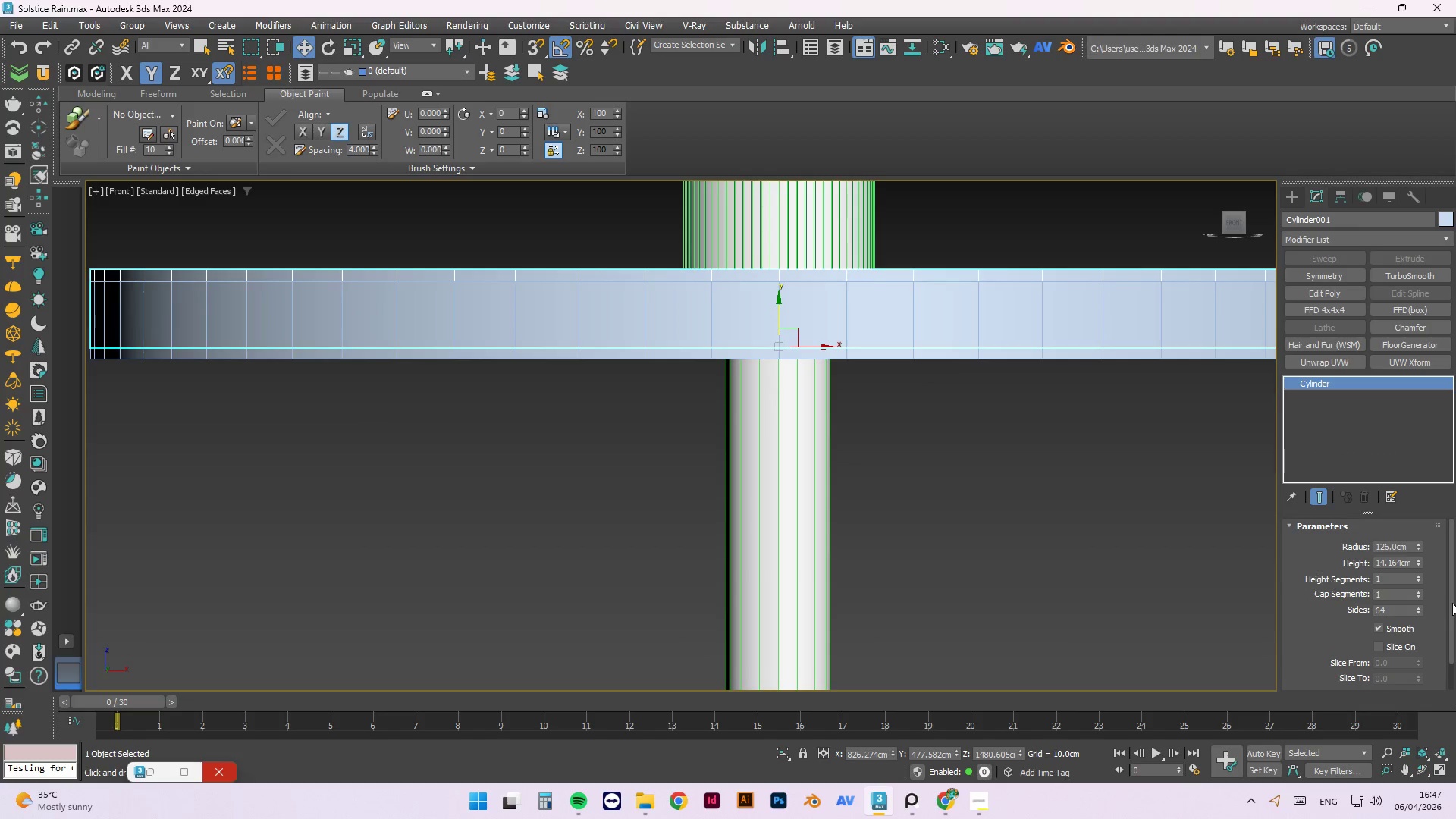 
left_click_drag(start_coordinate=[1452, 603], to_coordinate=[1455, 648])
 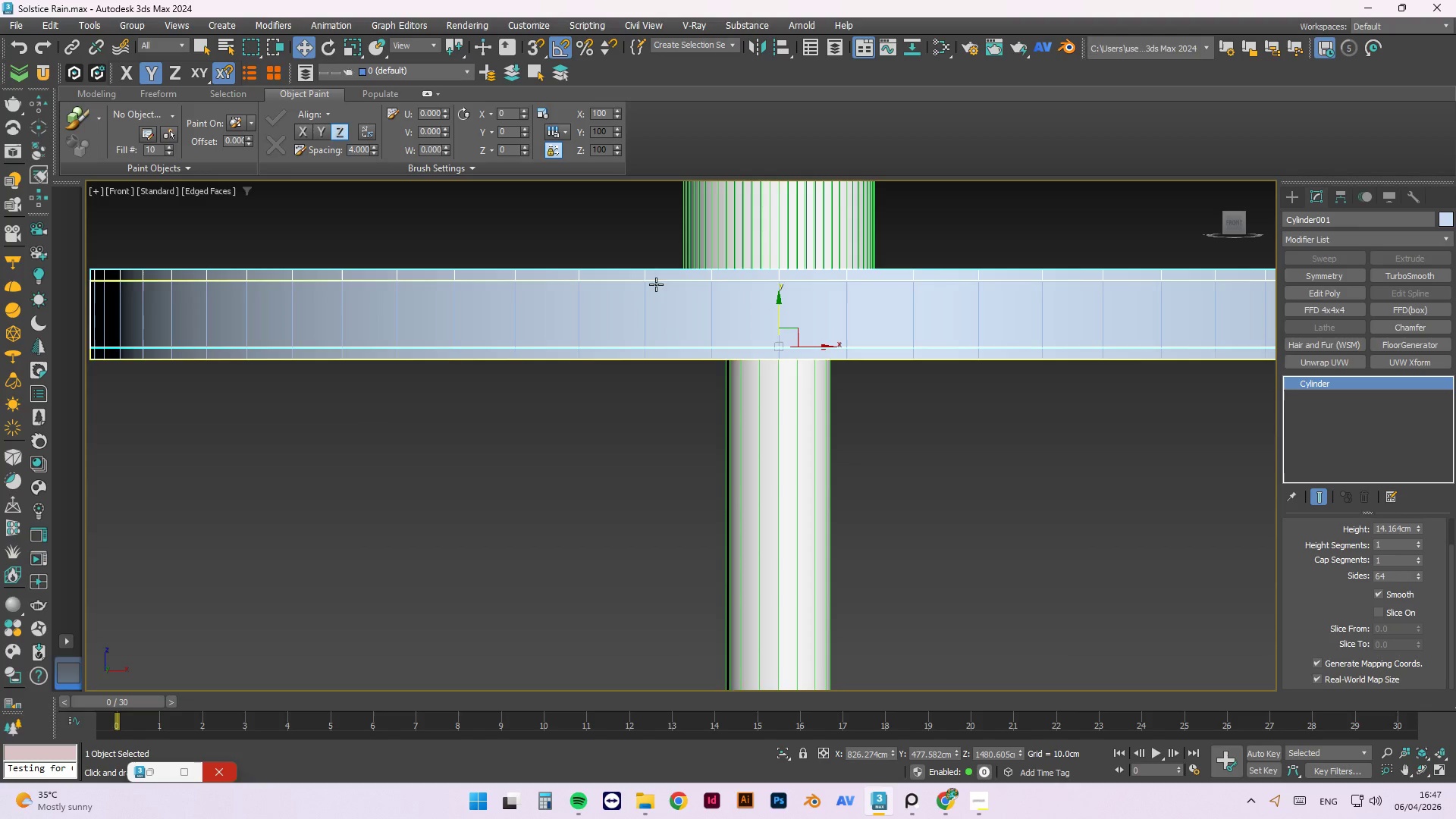 
right_click([656, 281])
 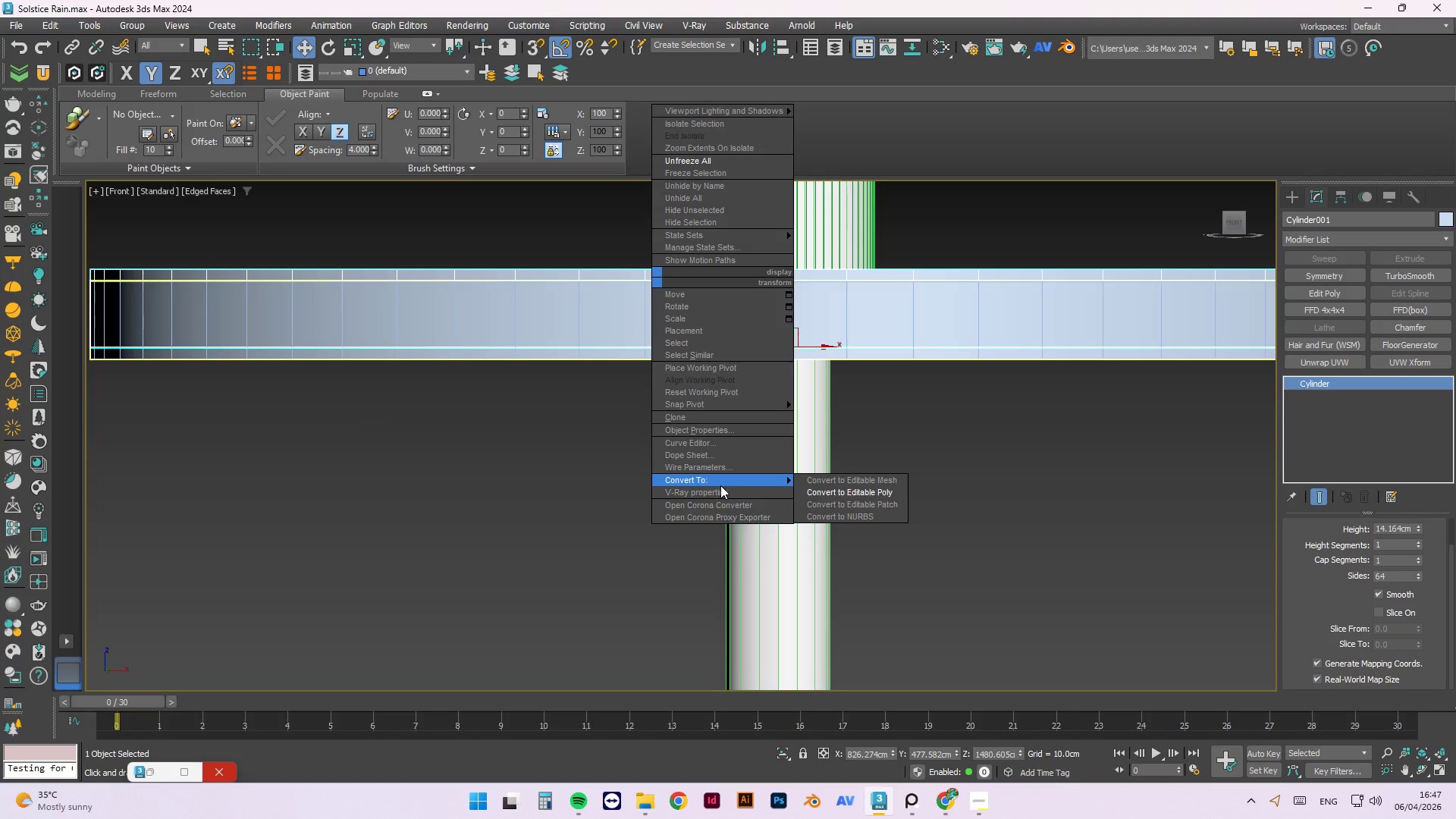 
left_click([881, 491])
 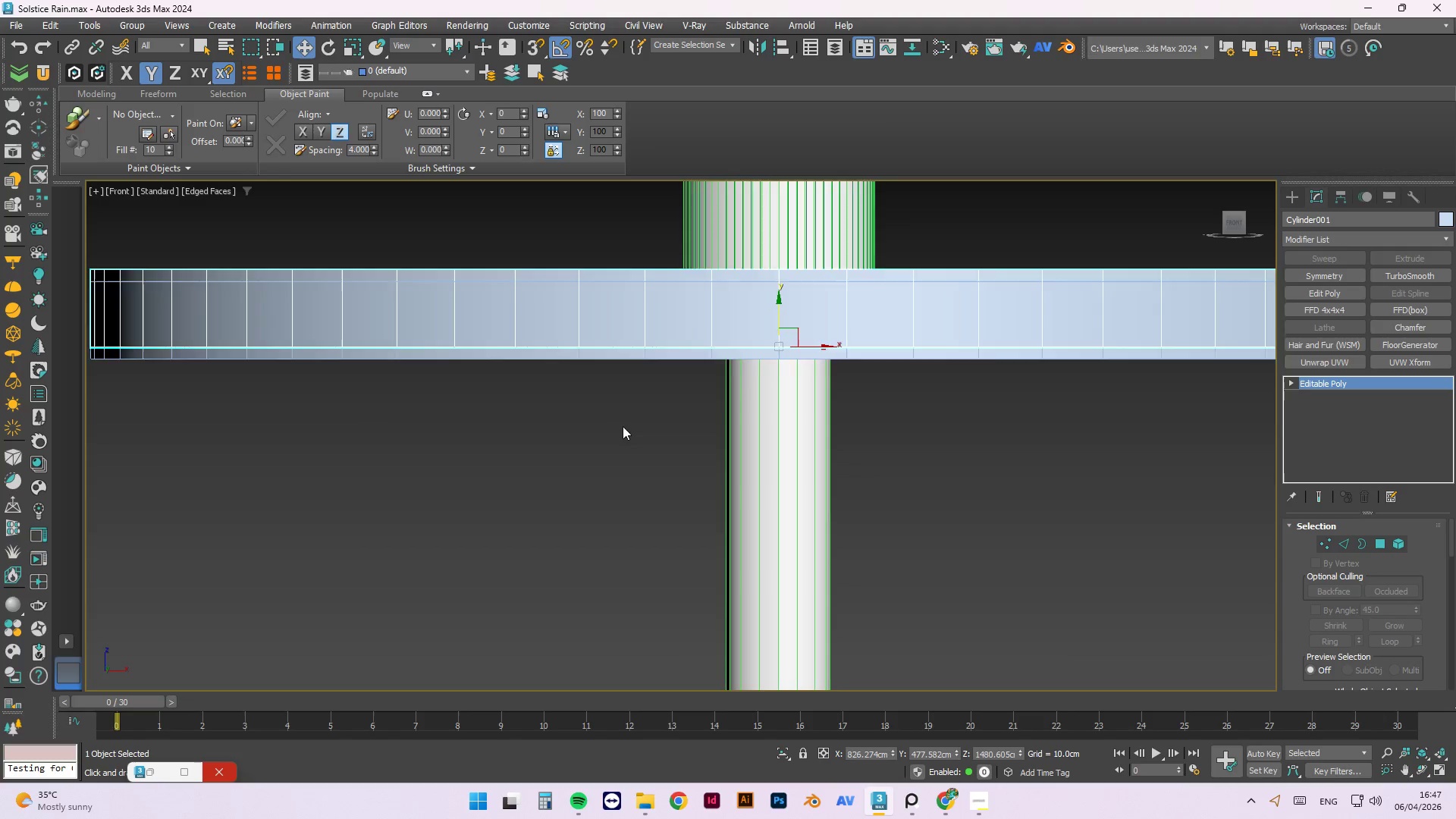 
scroll: coordinate [603, 411], scroll_direction: down, amount: 4.0
 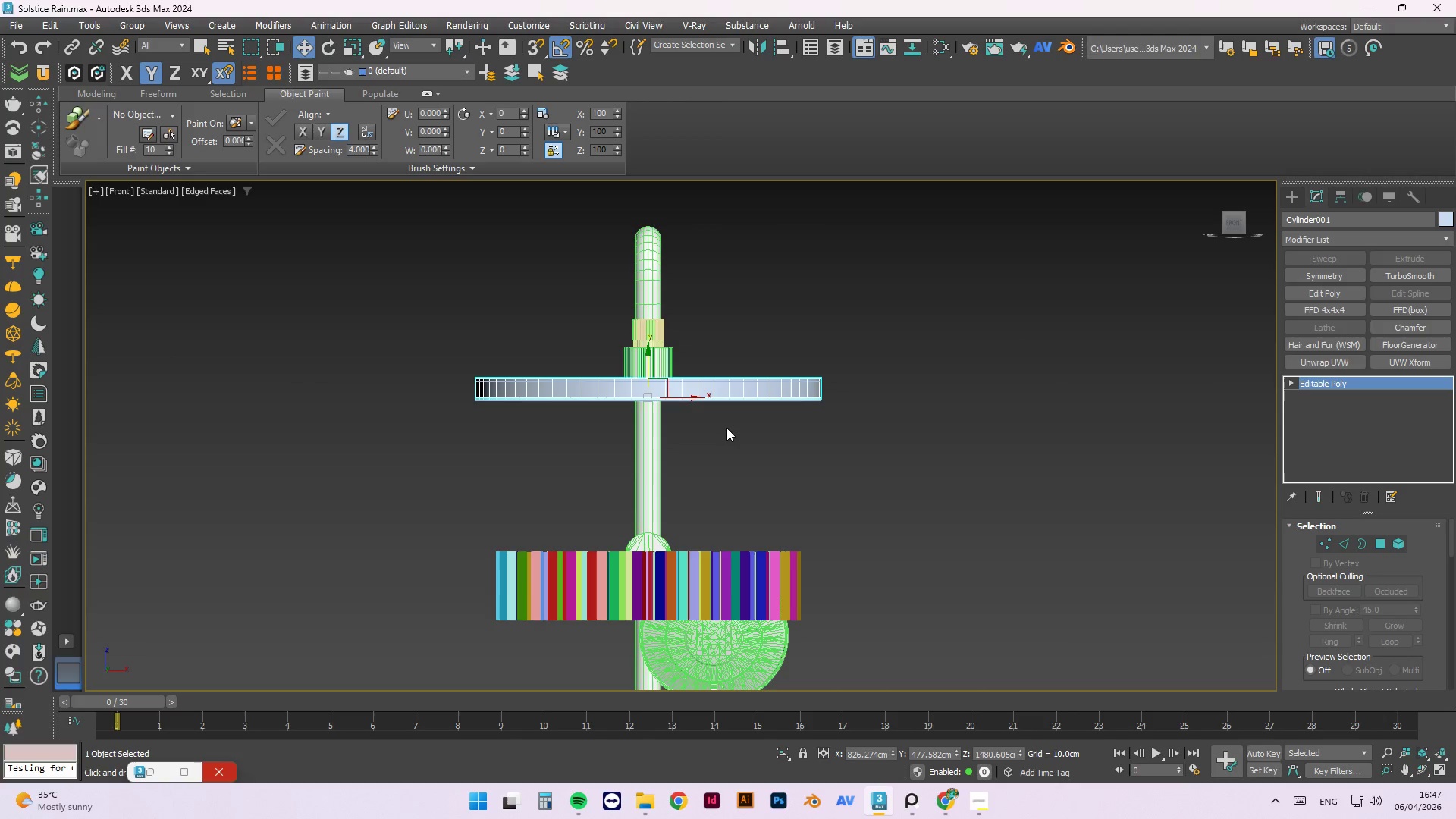 
key(1)
 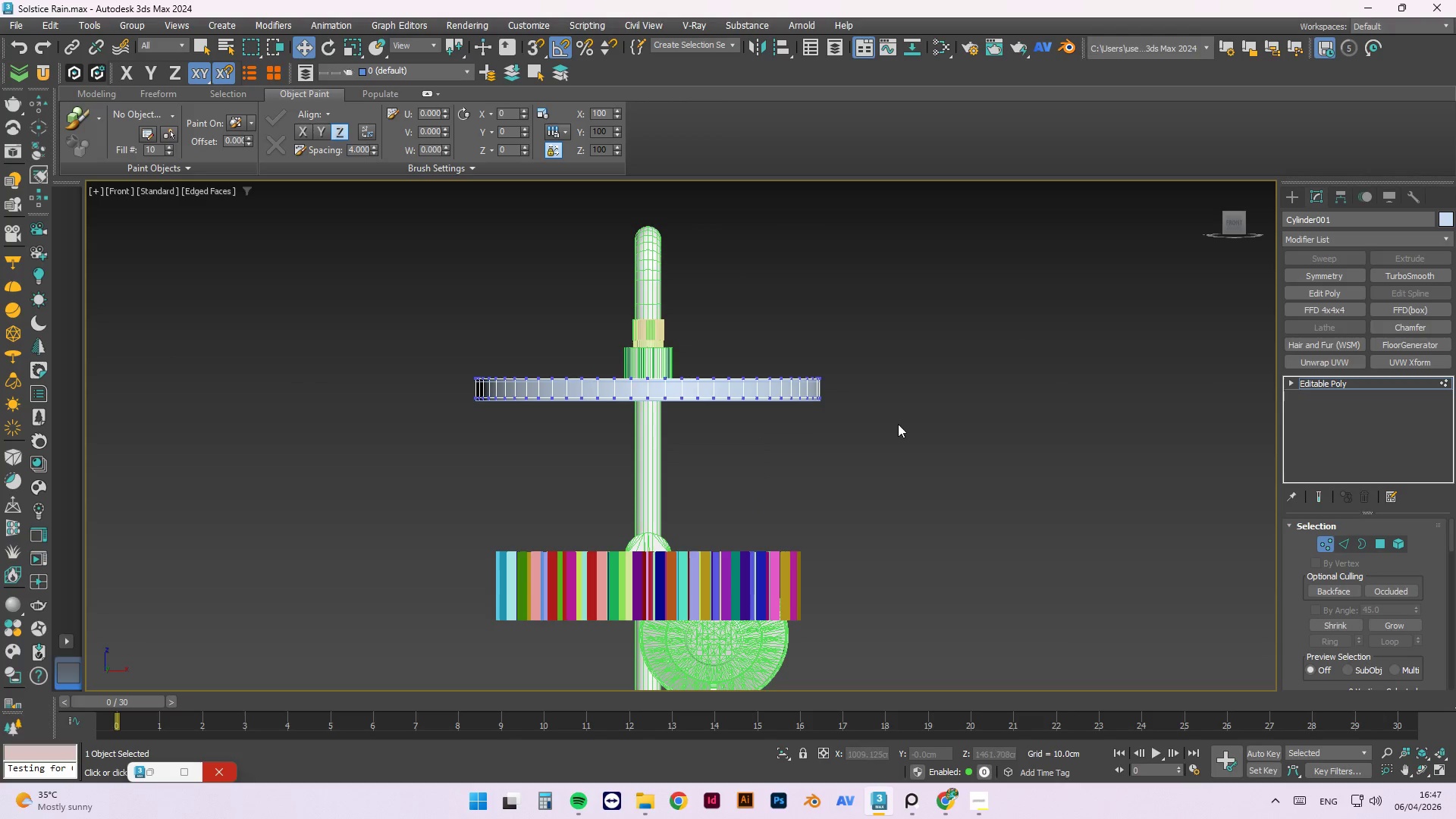 
left_click_drag(start_coordinate=[898, 424], to_coordinate=[456, 391])
 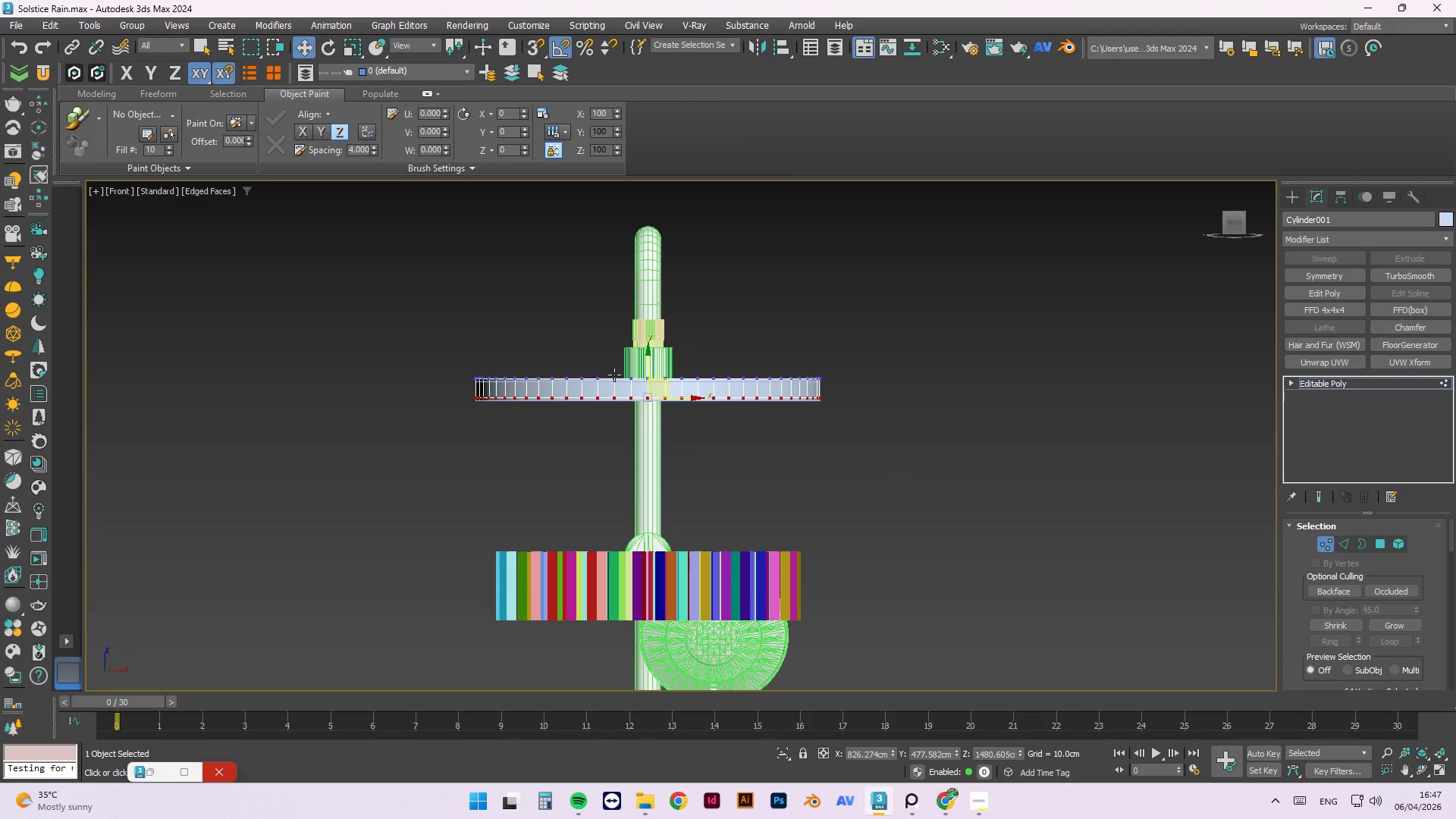 
scroll: coordinate [614, 375], scroll_direction: up, amount: 2.0
 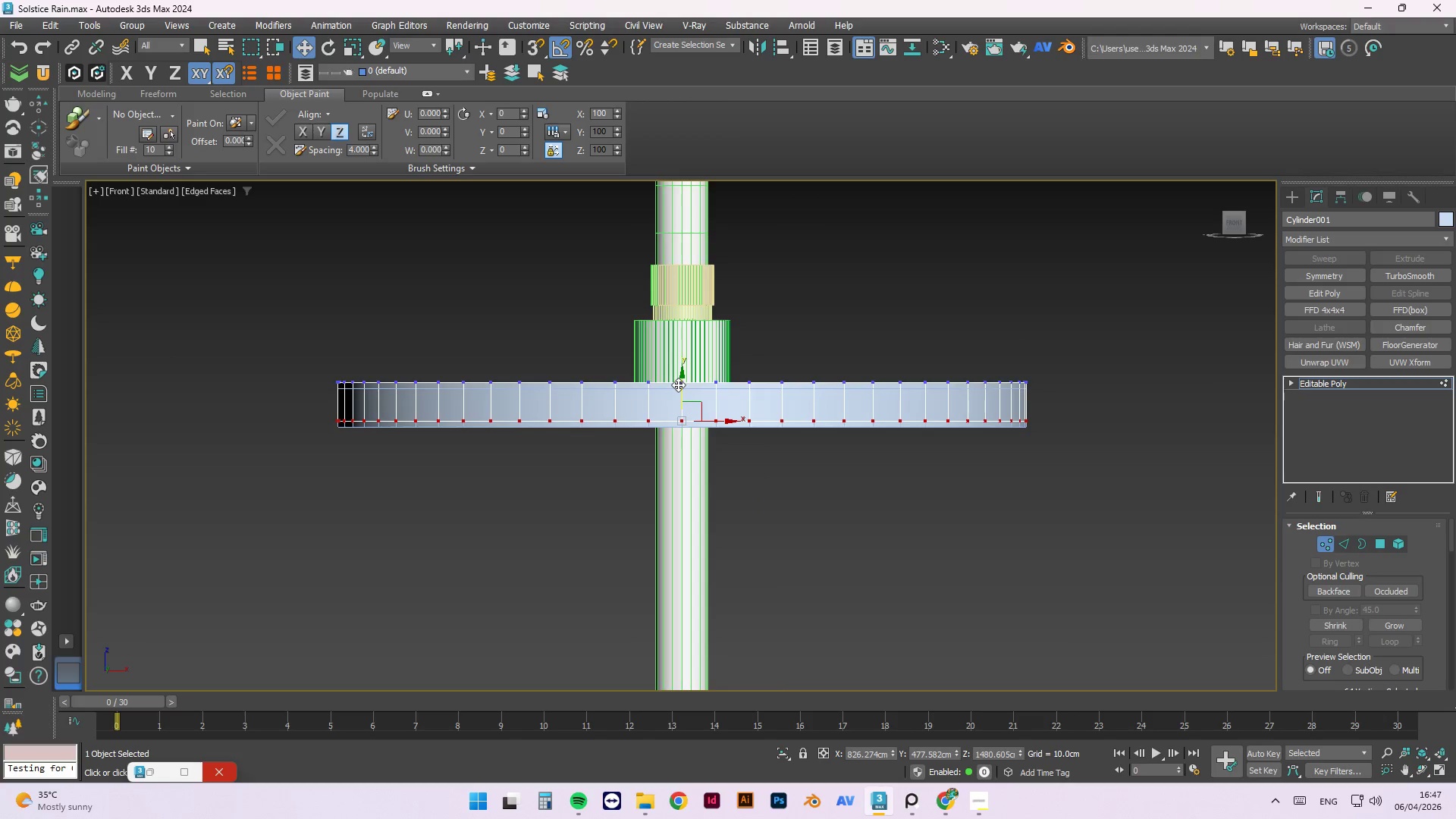 
left_click_drag(start_coordinate=[679, 384], to_coordinate=[359, 376])
 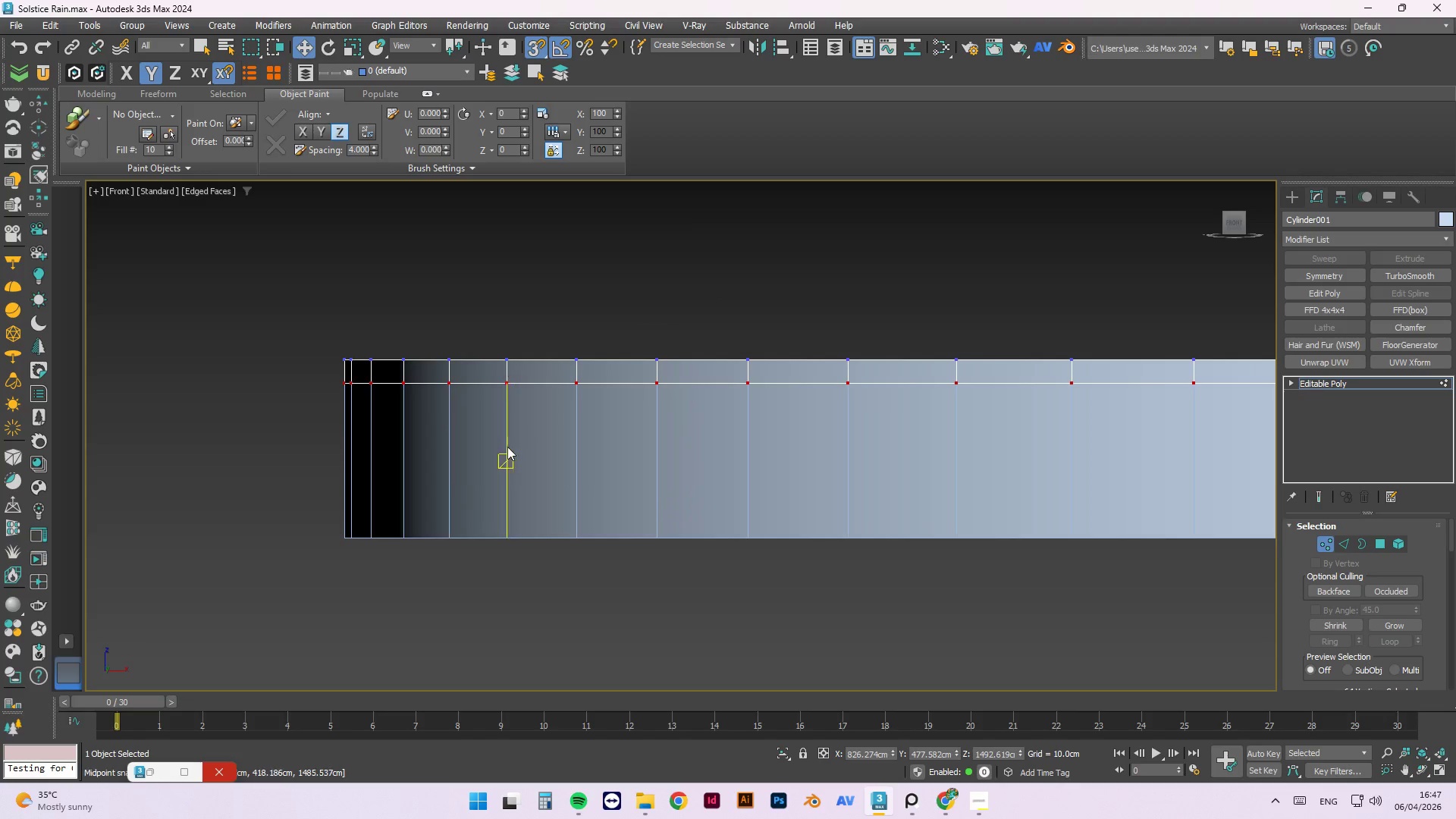 
key(S)
 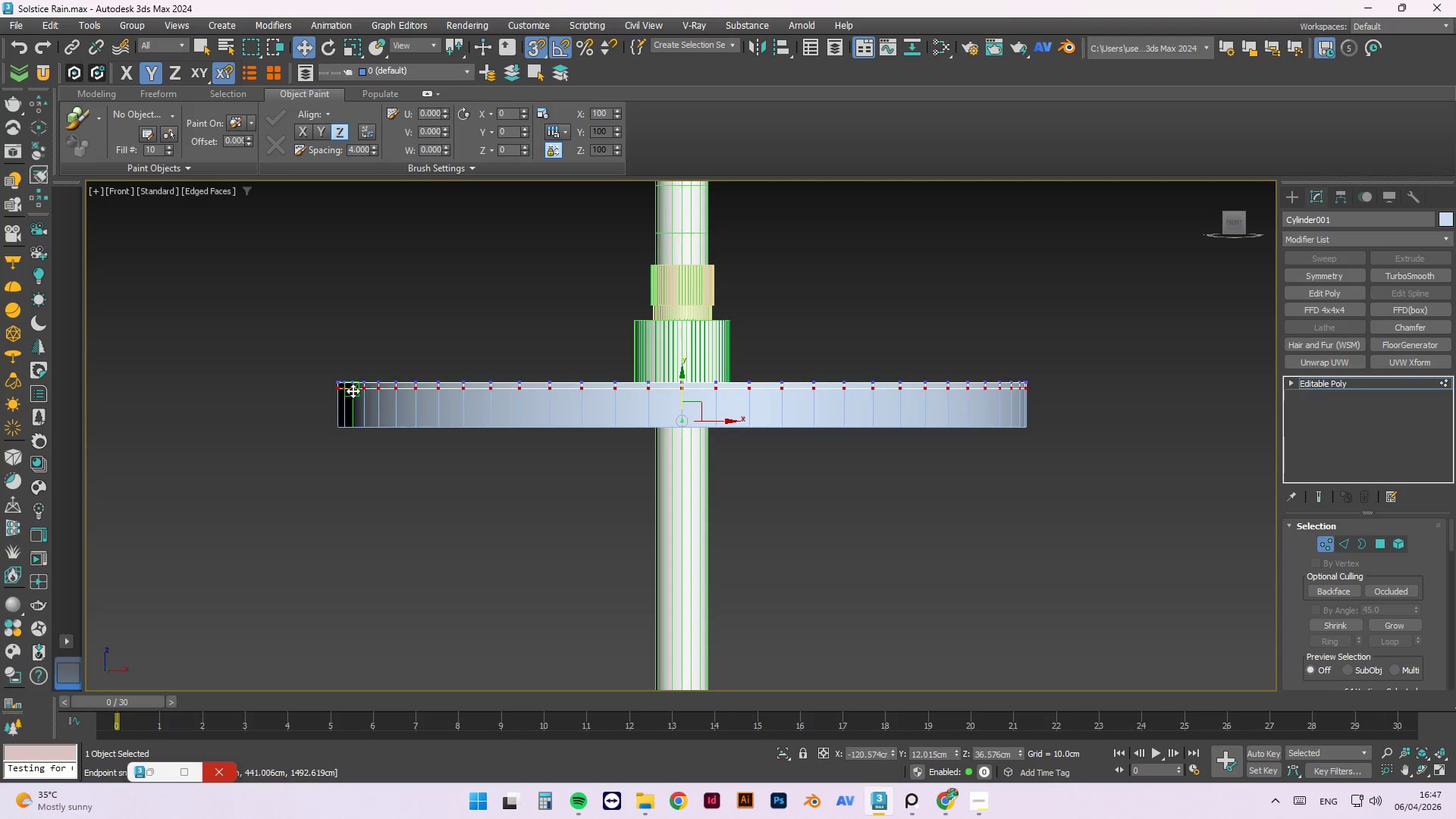 
scroll: coordinate [336, 390], scroll_direction: up, amount: 4.0
 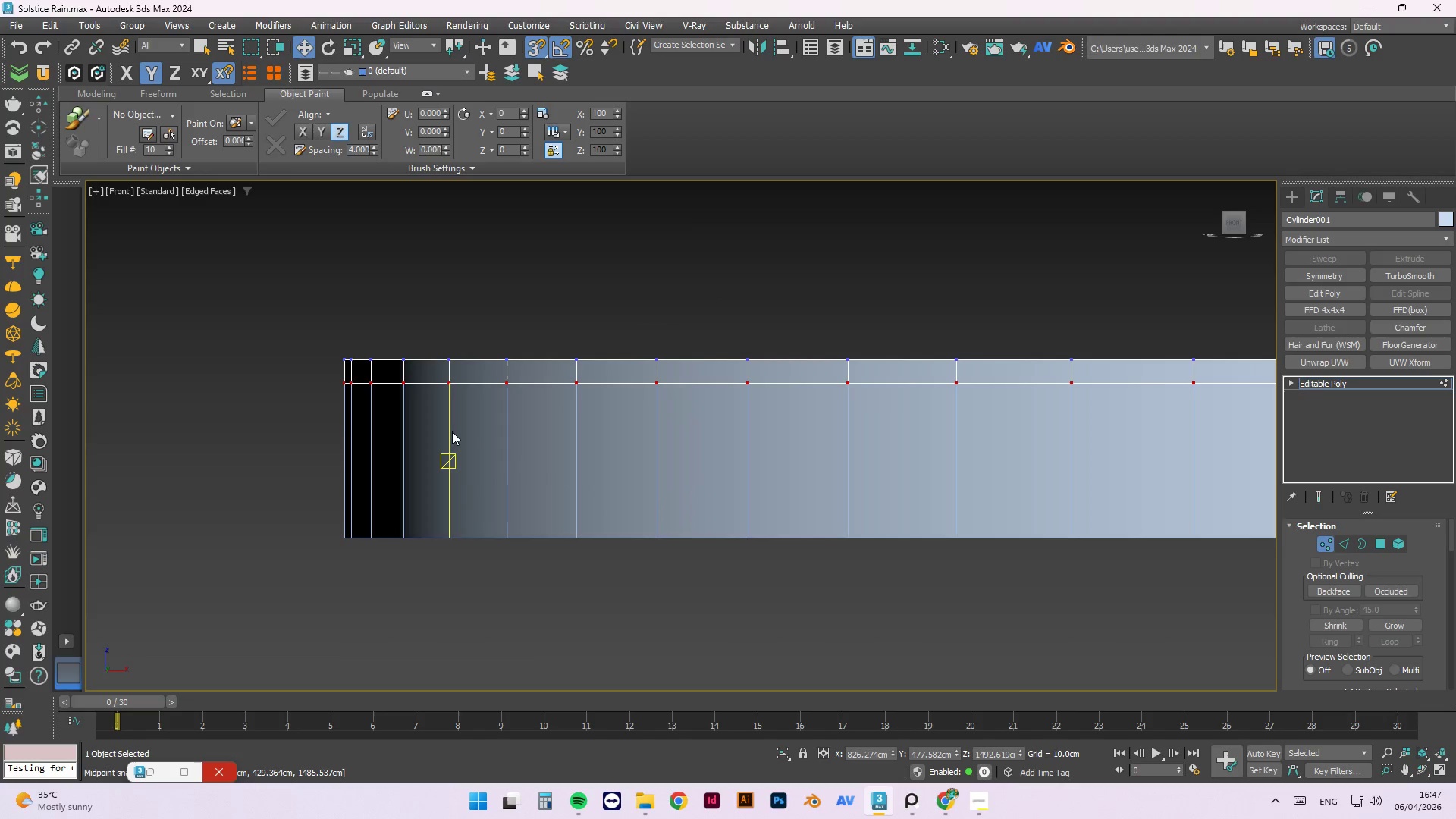 
left_click([432, 303])
 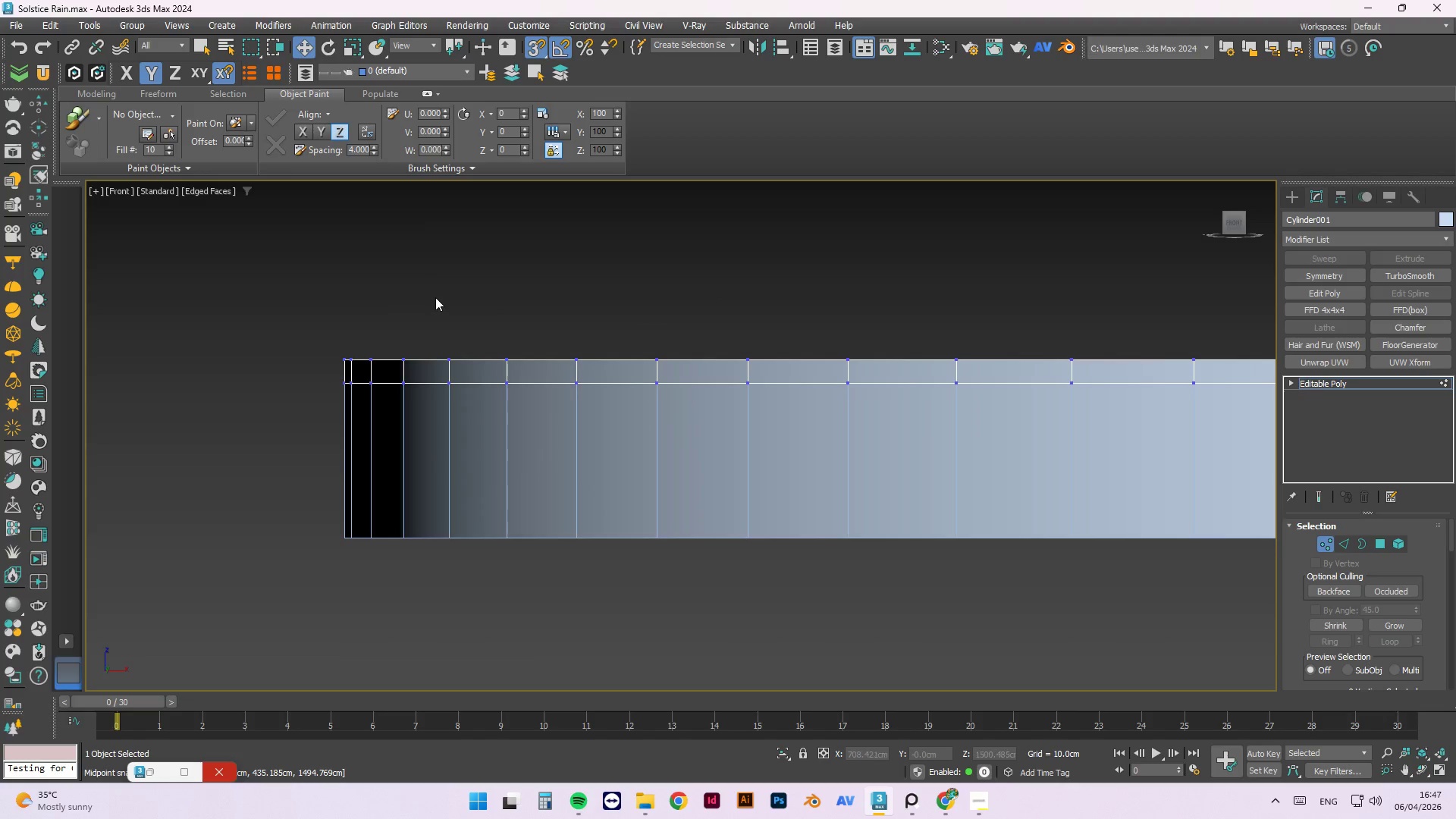 
right_click([437, 293])
 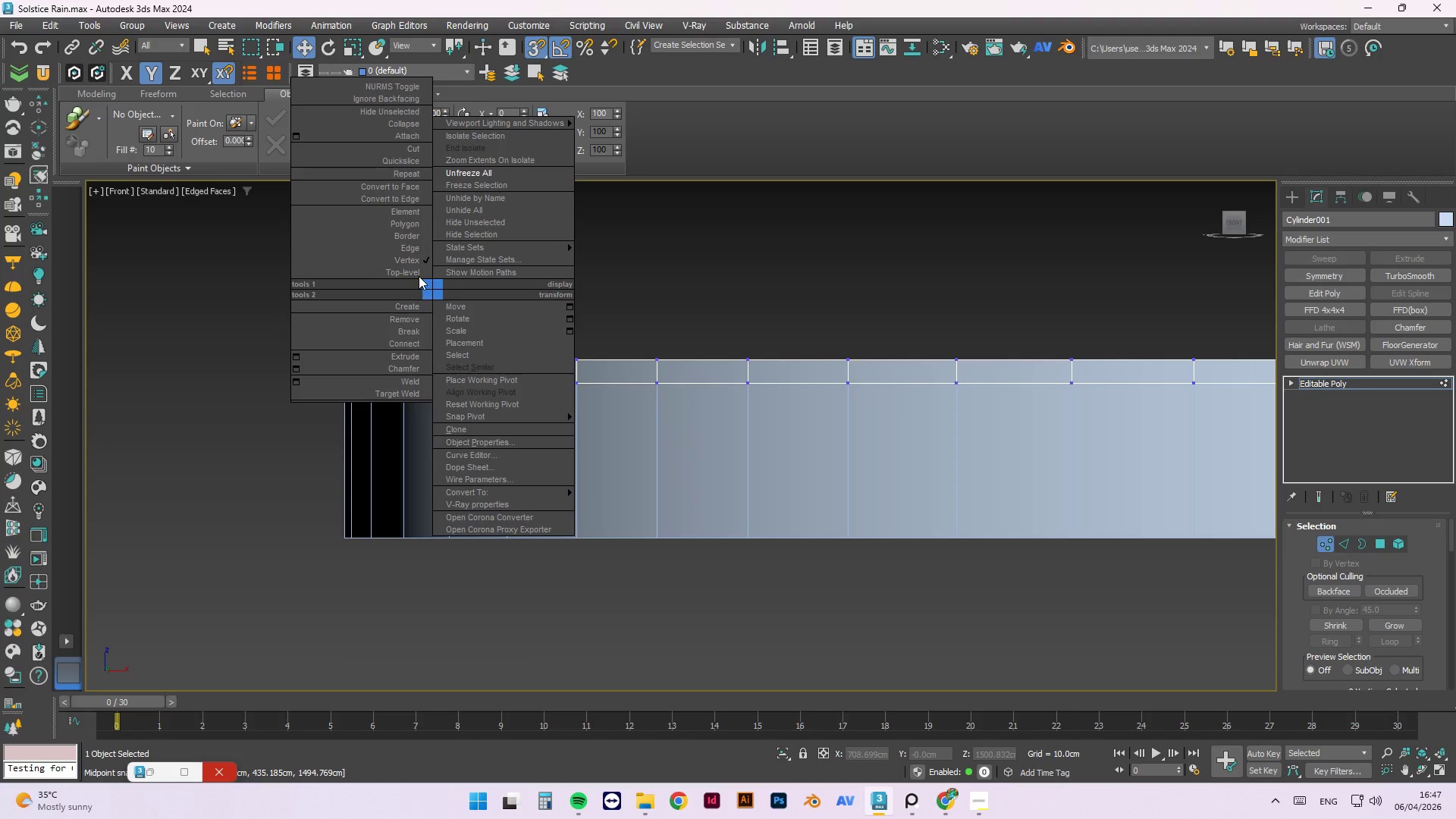 
left_click([416, 275])
 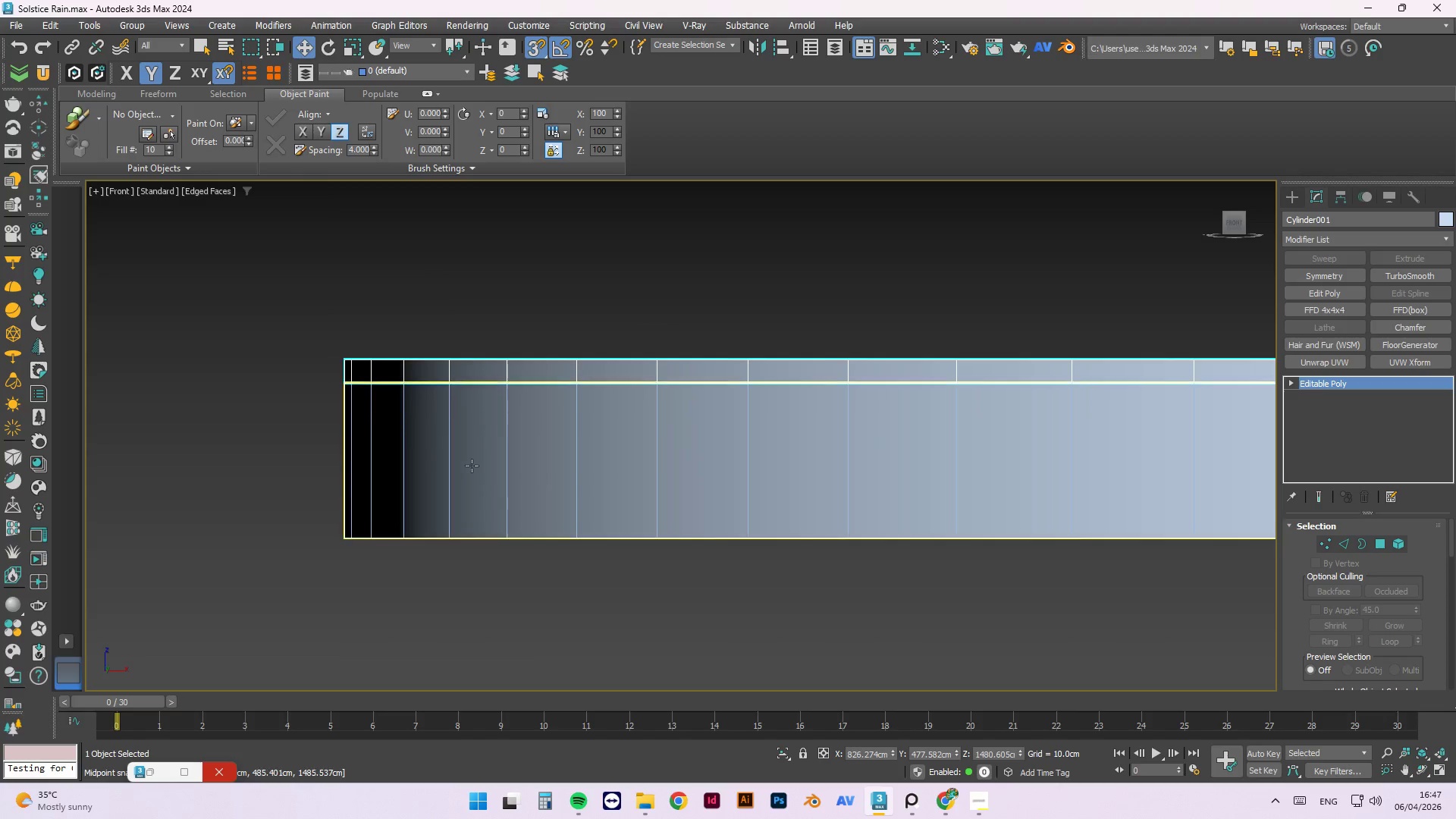 
left_click([789, 479])
 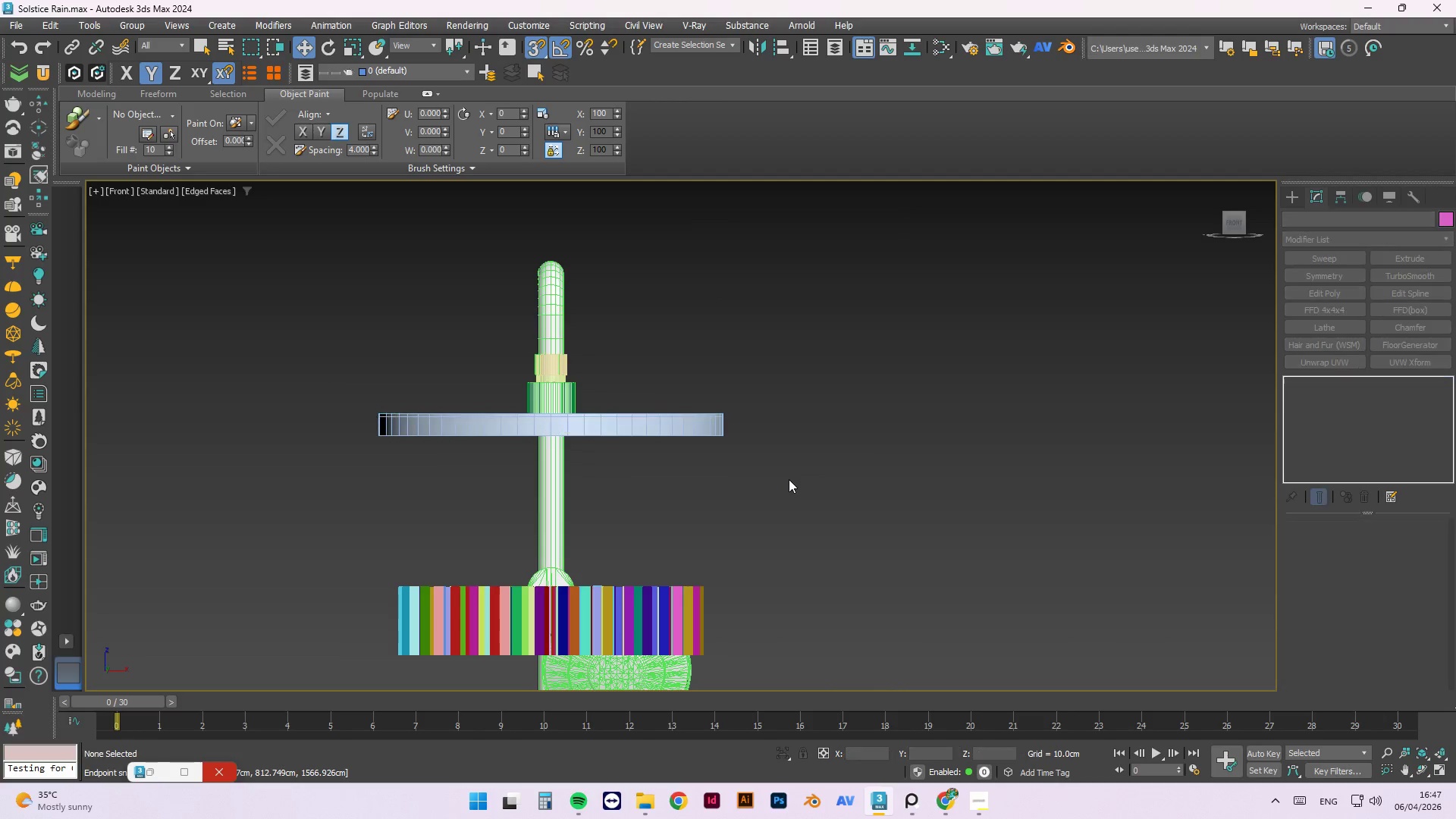 
scroll: coordinate [377, 413], scroll_direction: down, amount: 6.0
 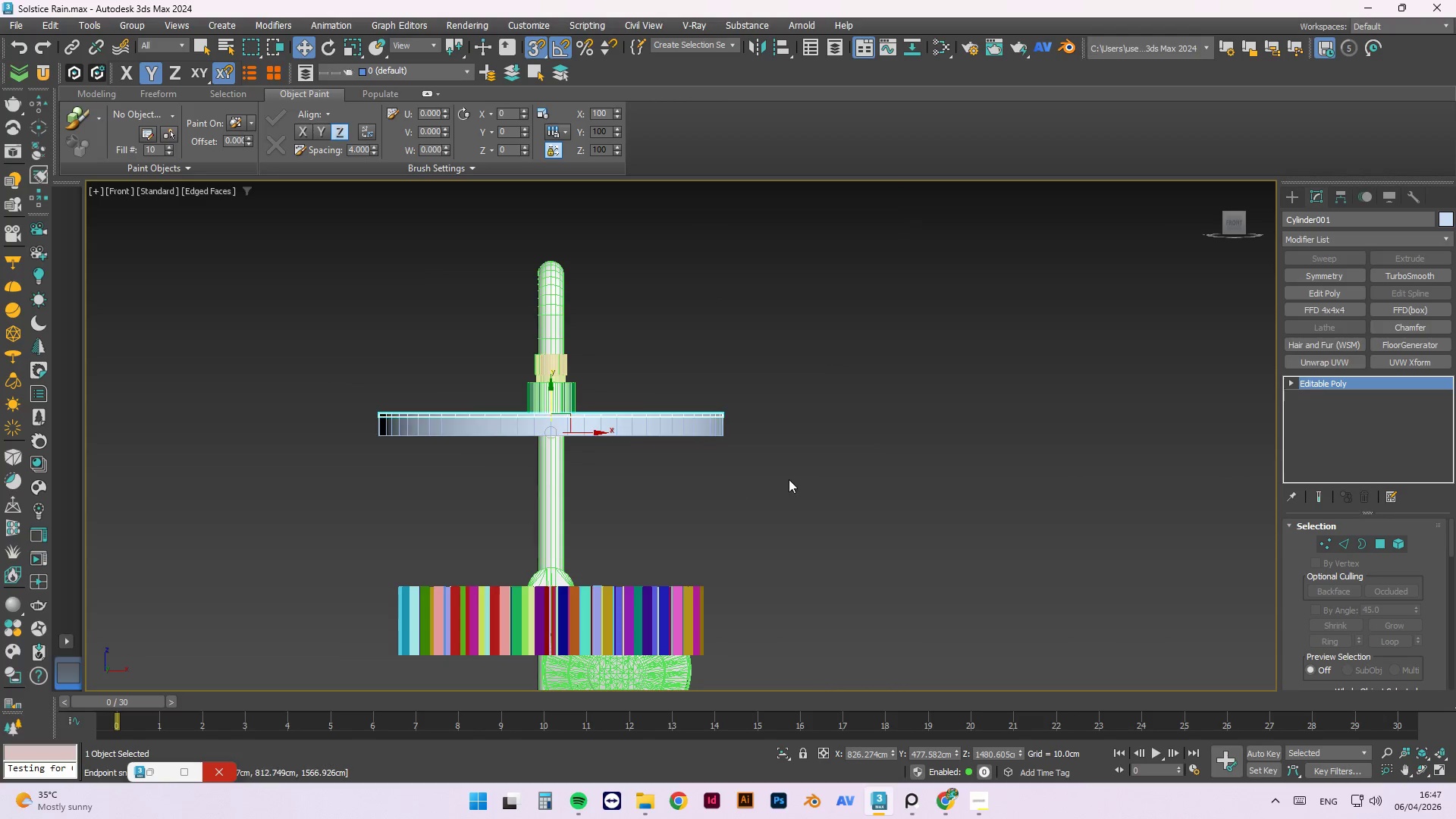 
hold_key(key=AltLeft, duration=0.78)
 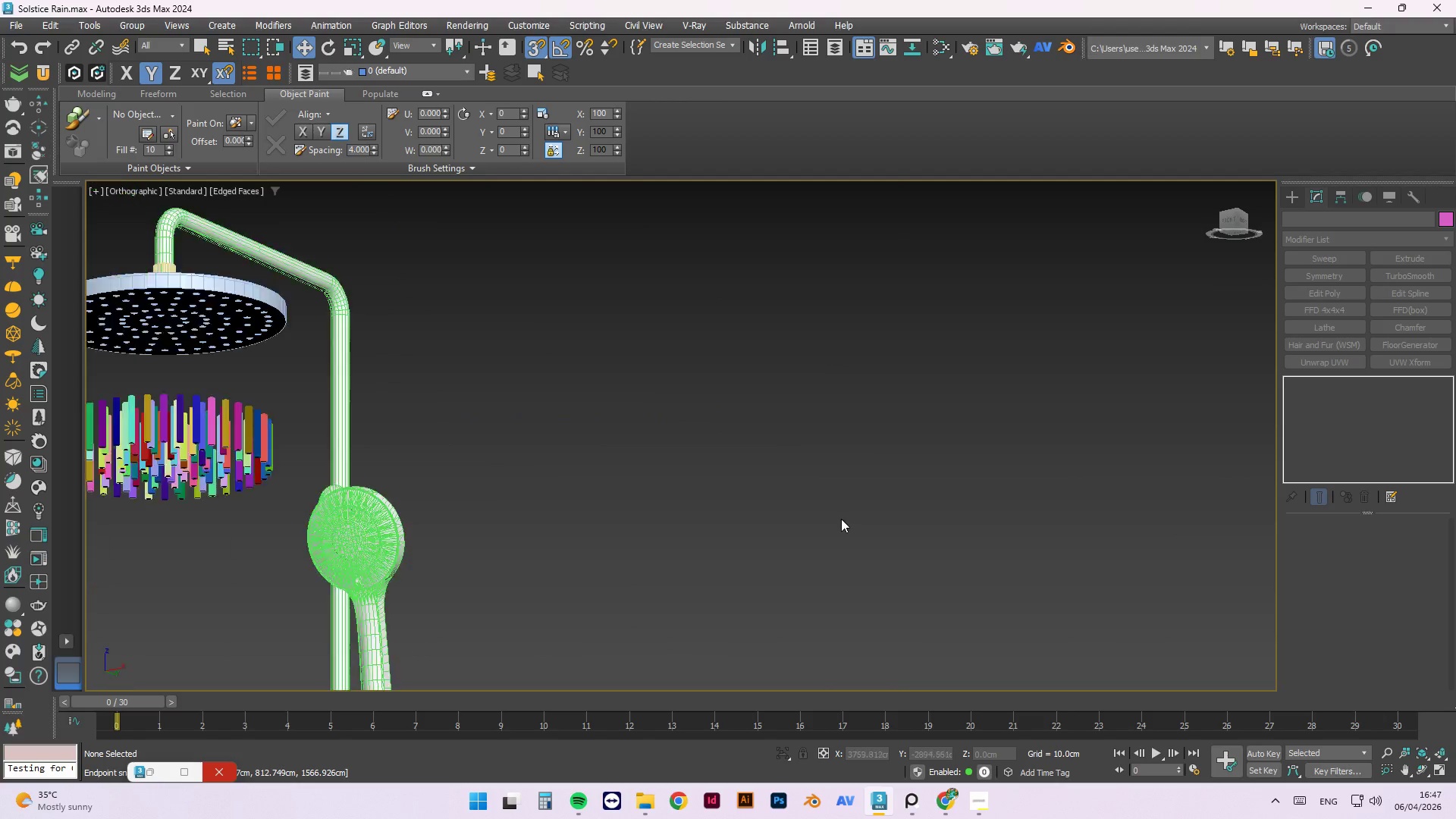 
scroll: coordinate [841, 519], scroll_direction: down, amount: 3.0
 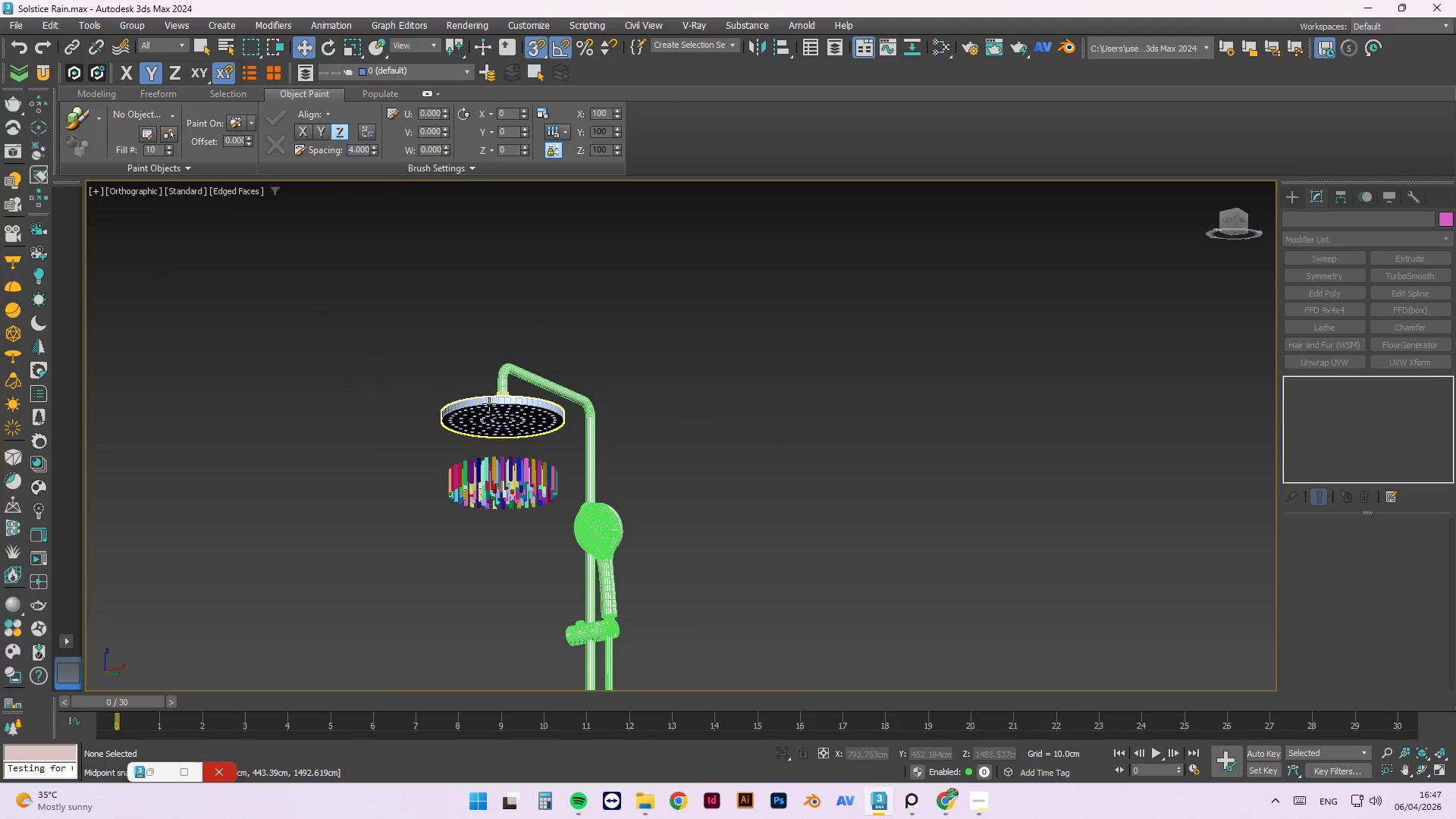 
scroll: coordinate [563, 413], scroll_direction: up, amount: 5.0
 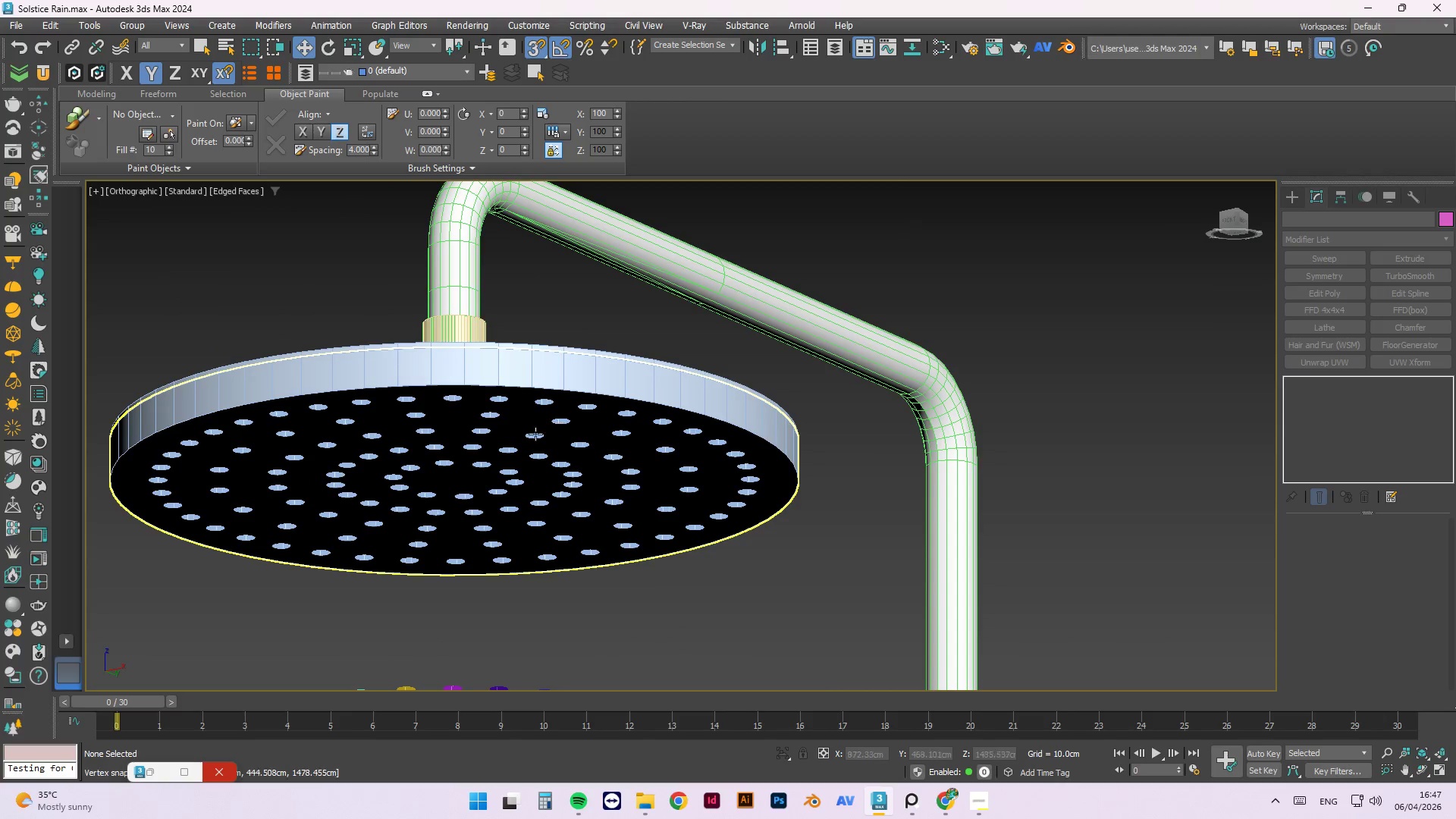 
scroll: coordinate [447, 418], scroll_direction: down, amount: 3.0
 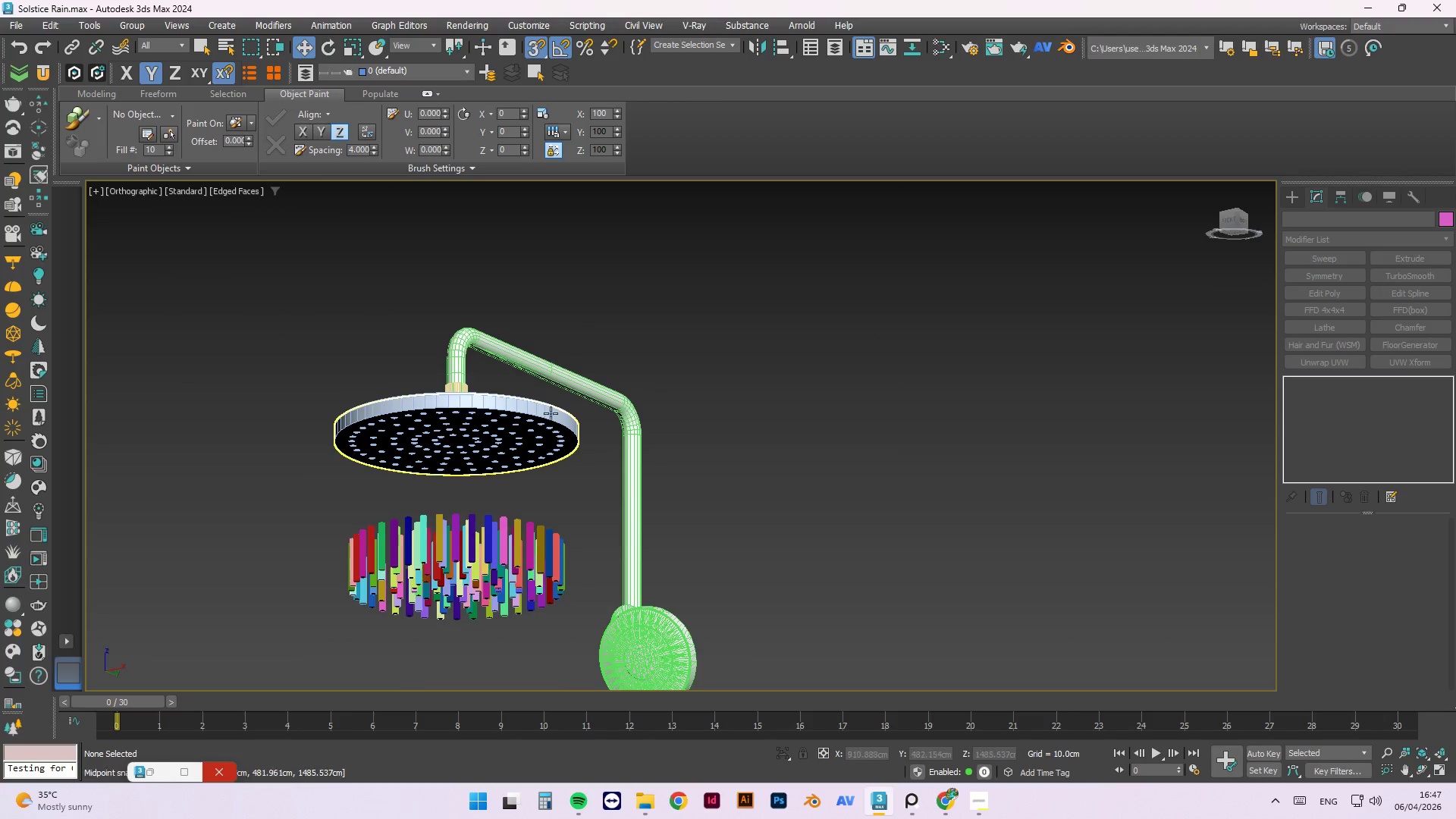 
hold_key(key=AltLeft, duration=0.5)
 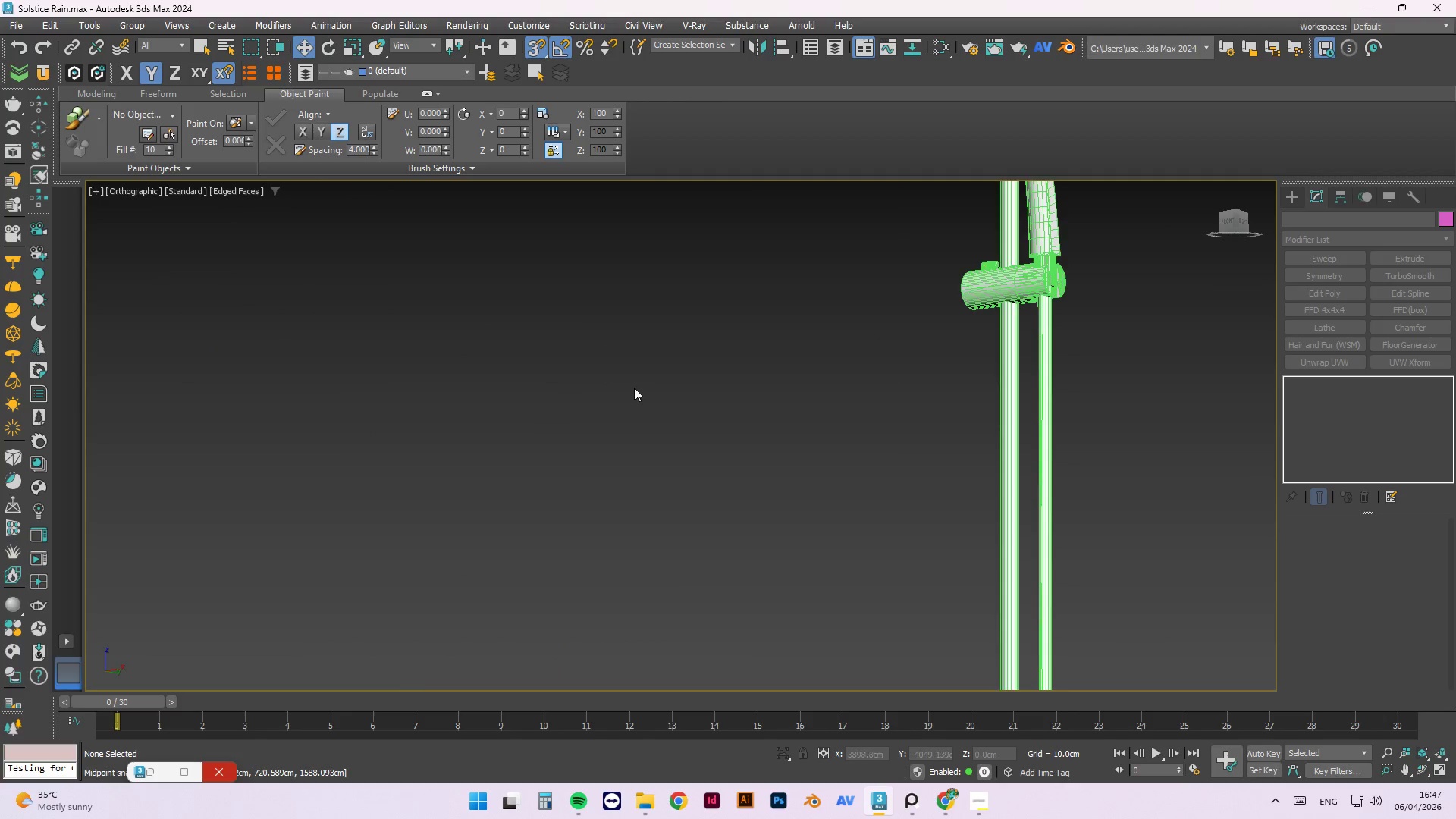 
scroll: coordinate [583, 434], scroll_direction: down, amount: 3.0
 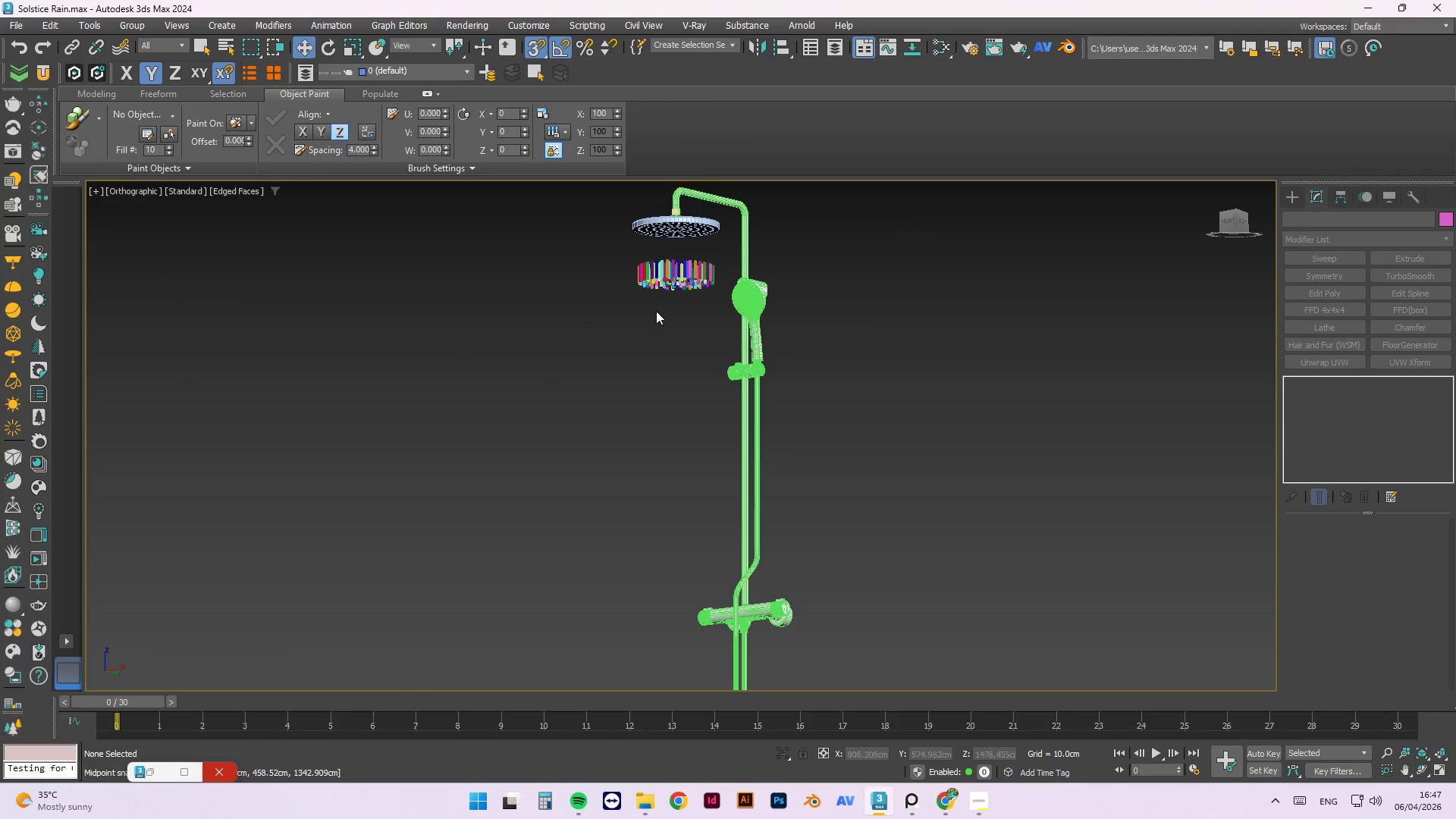 
key(Alt+AltLeft)
 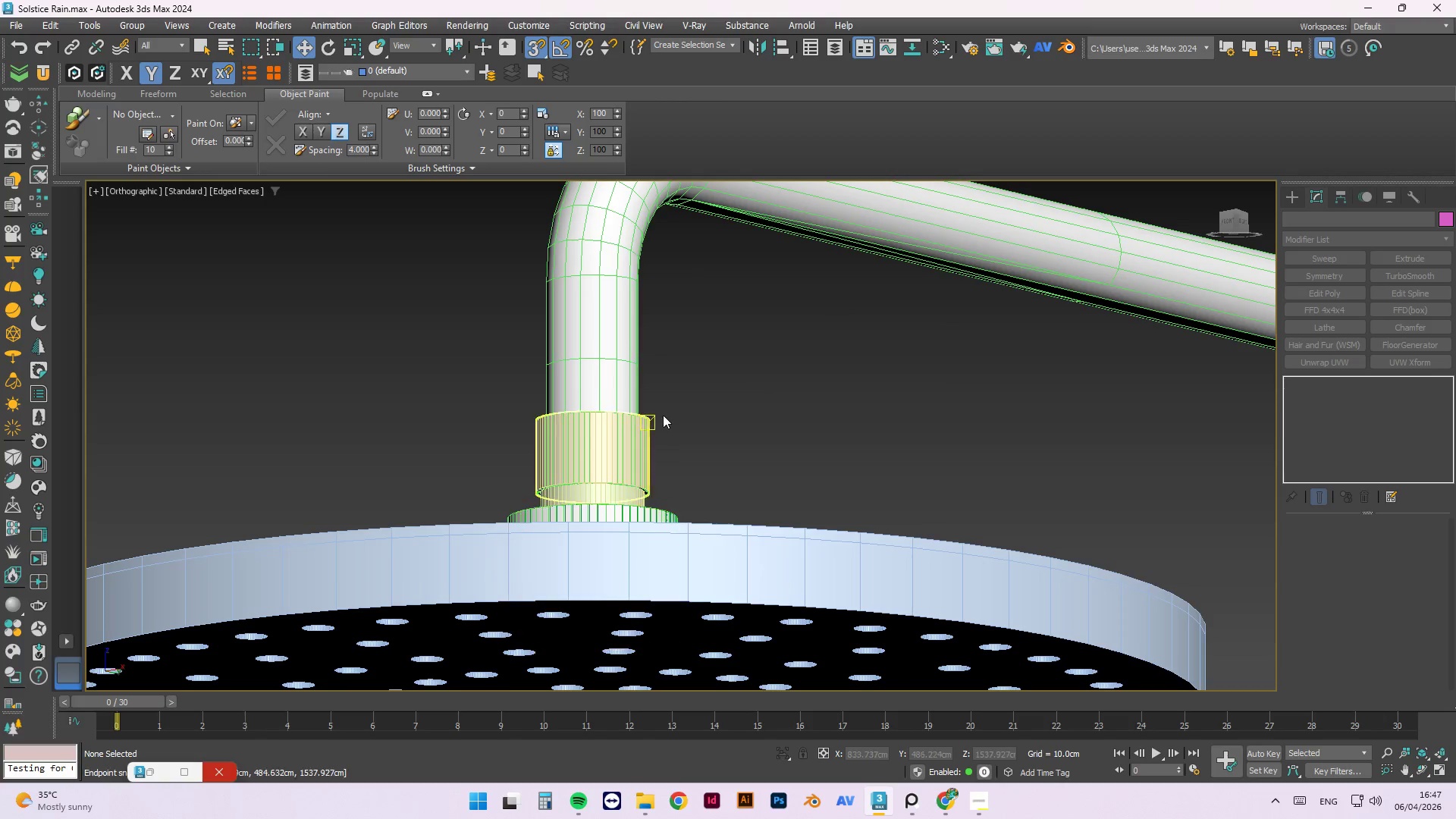 
hold_key(key=AltLeft, duration=0.52)
 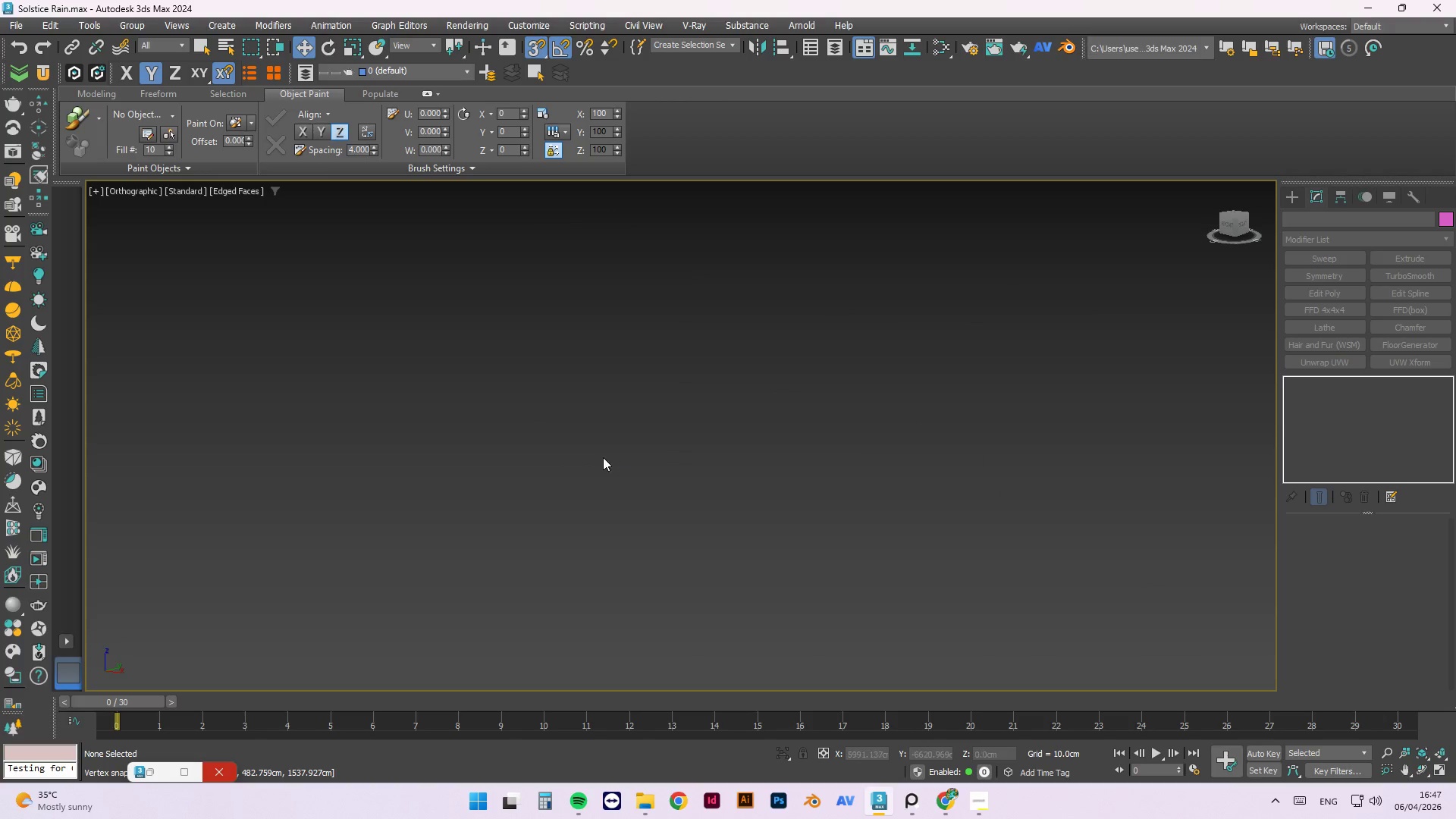 
scroll: coordinate [647, 438], scroll_direction: up, amount: 7.0
 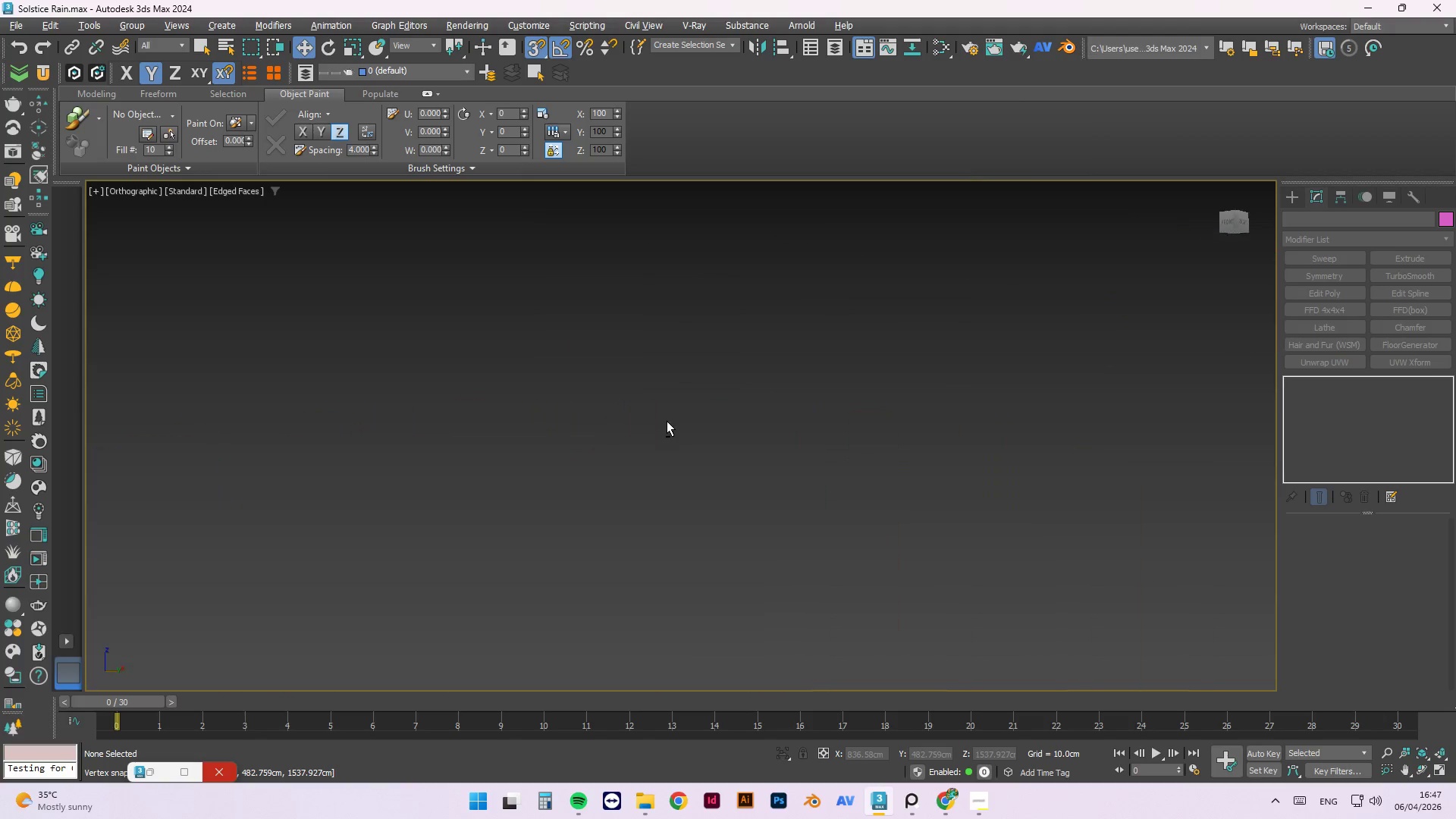 
key(Z)
 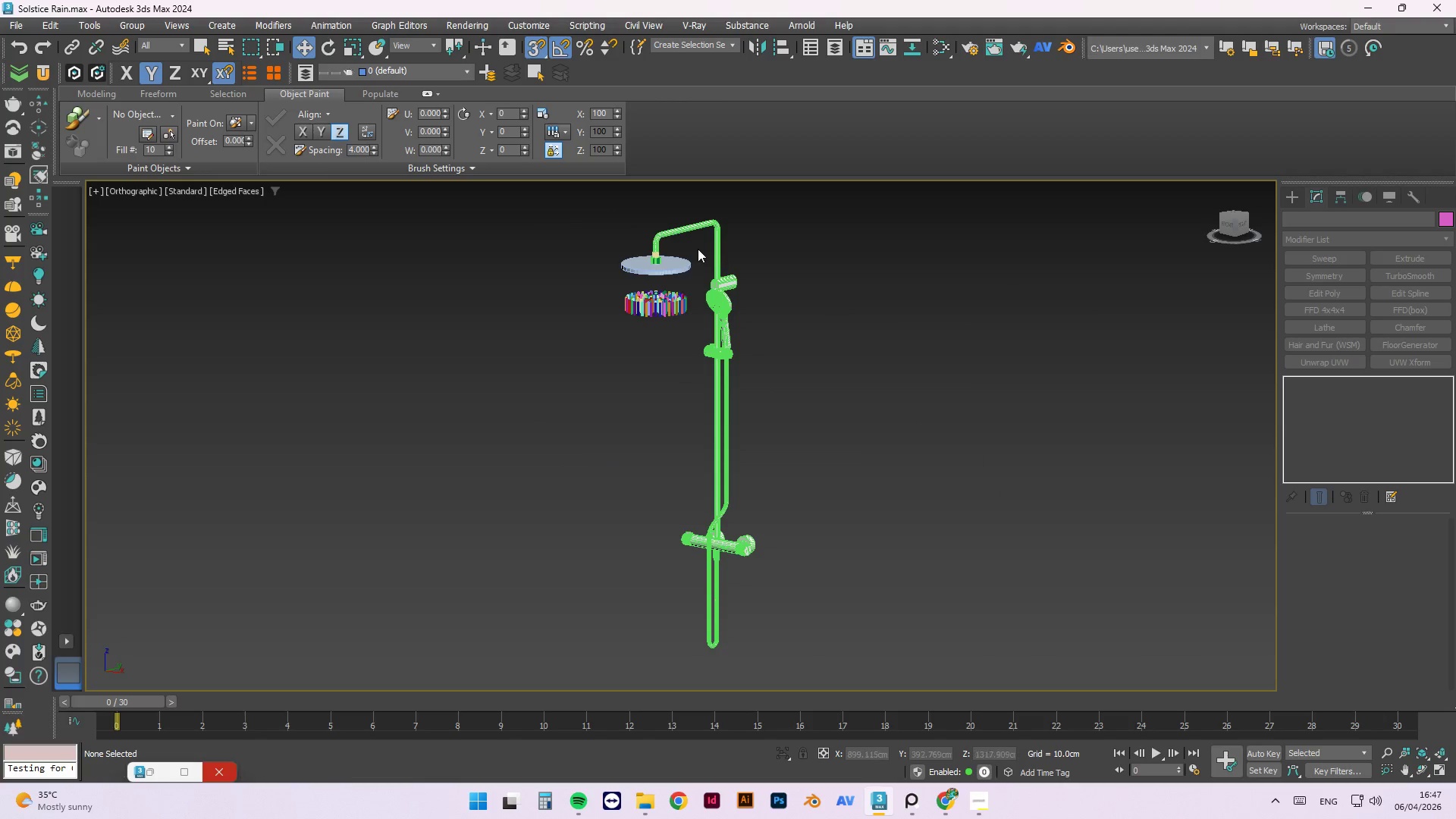 
scroll: coordinate [597, 447], scroll_direction: down, amount: 6.0
 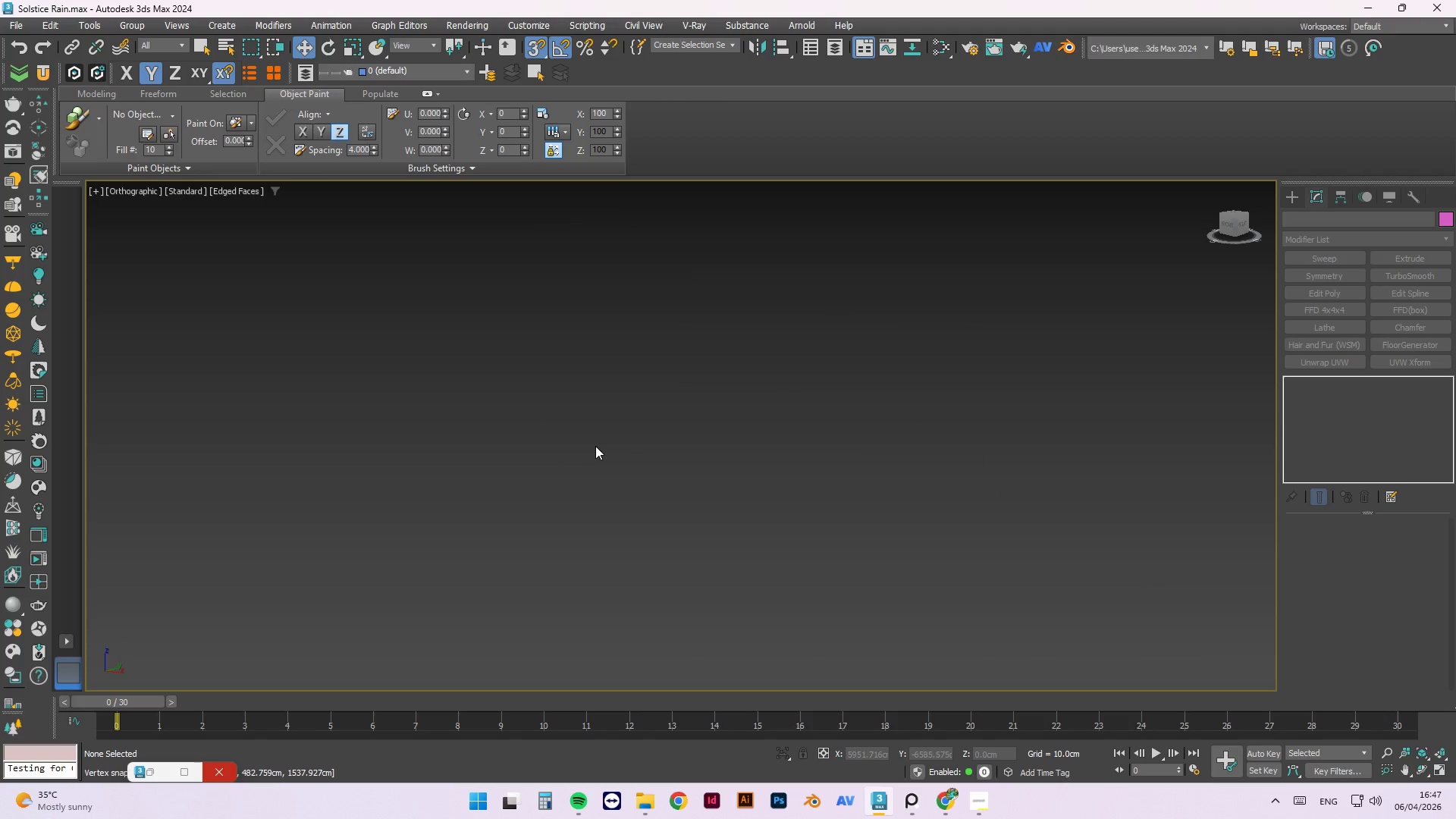 
scroll: coordinate [642, 259], scroll_direction: up, amount: 10.0
 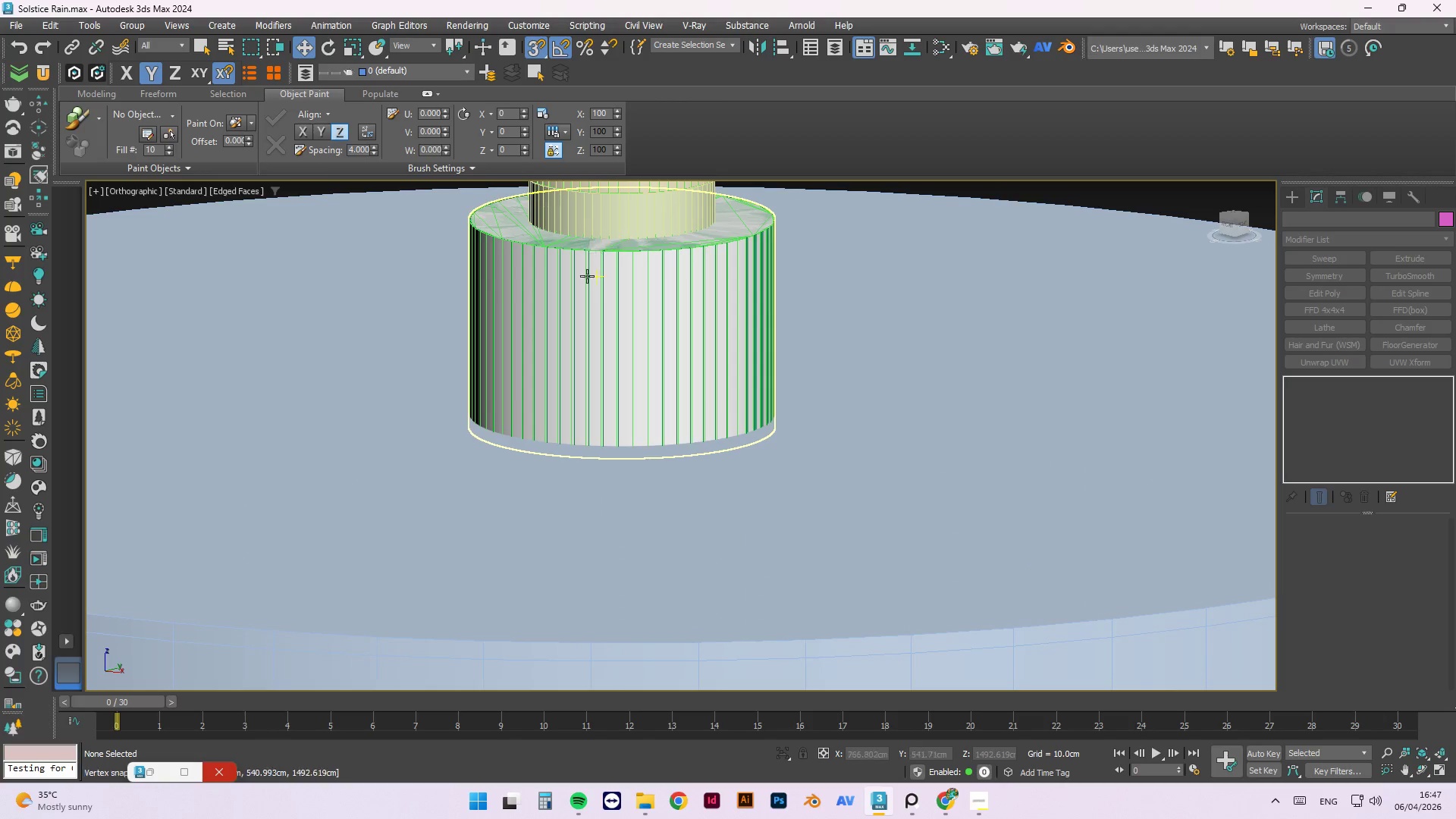 
left_click([597, 255])
 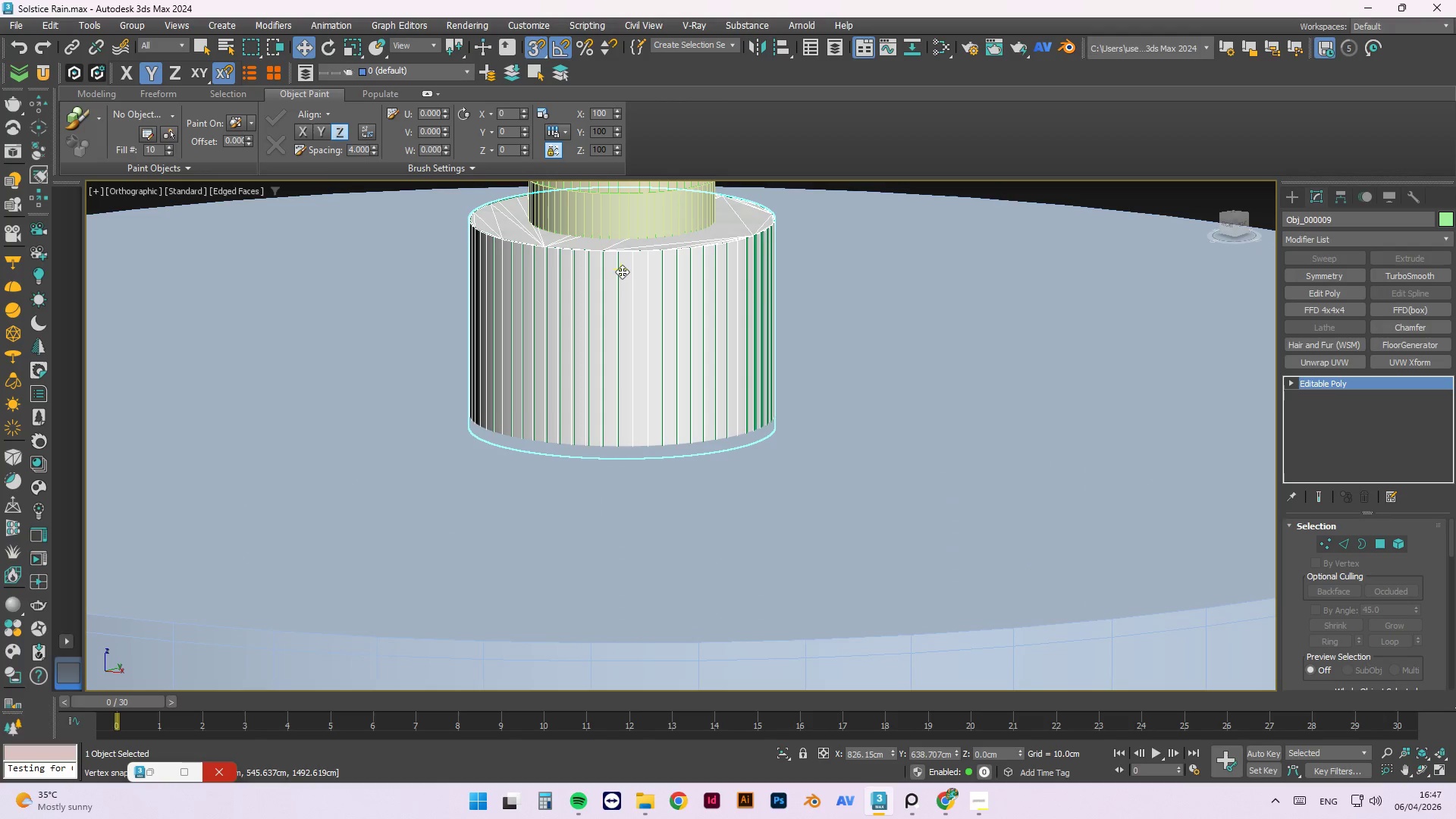 
key(Delete)
 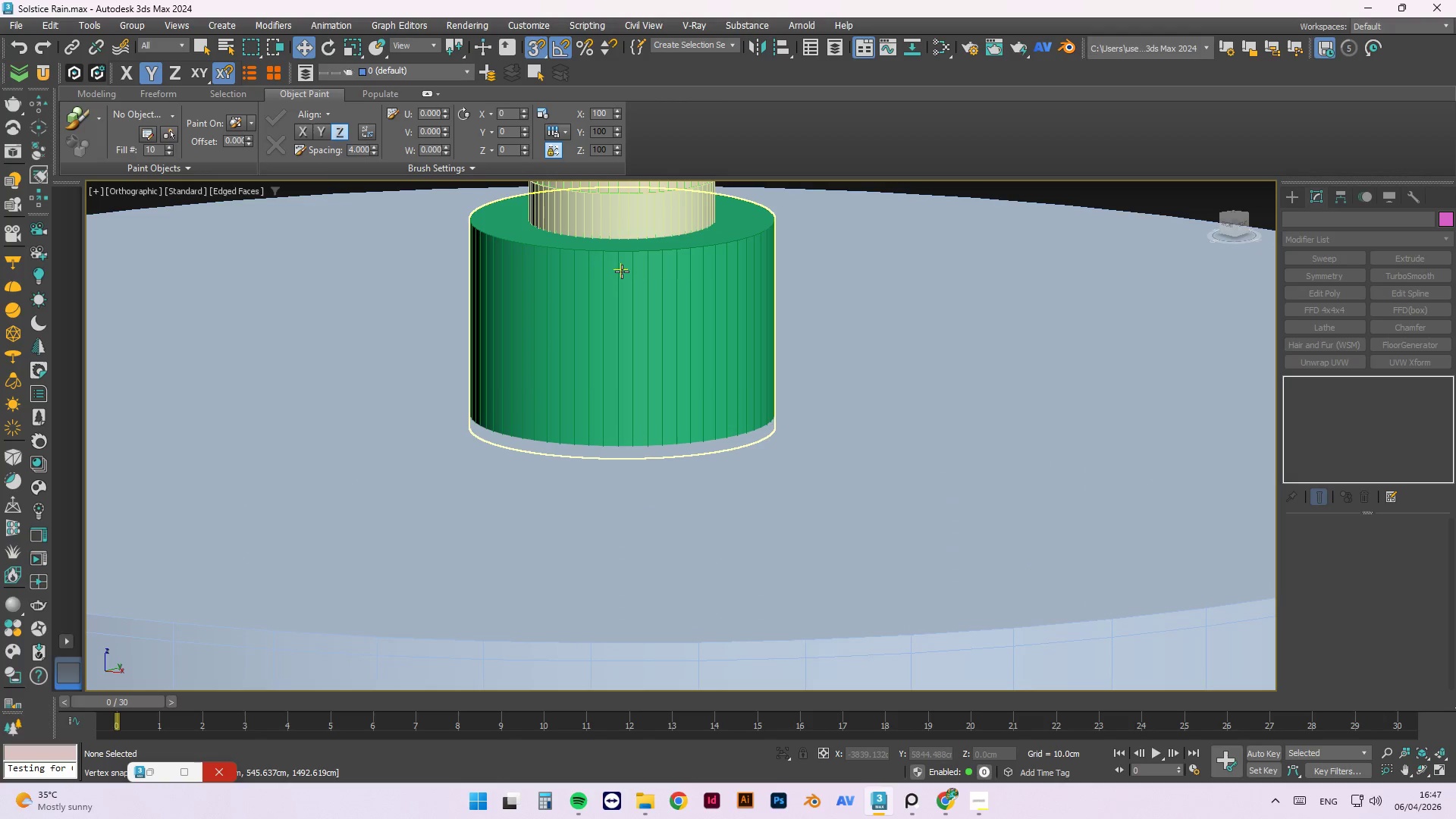 
key(Control+ControlLeft)
 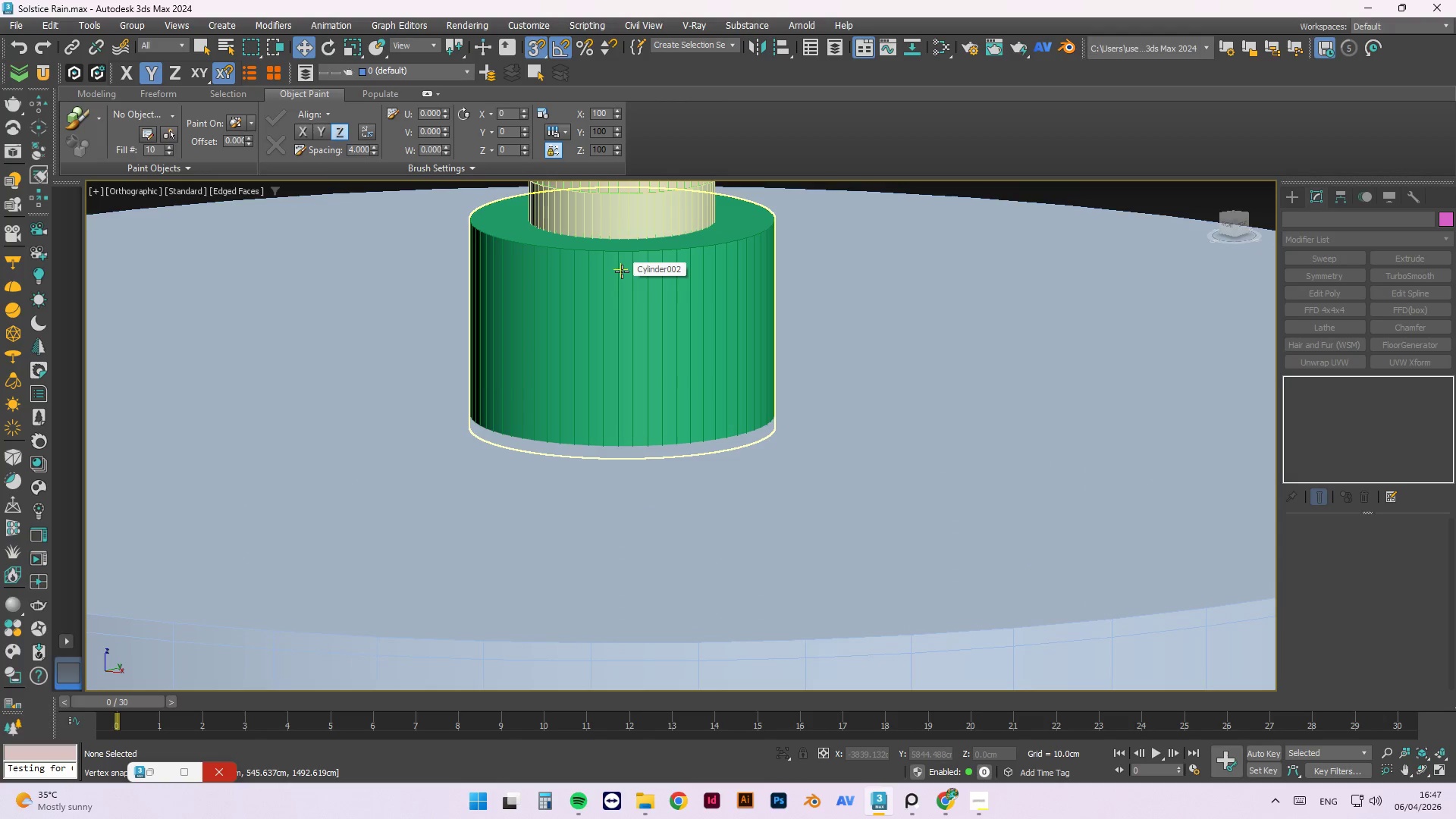 
key(Control+Z)
 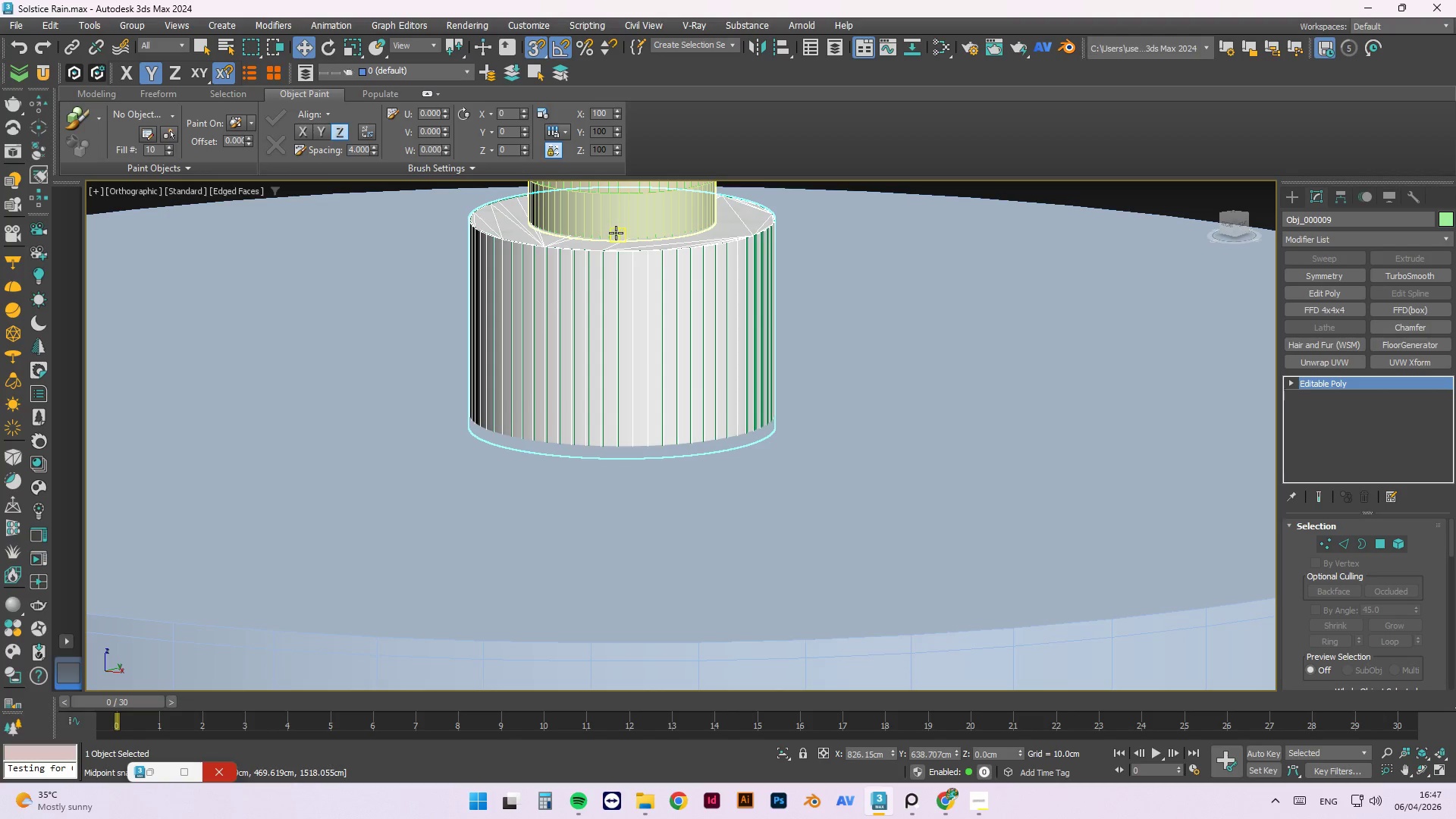 
key(F3)
 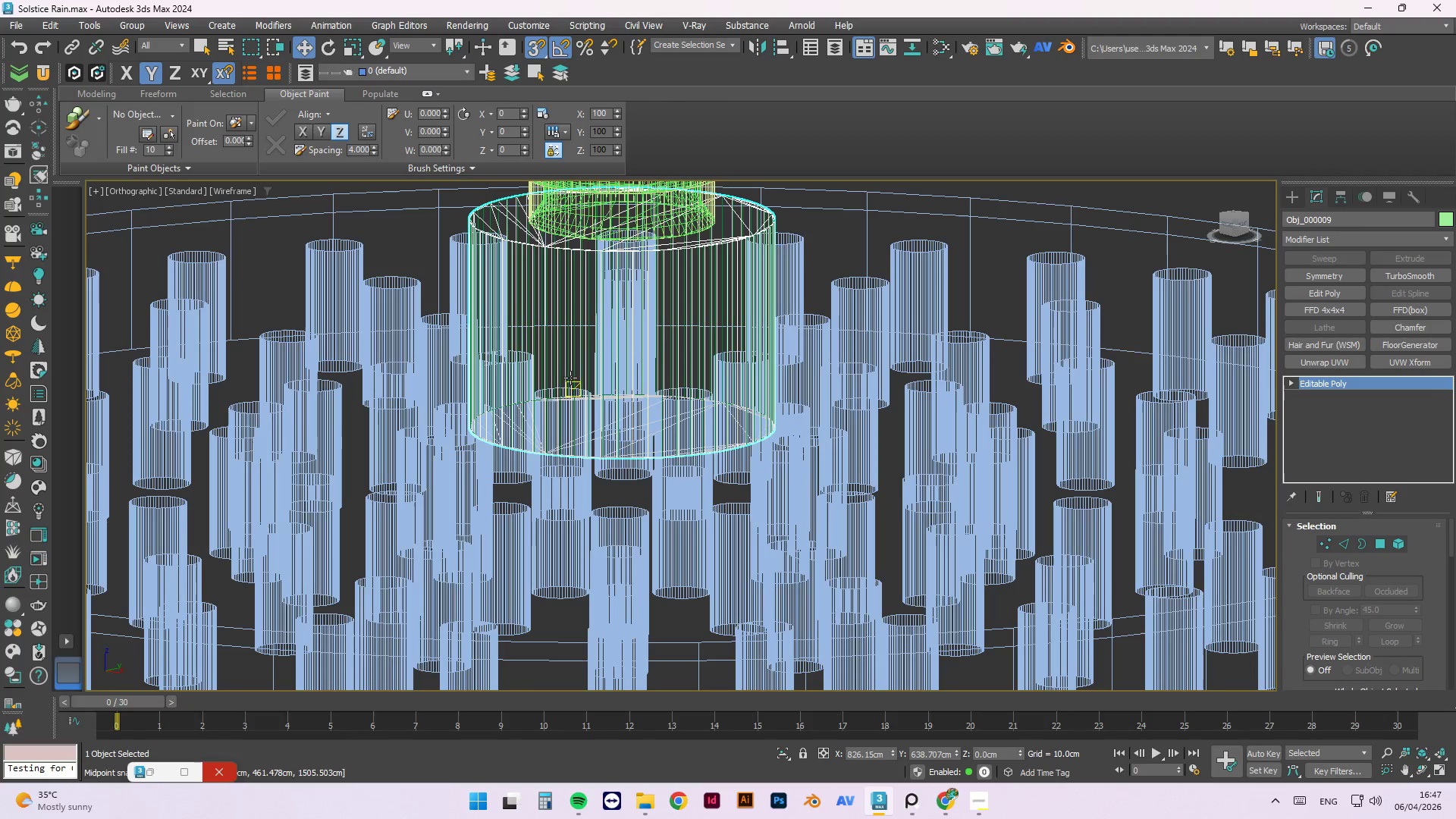 
hold_key(key=AltLeft, duration=1.5)
 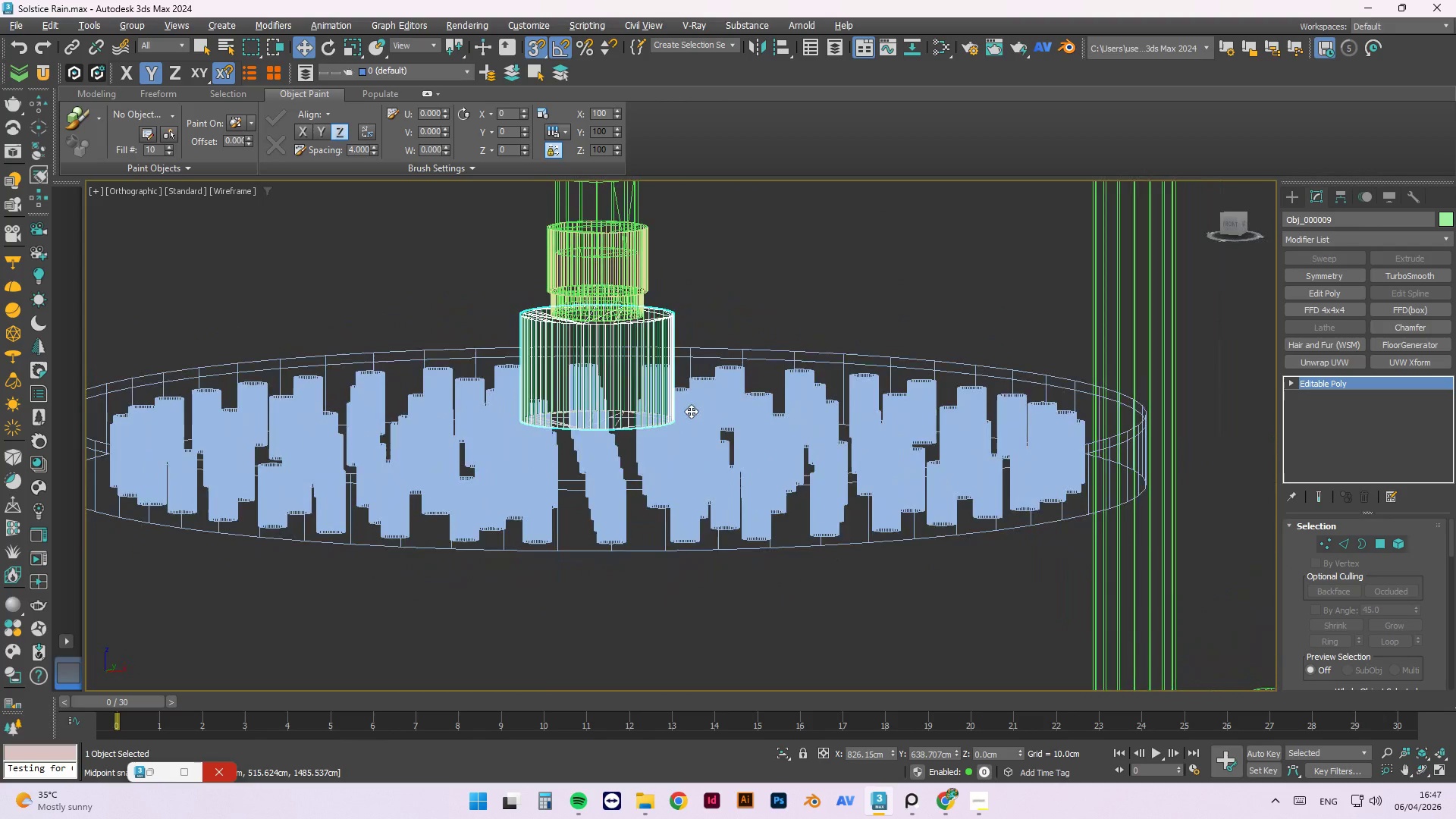 
scroll: coordinate [573, 403], scroll_direction: down, amount: 2.0
 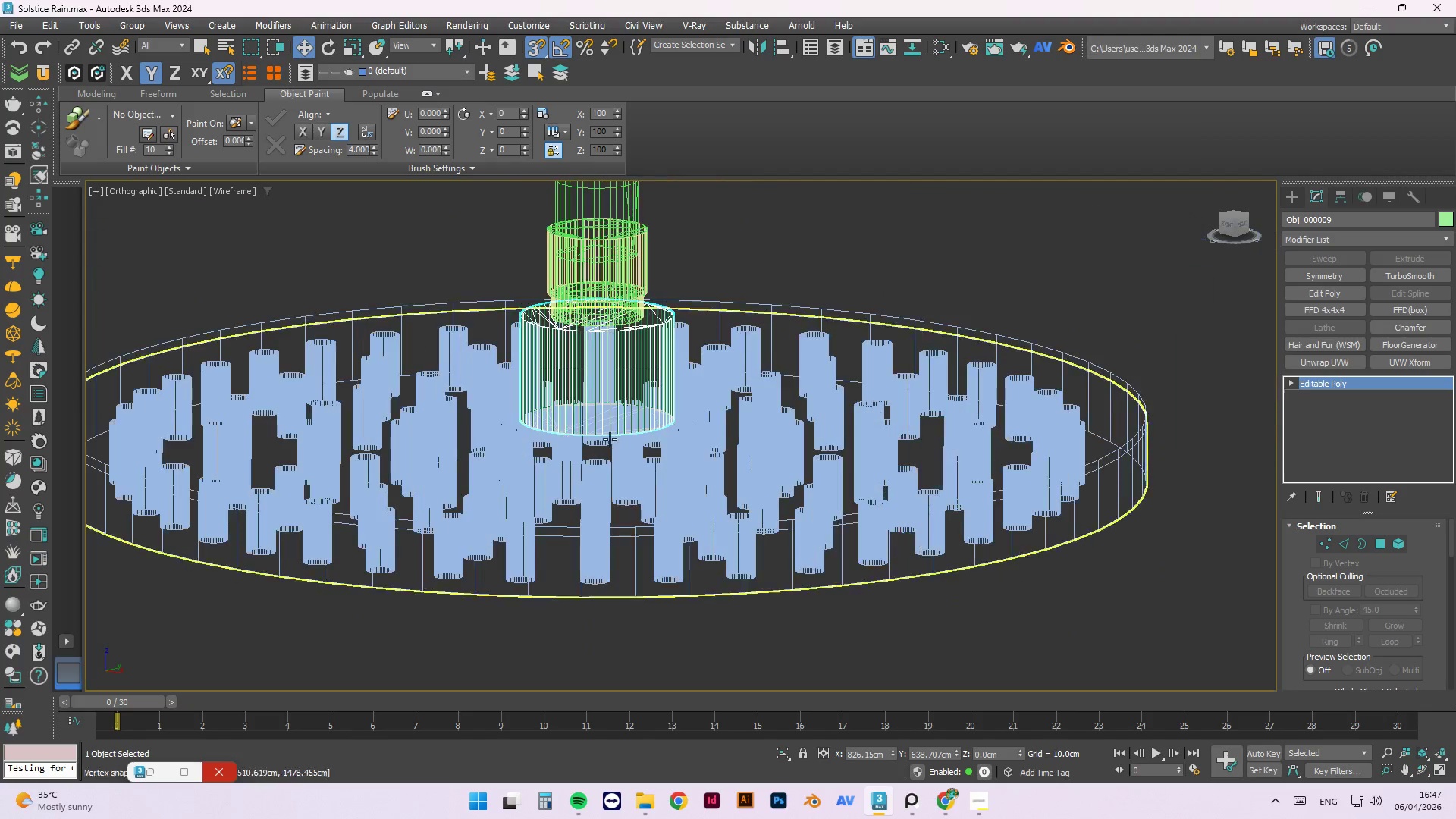 
hold_key(key=AltLeft, duration=1.0)
 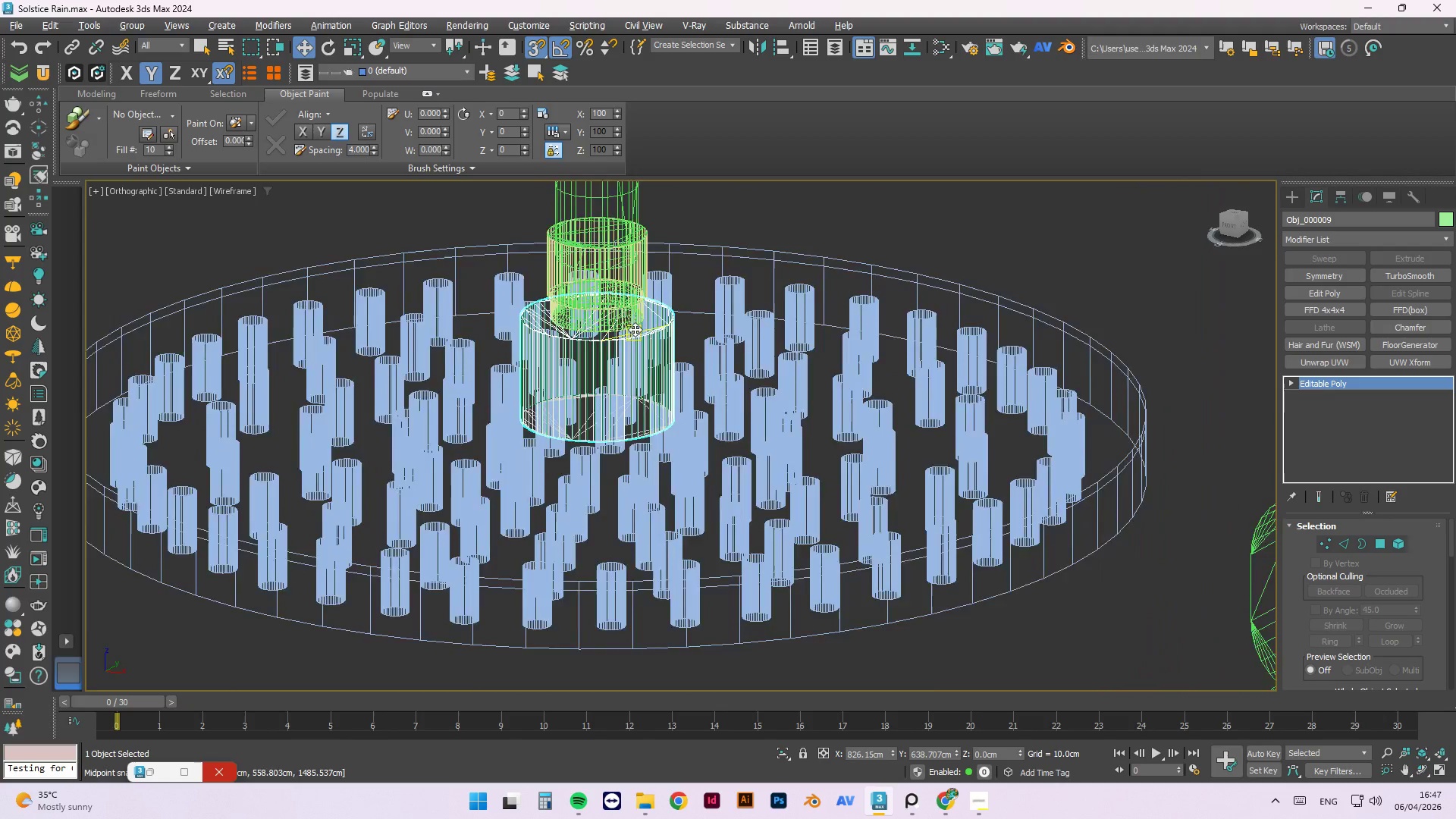 
scroll: coordinate [660, 345], scroll_direction: up, amount: 7.0
 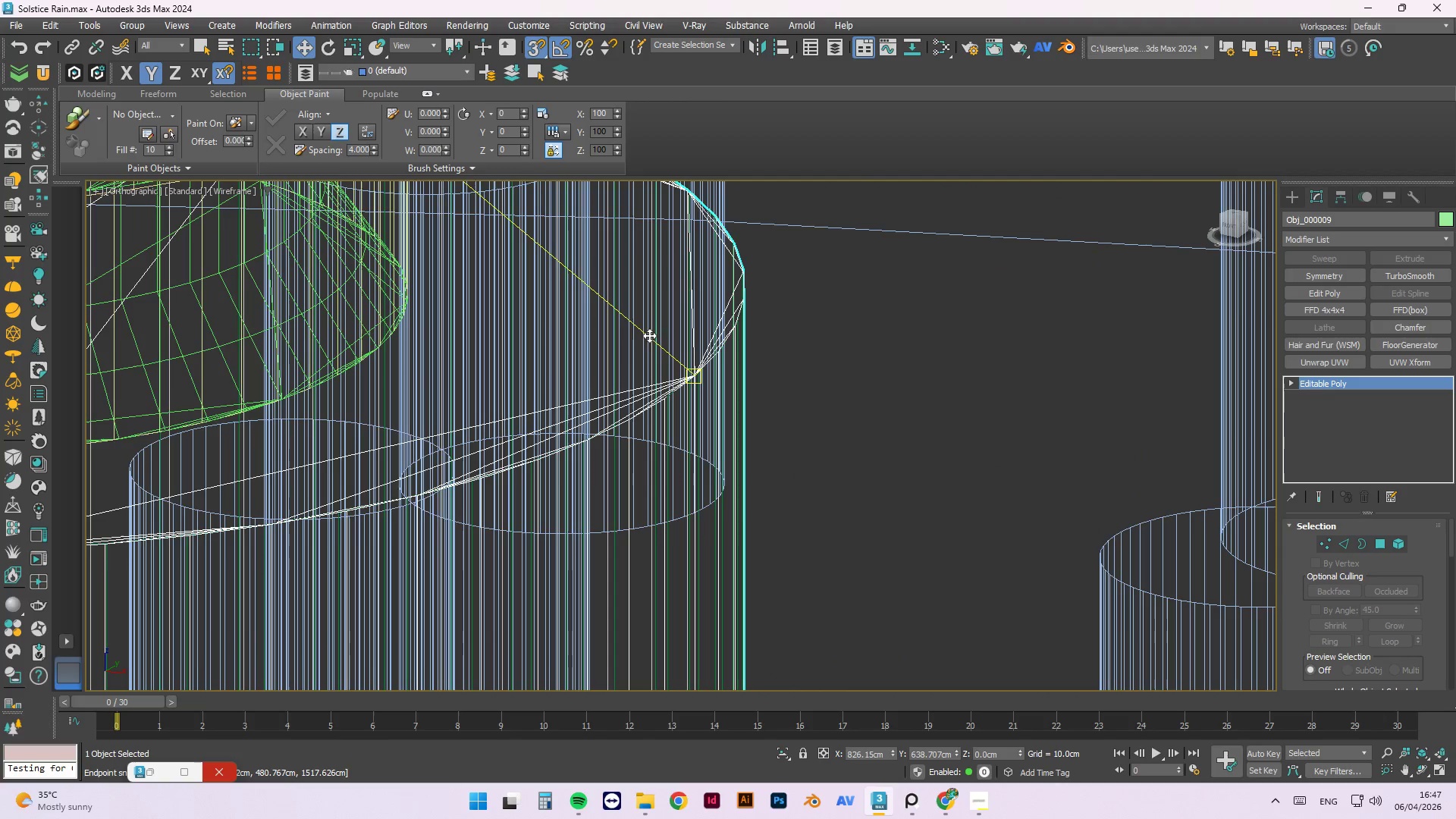 
left_click([648, 334])
 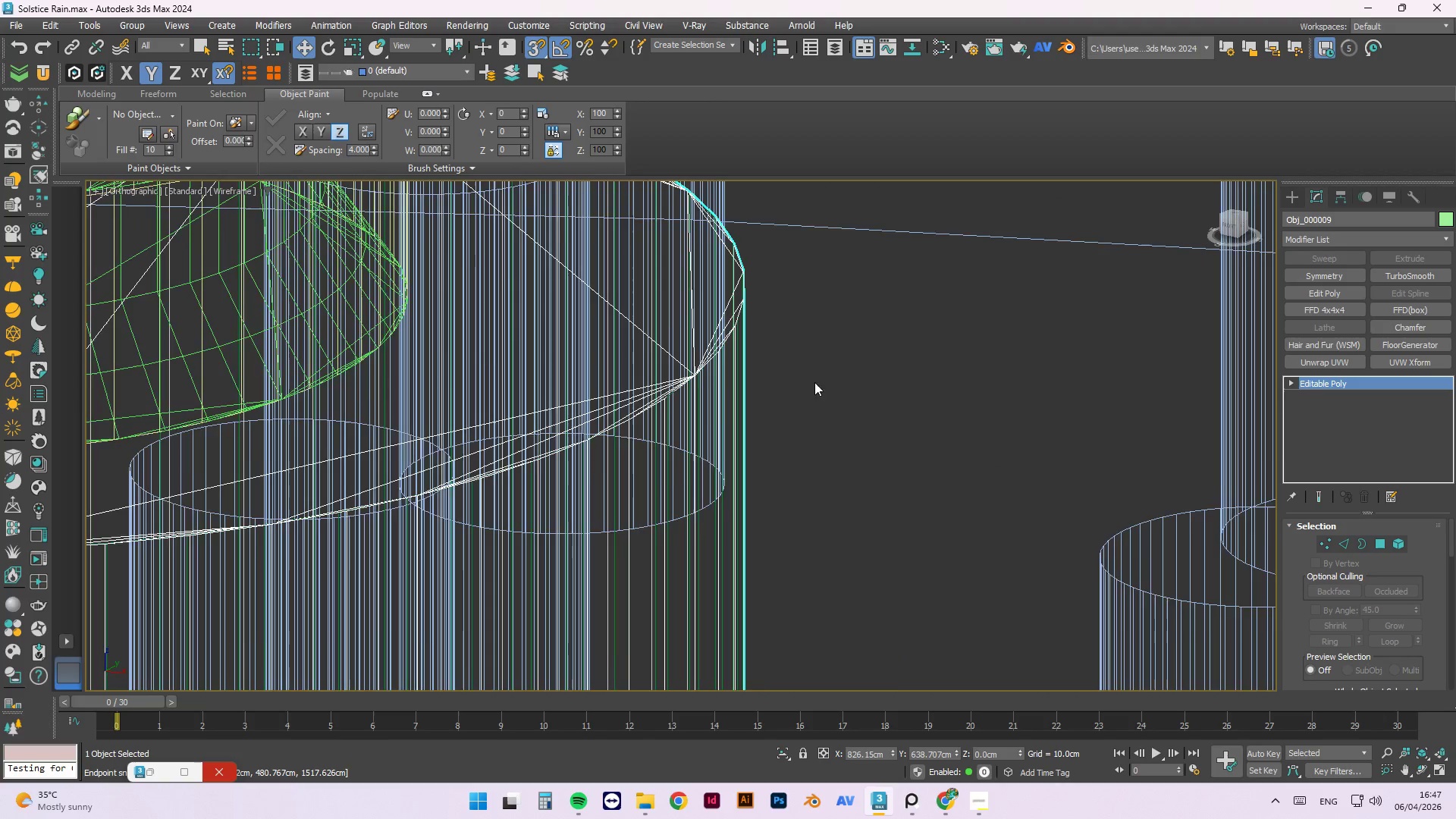 
scroll: coordinate [809, 372], scroll_direction: down, amount: 3.0
 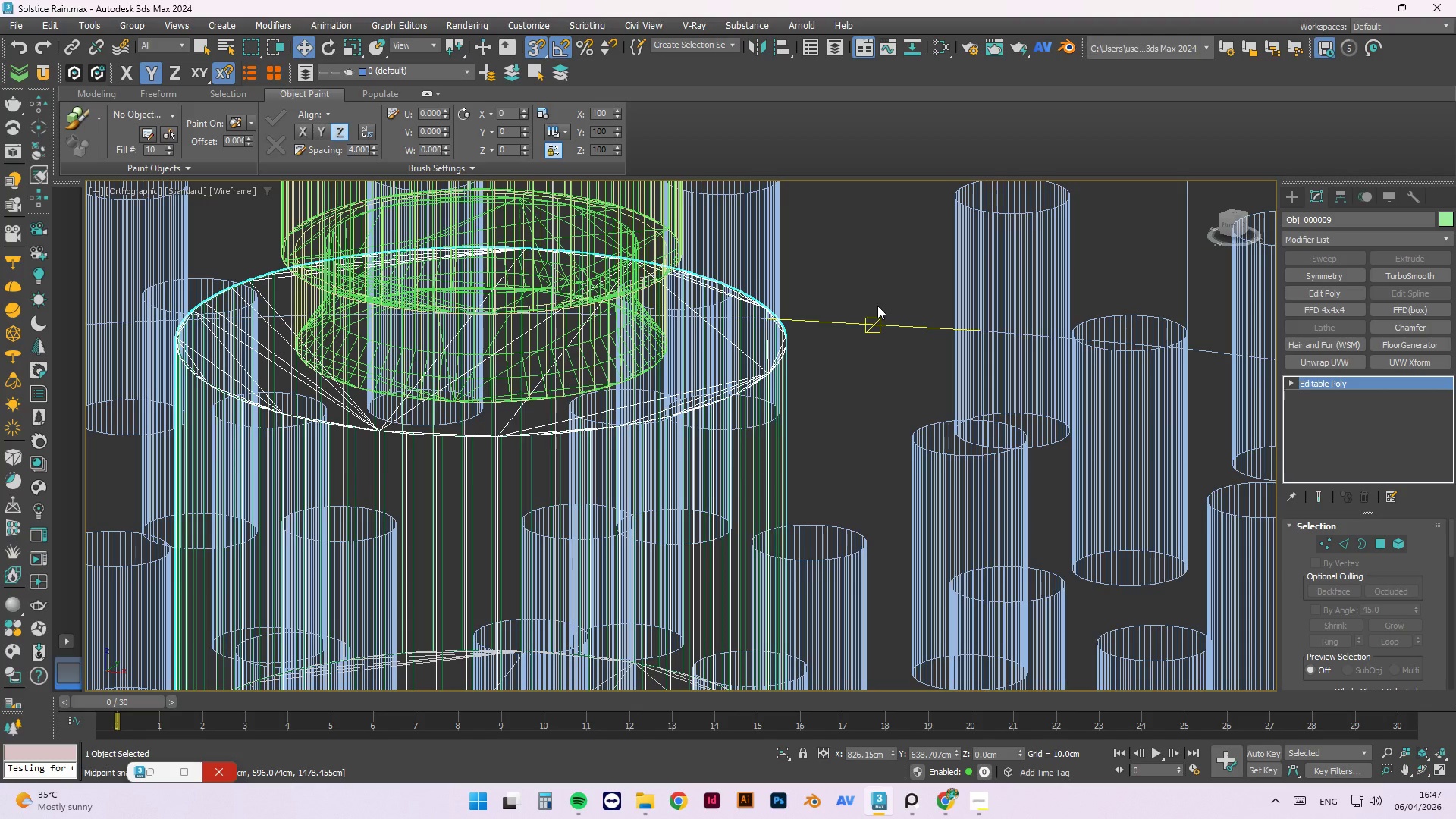 
key(Delete)
 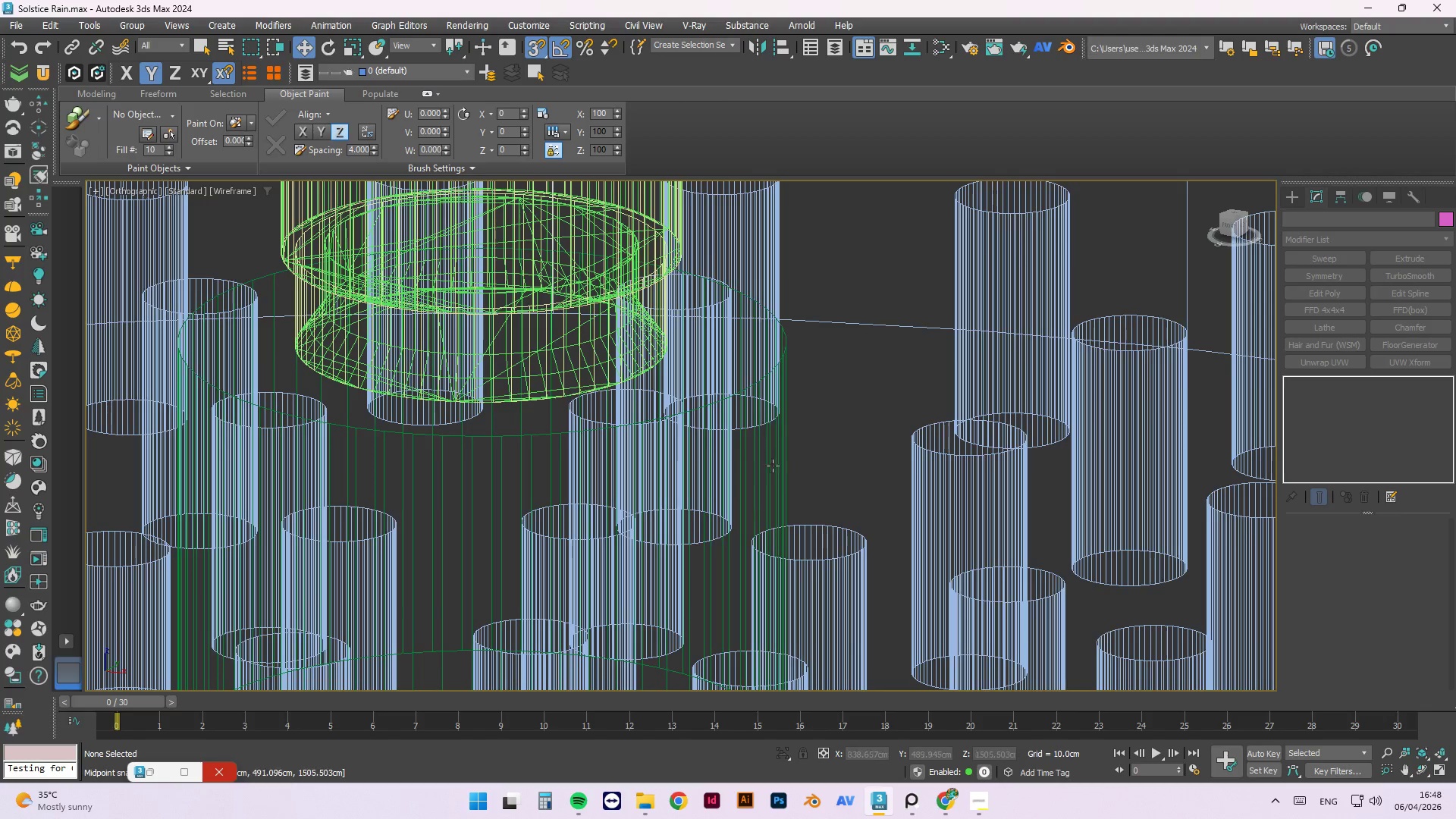 
hold_key(key=AltLeft, duration=0.58)
 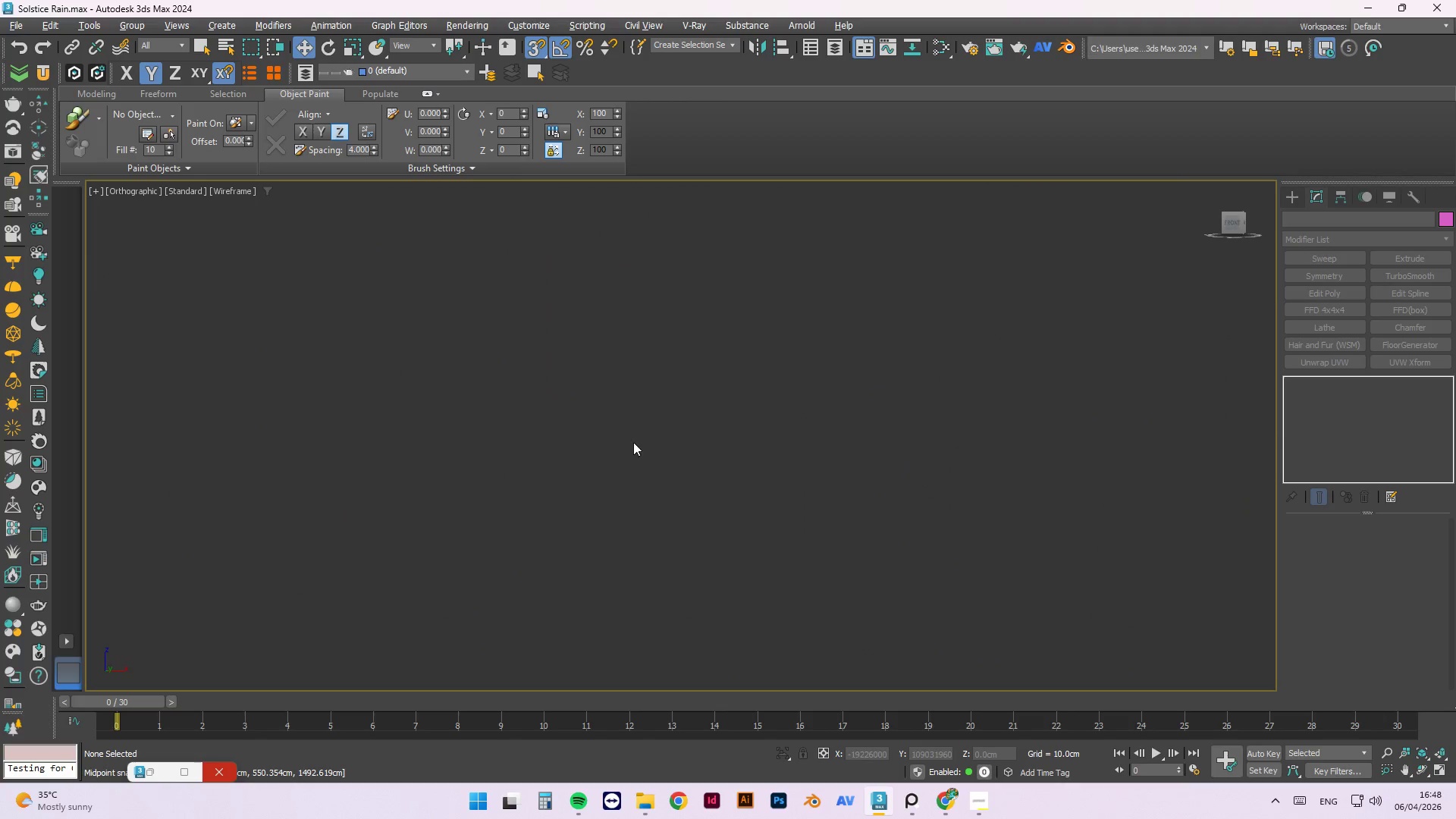 
scroll: coordinate [695, 410], scroll_direction: down, amount: 2.0
 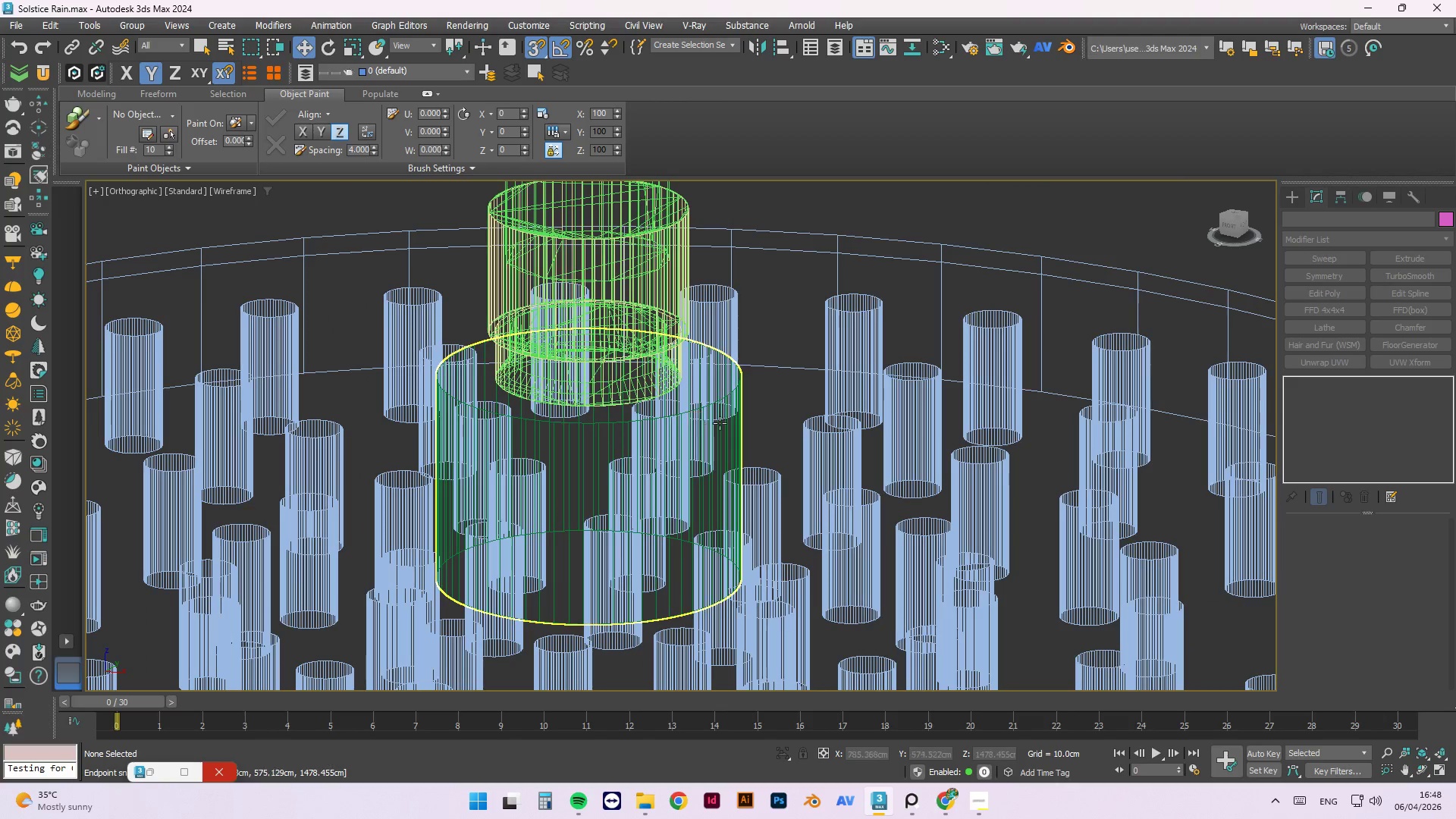 
hold_key(key=AltLeft, duration=2.38)
 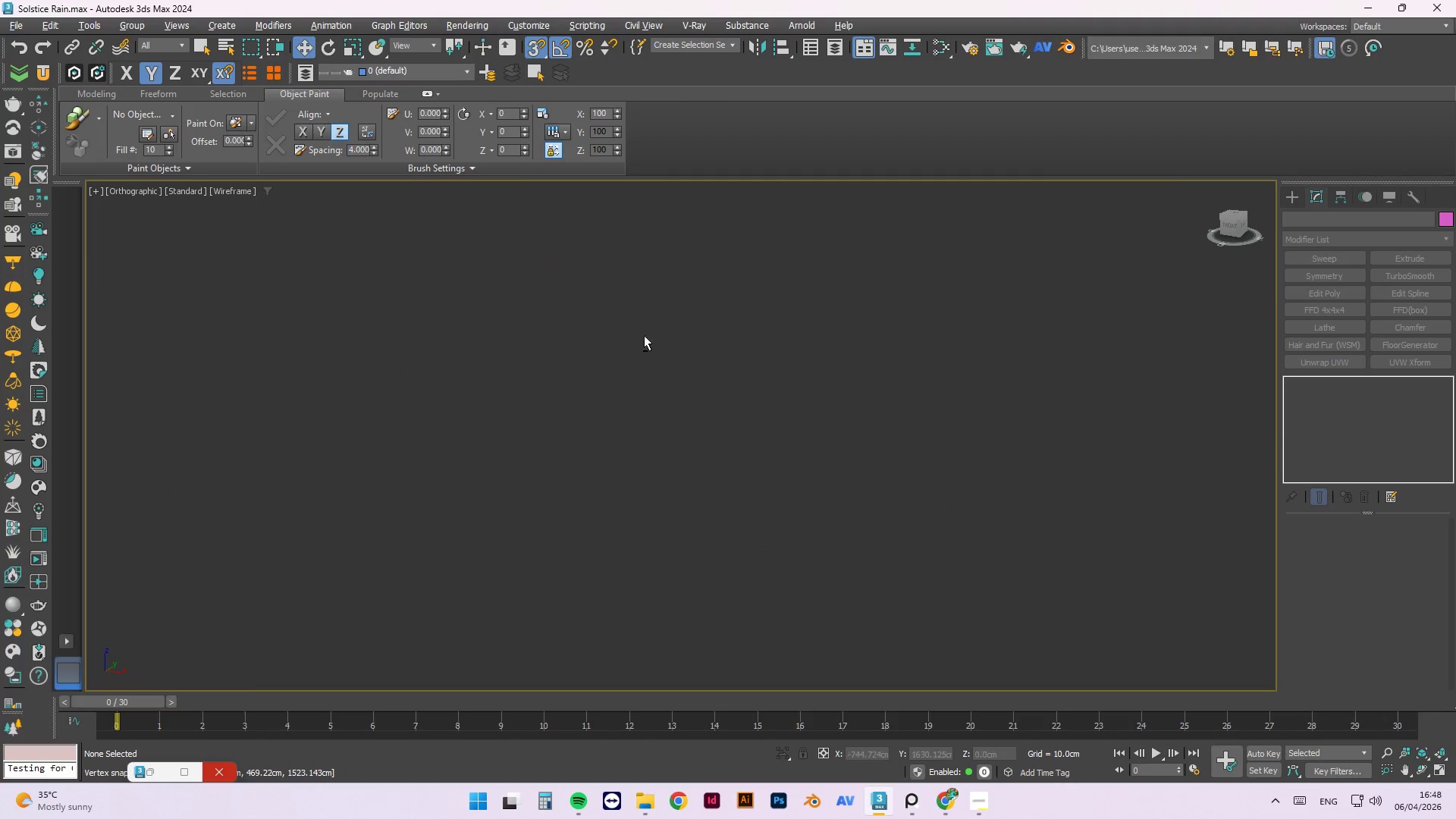 
key(Z)
 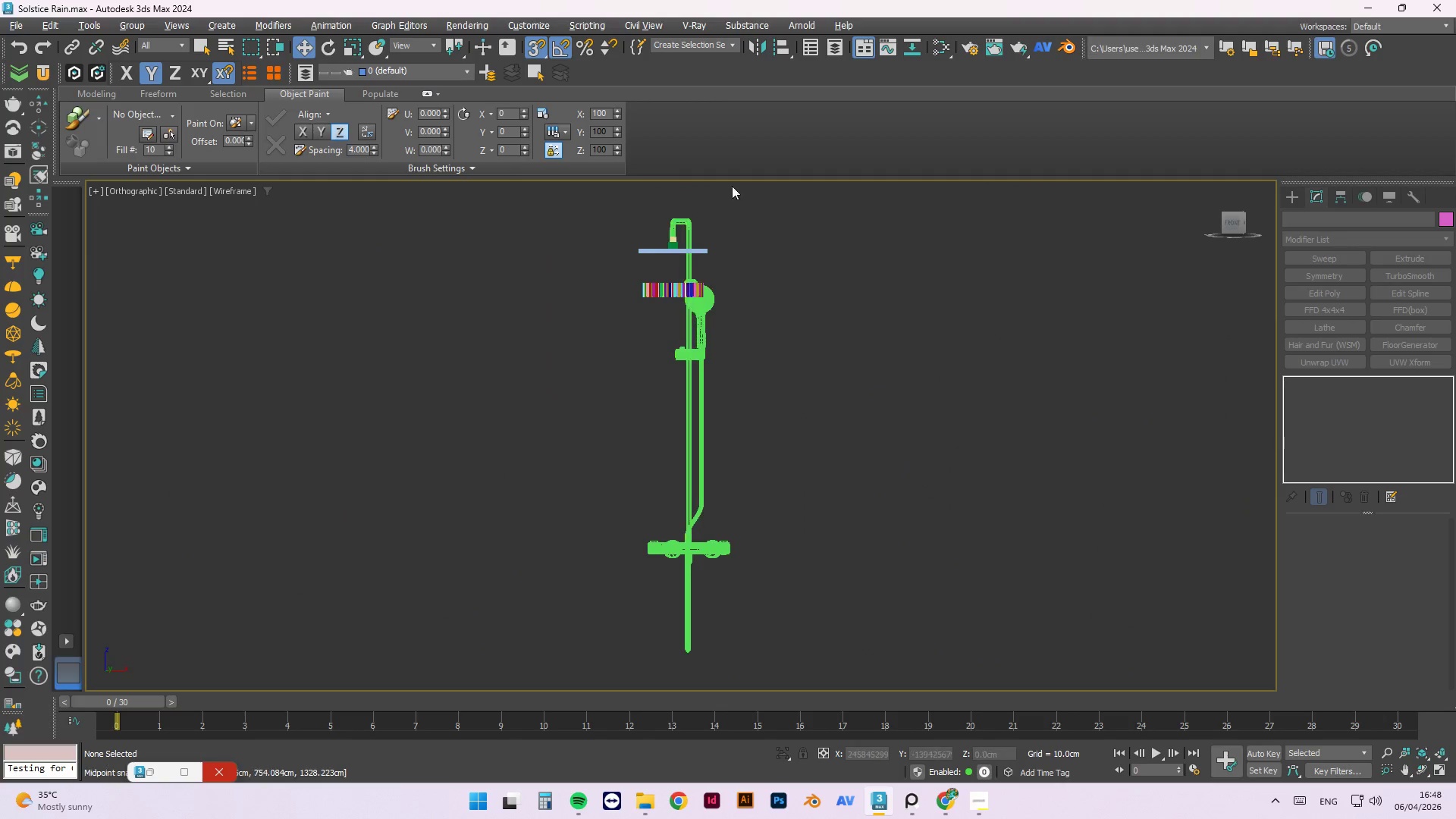 
scroll: coordinate [633, 442], scroll_direction: down, amount: 8.0
 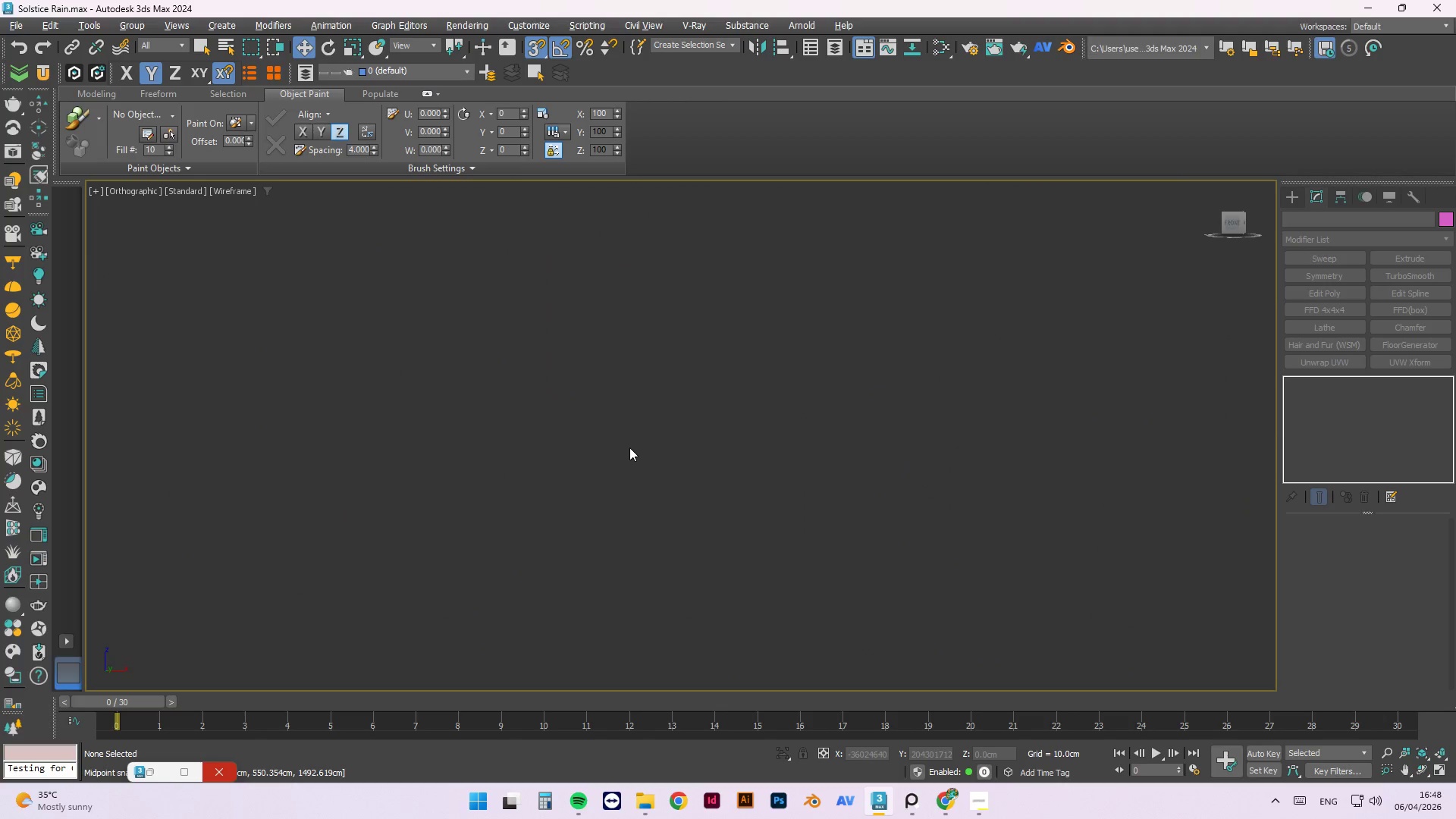 
hold_key(key=AltLeft, duration=0.58)
 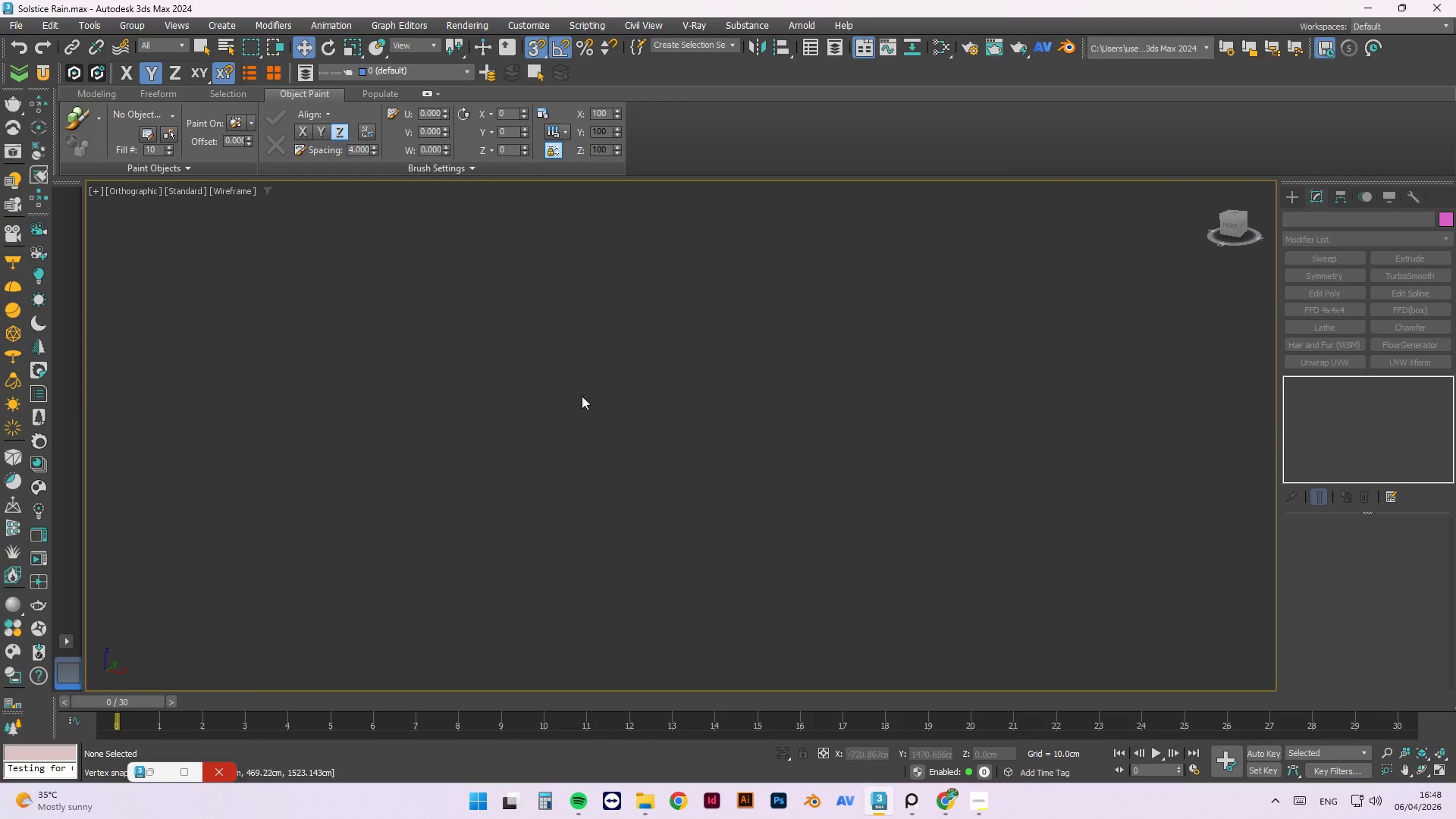 
scroll: coordinate [660, 278], scroll_direction: up, amount: 5.0
 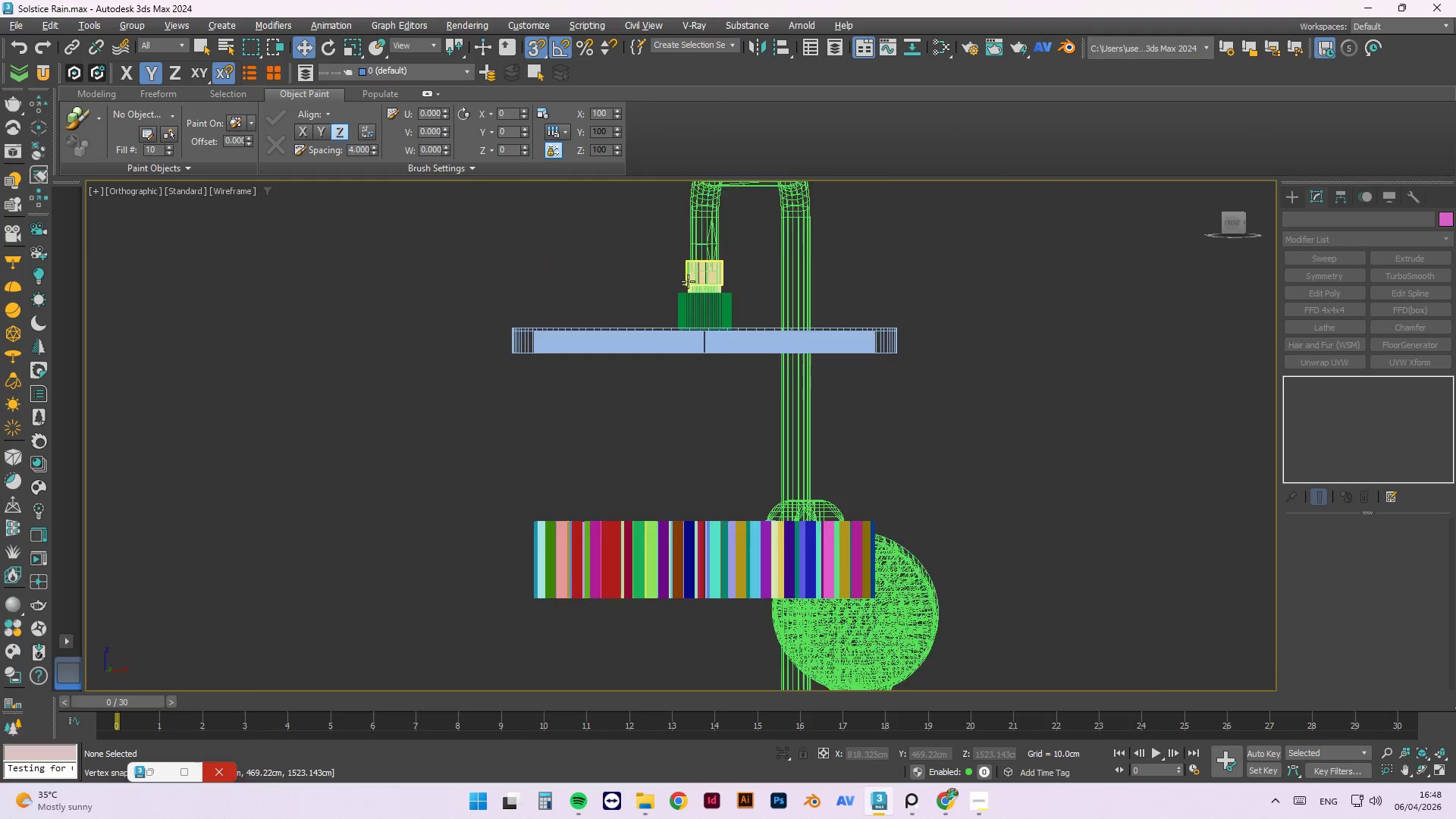 
scroll: coordinate [554, 416], scroll_direction: down, amount: 5.0
 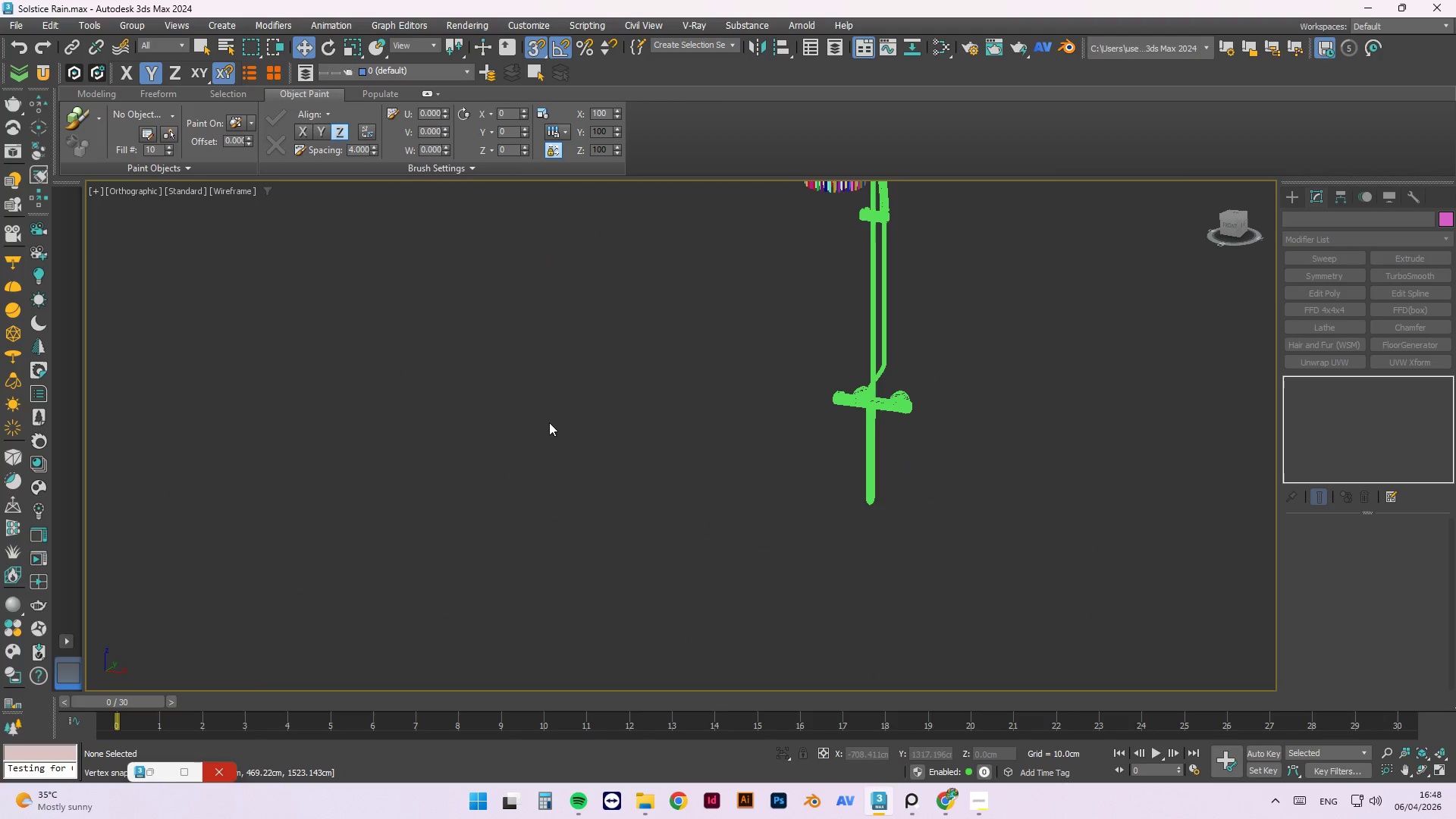 
key(P)
 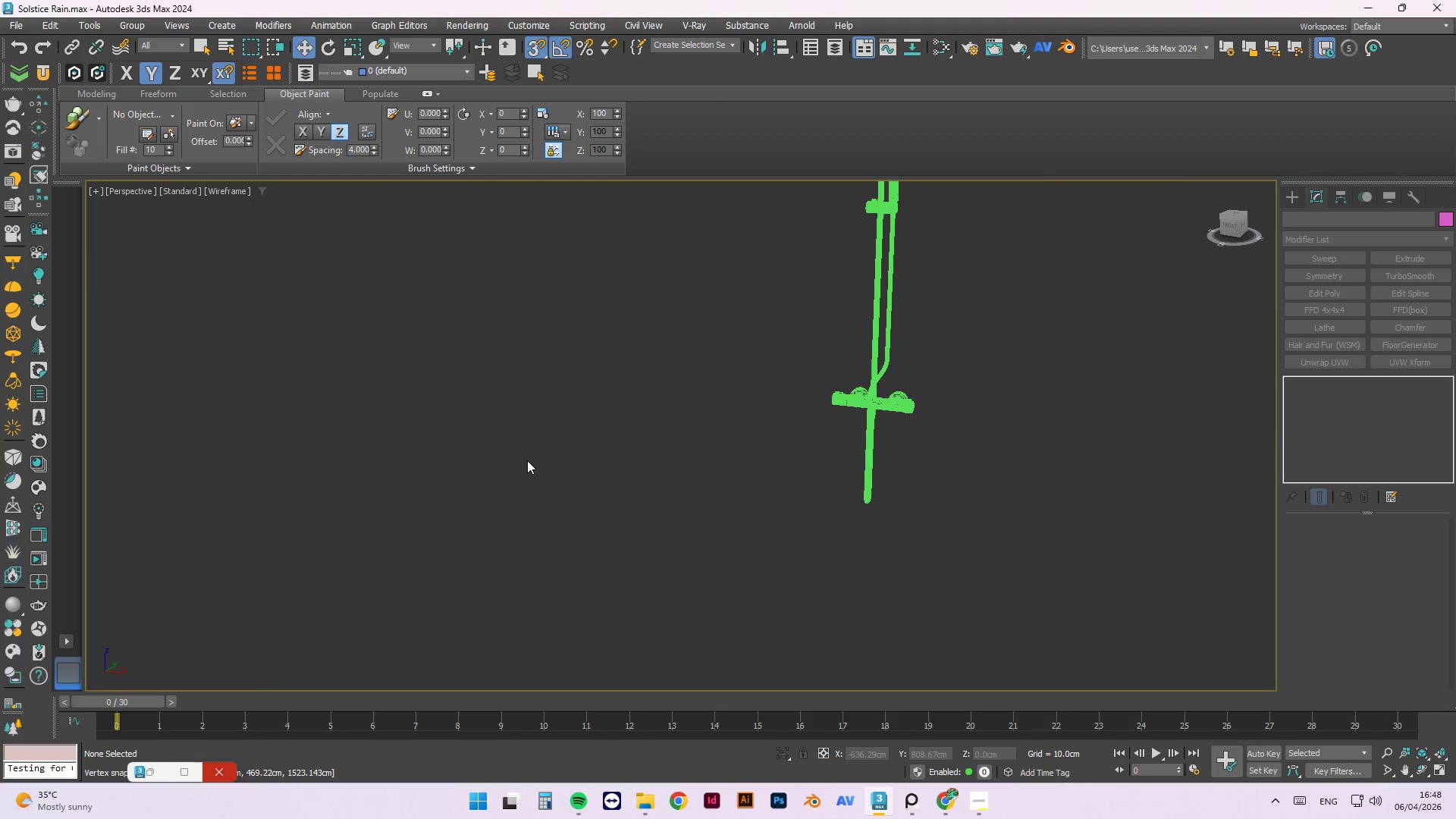 
scroll: coordinate [627, 326], scroll_direction: up, amount: 9.0
 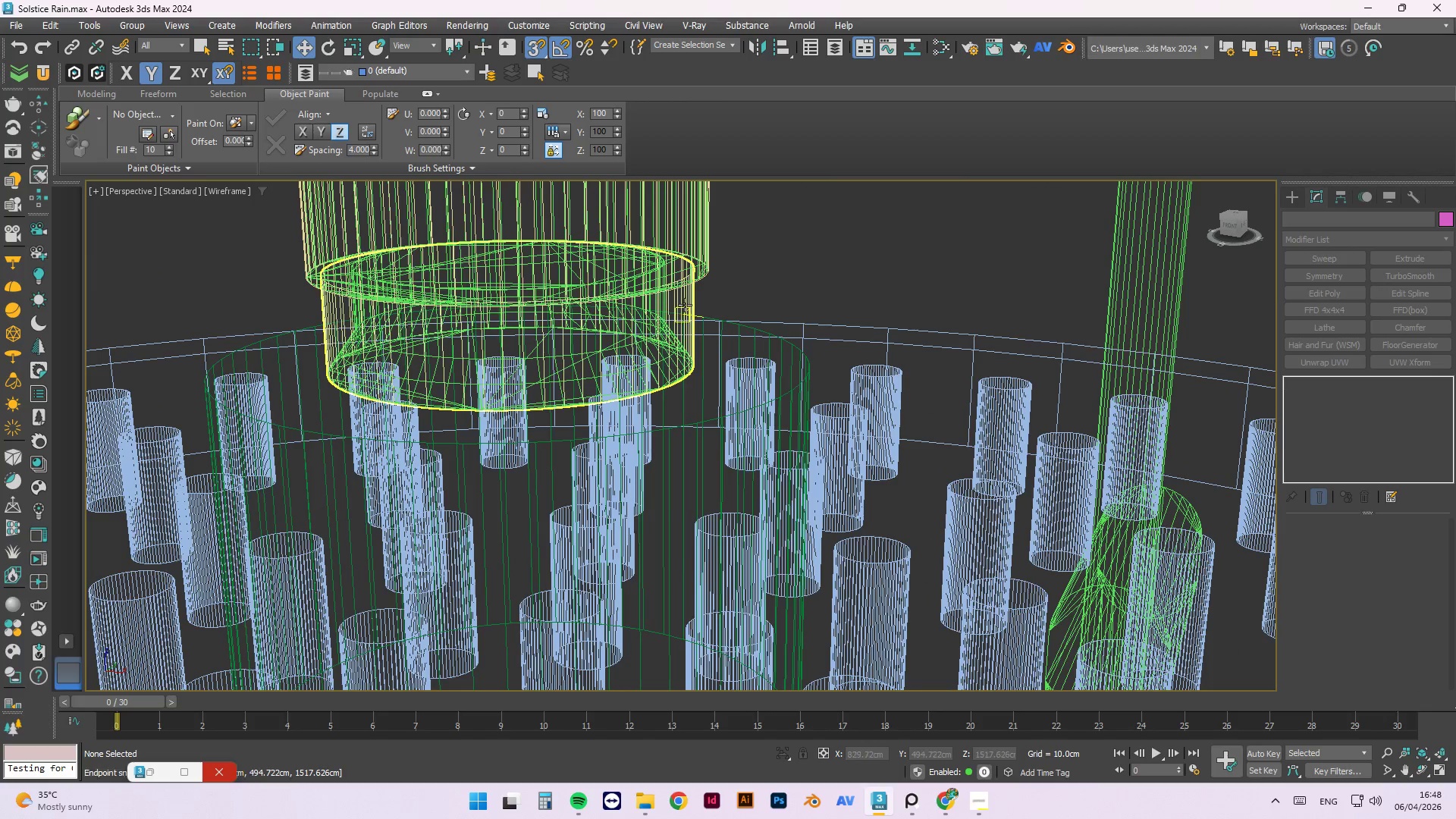 
left_click([685, 305])
 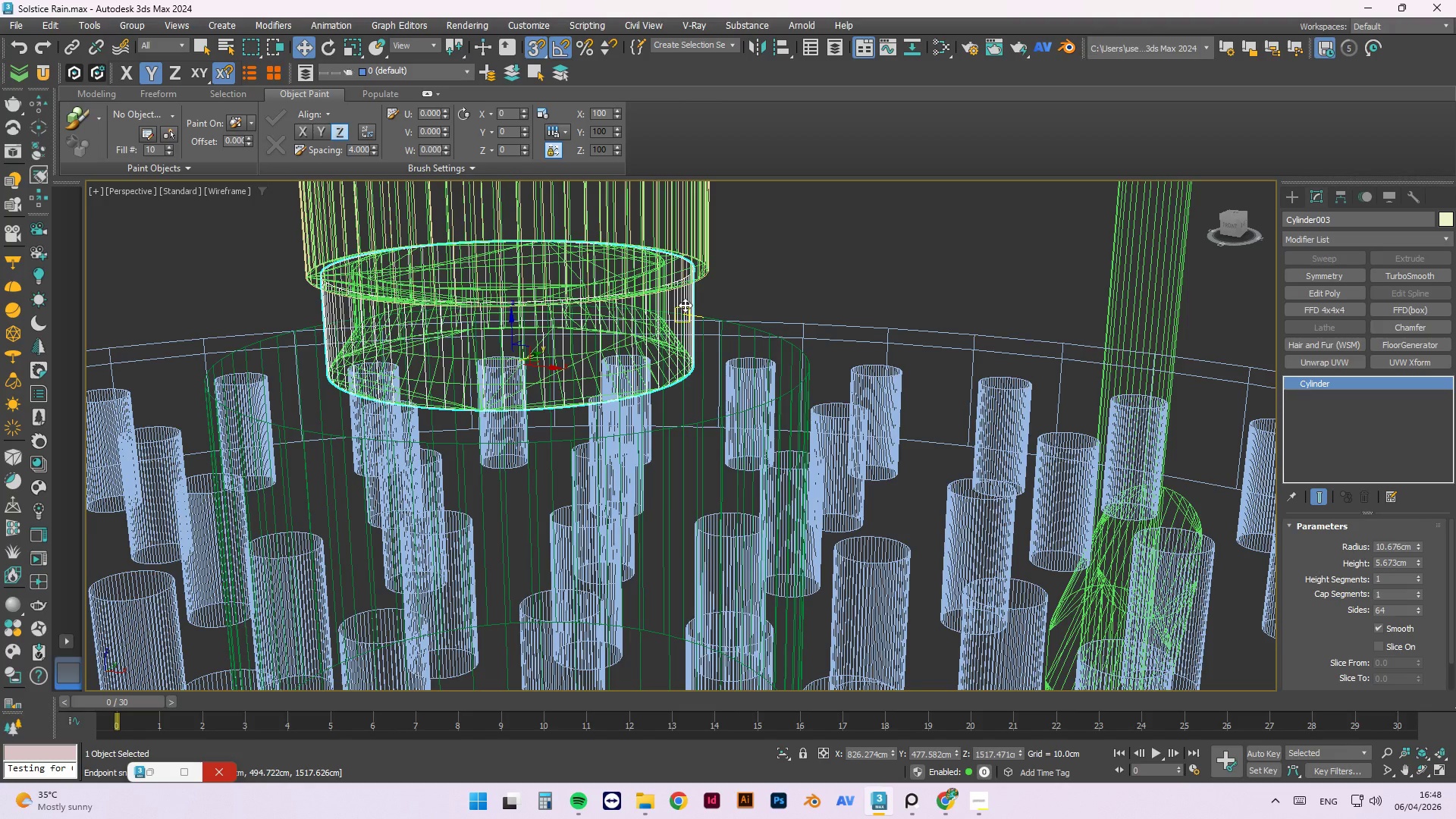 
right_click([685, 305])
 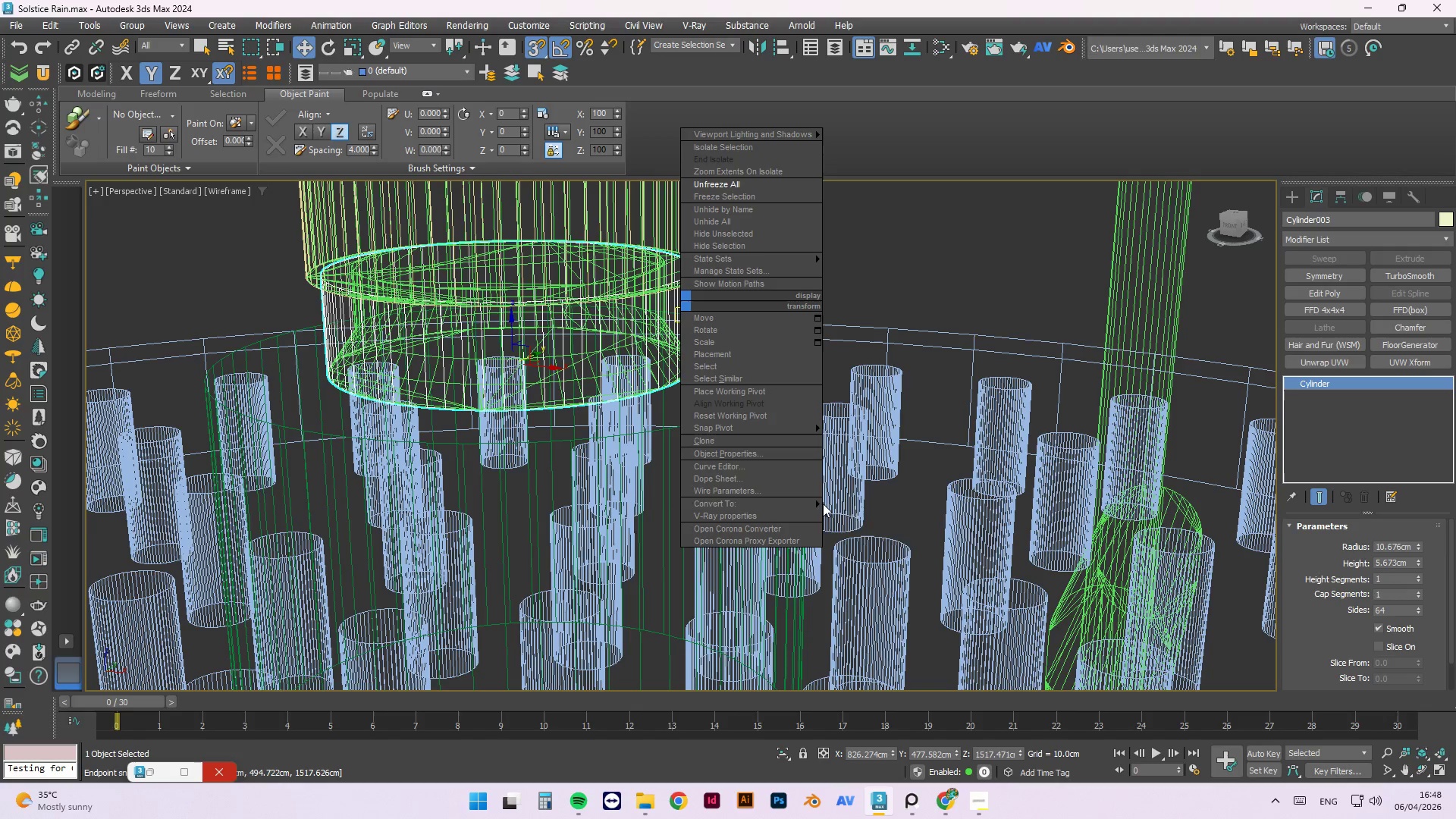 
left_click([847, 514])
 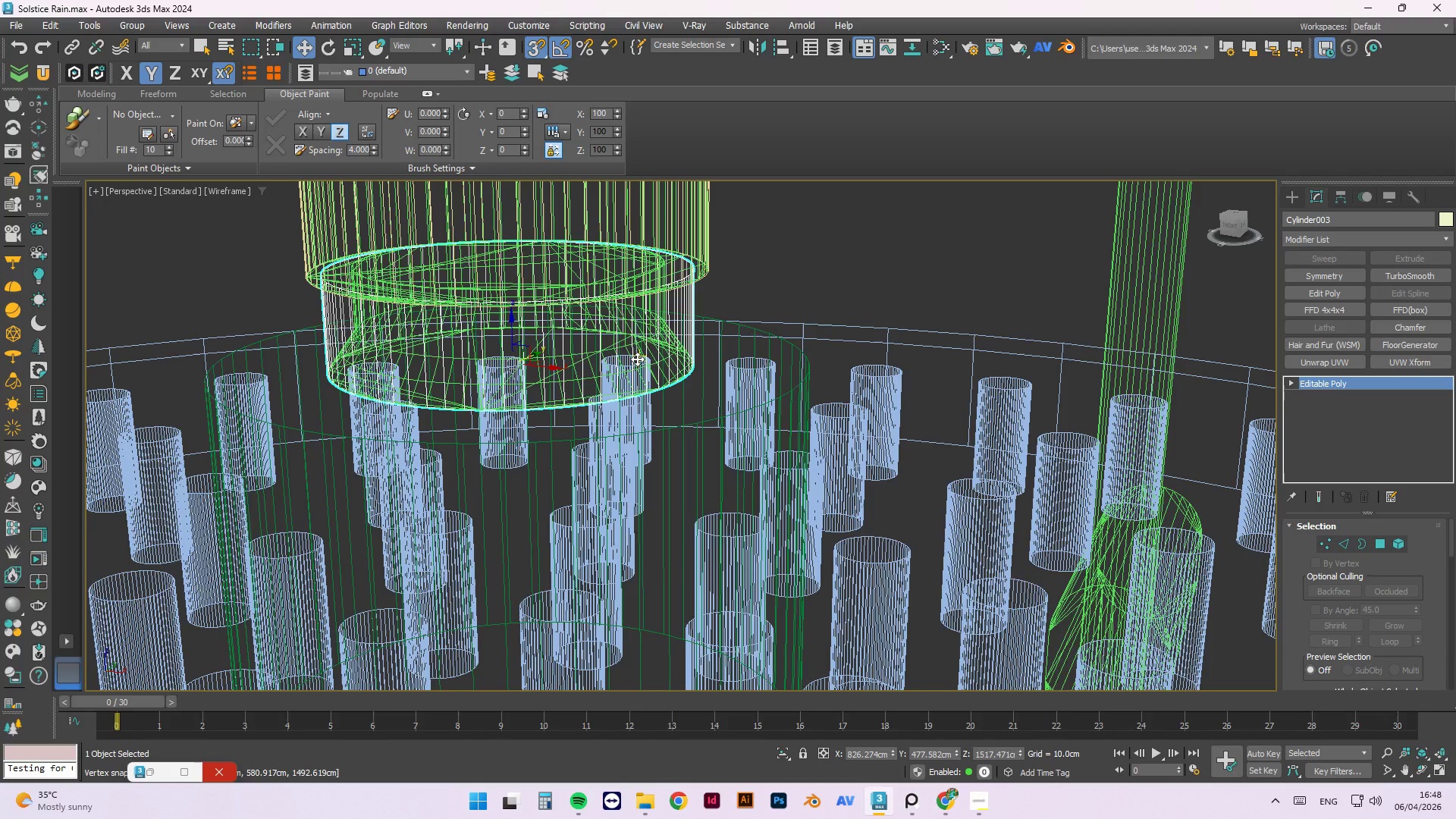 
key(2)
 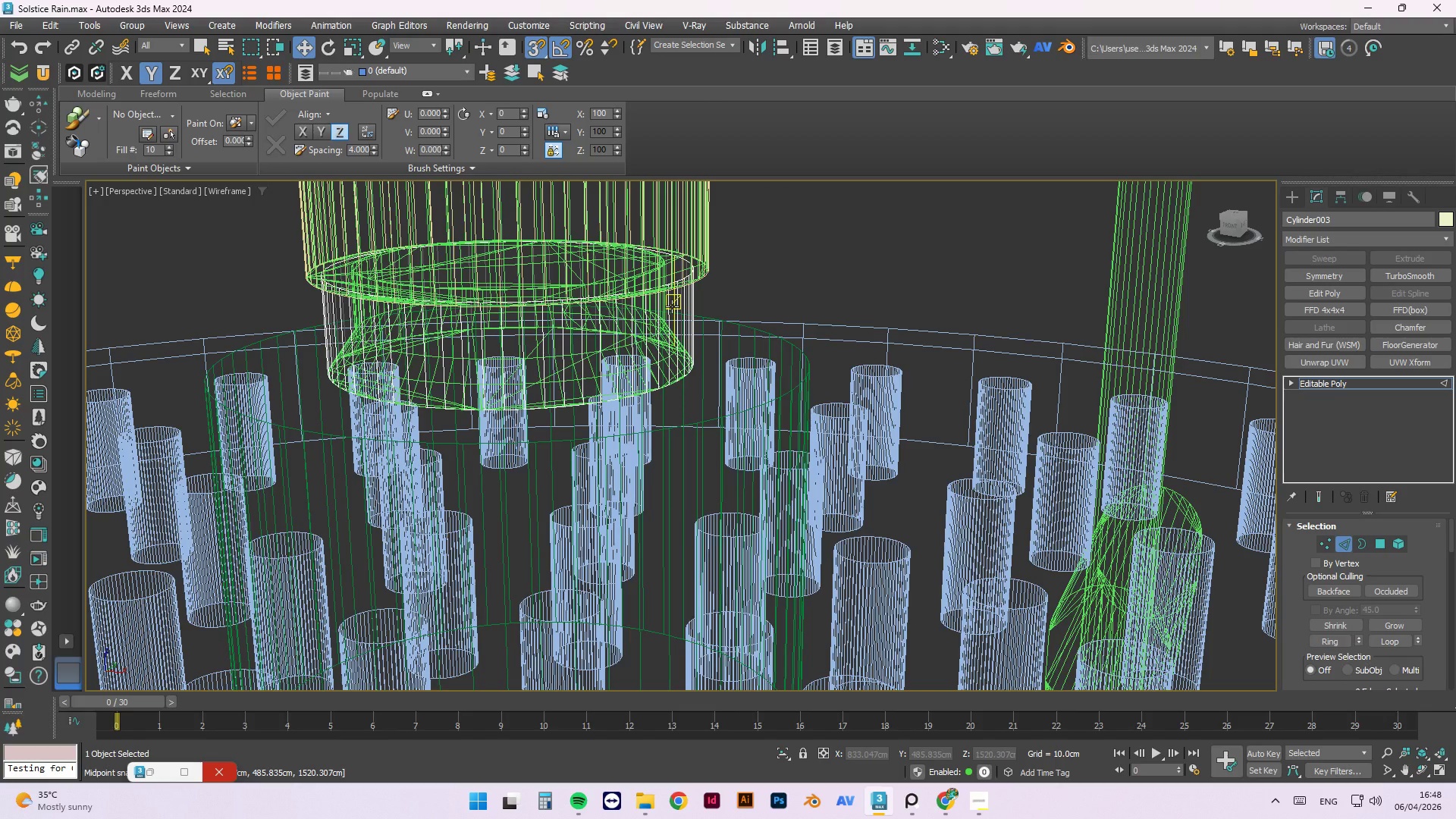 
wait(5.72)
 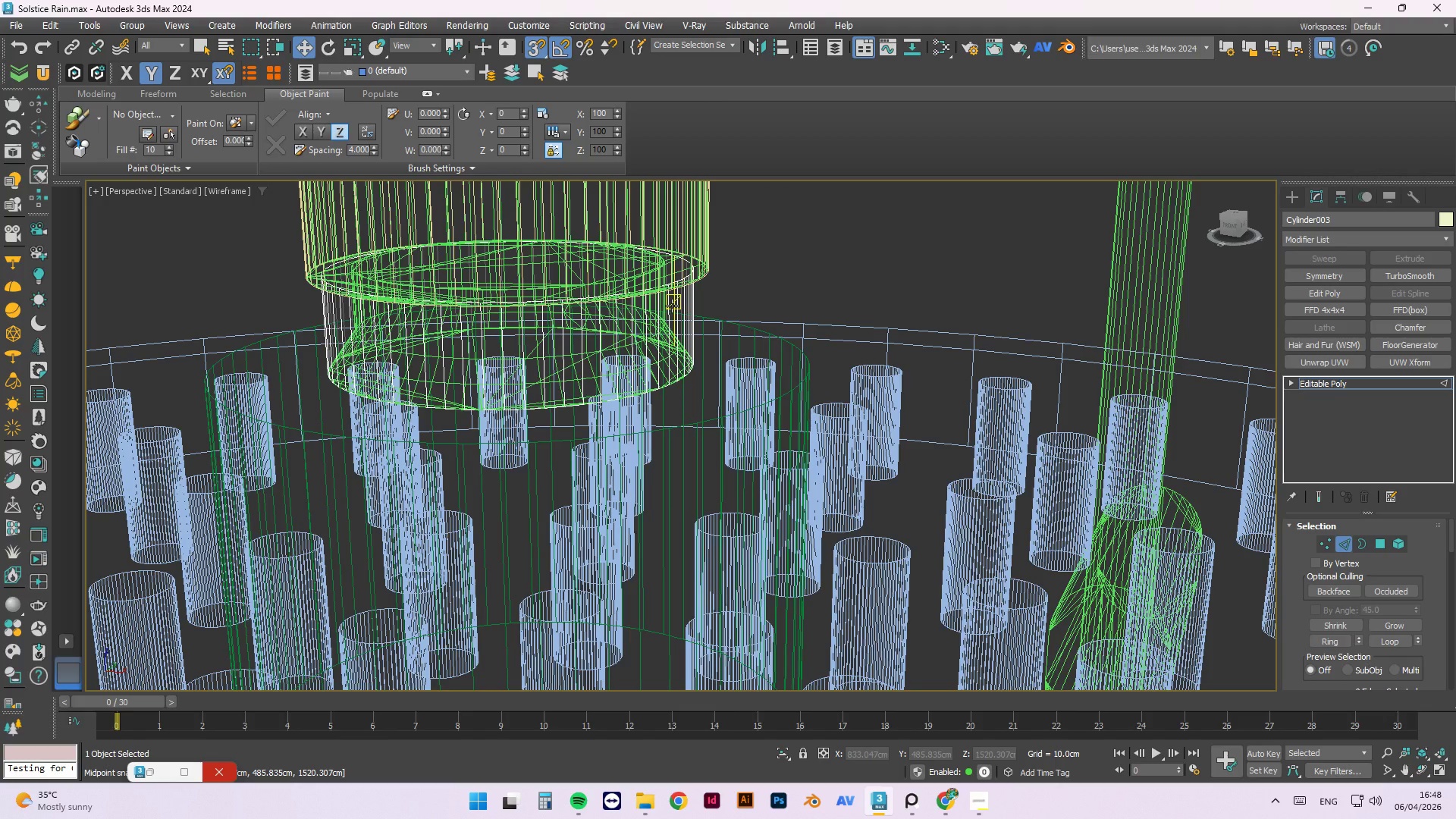 
key(Escape)
 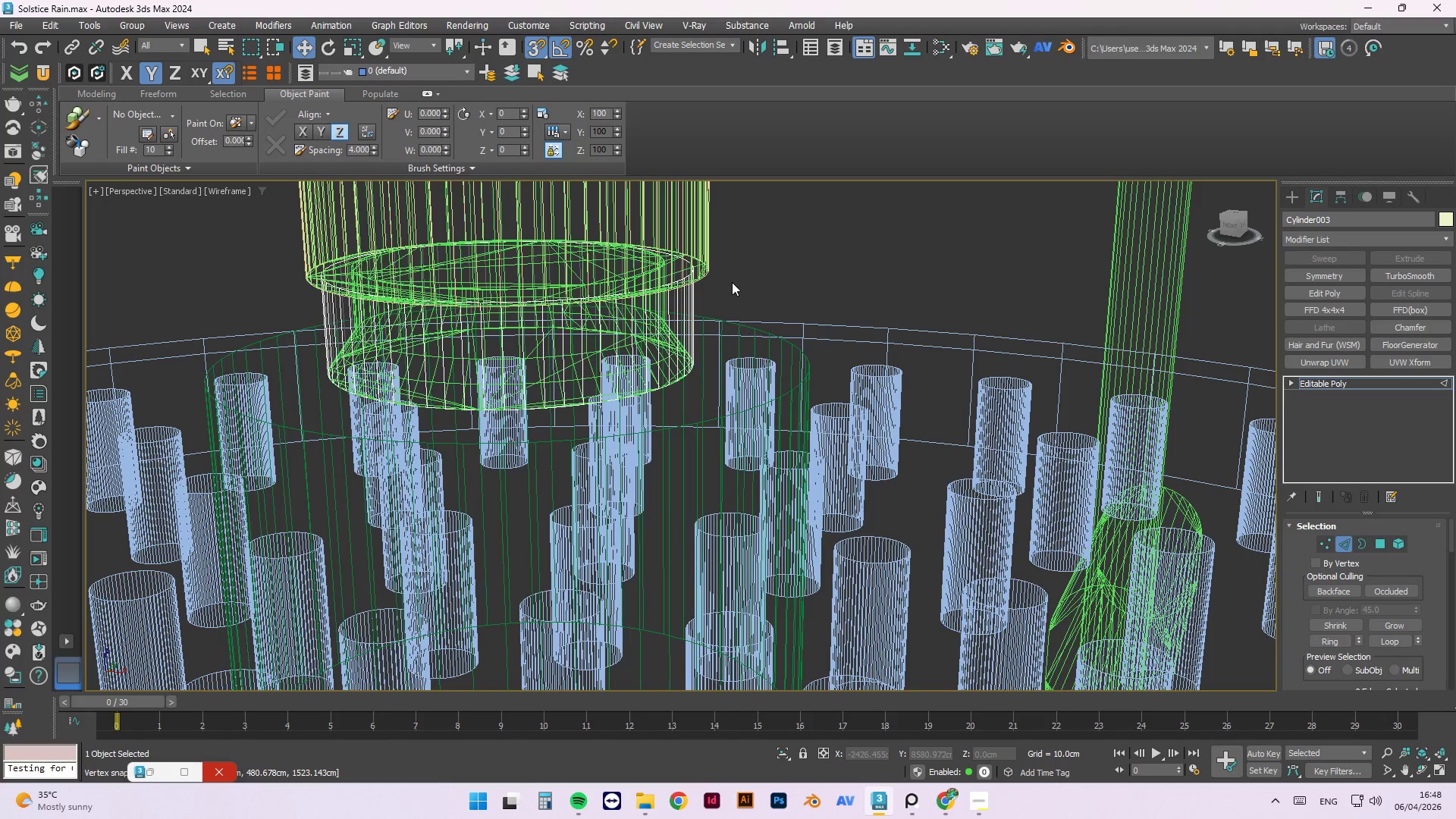 
left_click([732, 282])
 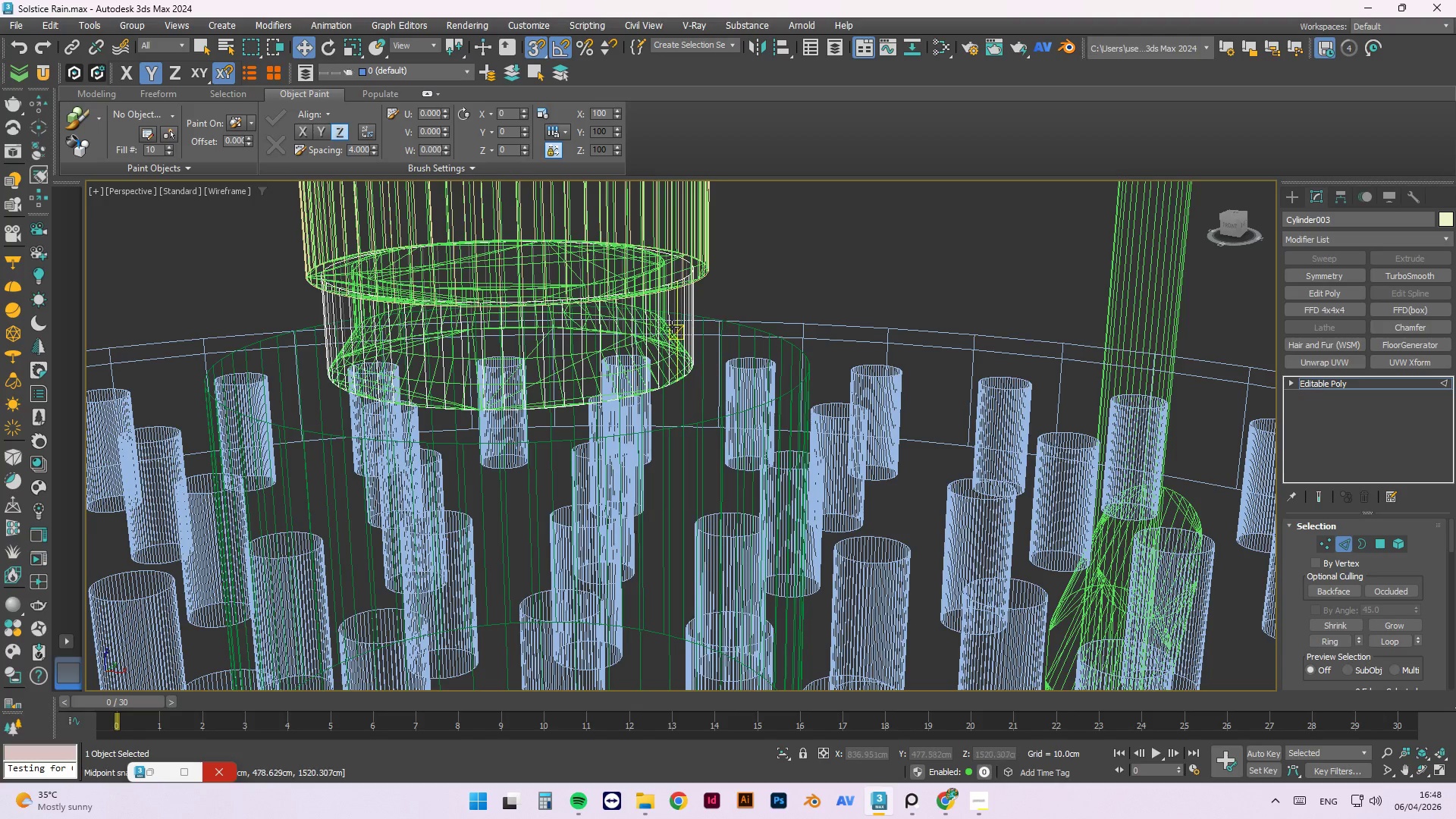 
scroll: coordinate [670, 323], scroll_direction: up, amount: 2.0
 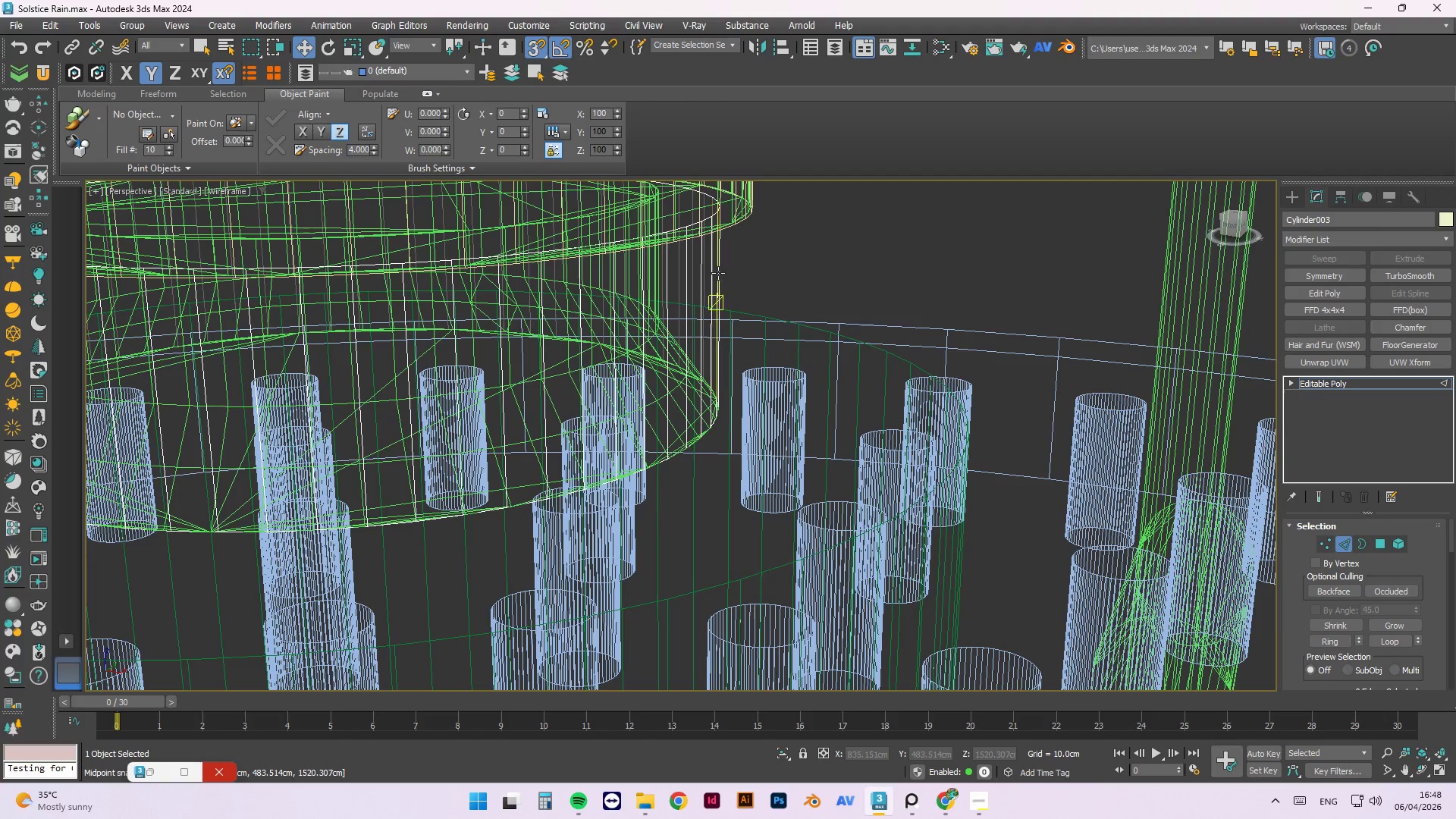 
right_click([763, 256])
 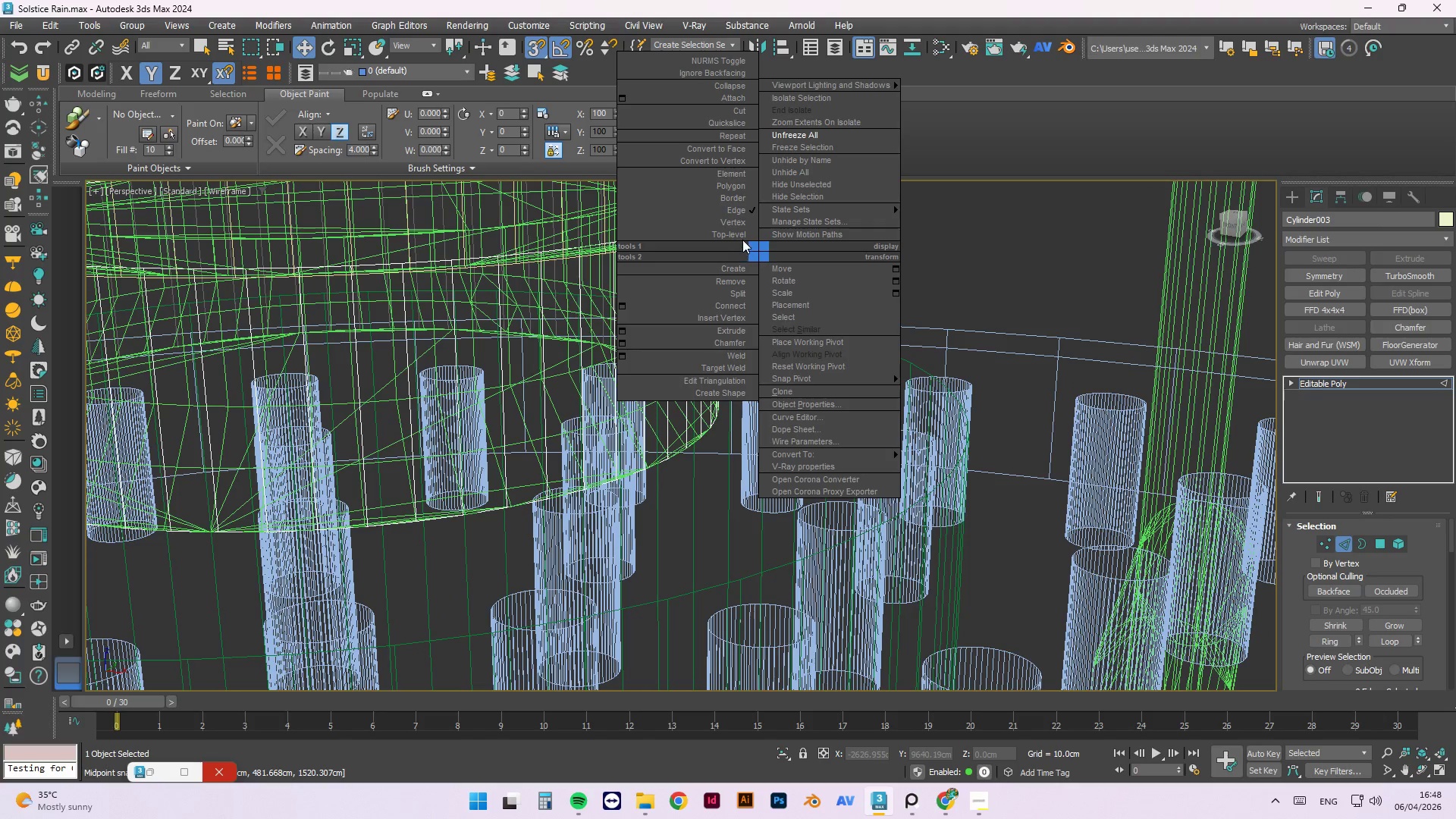 
left_click([742, 238])
 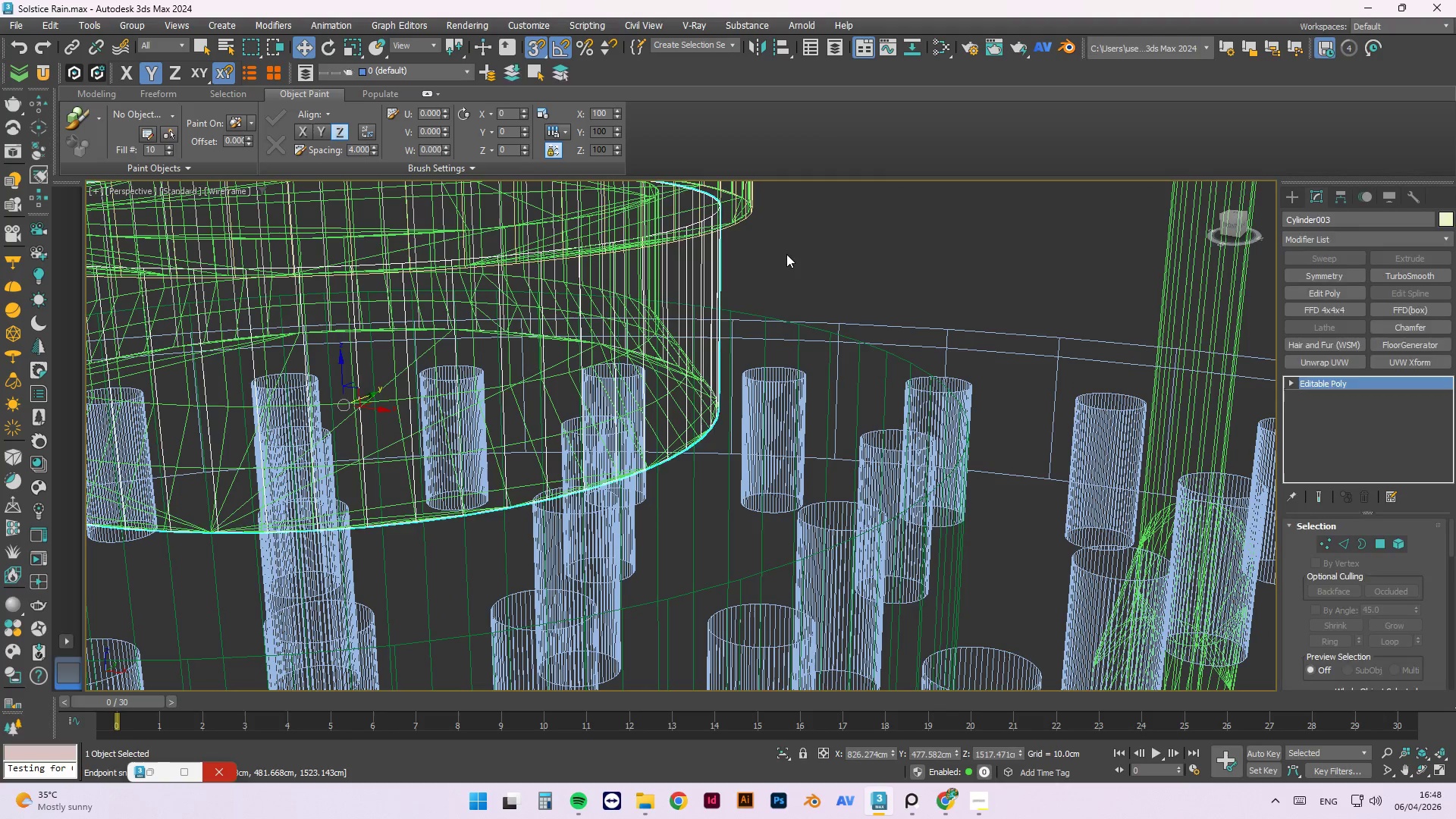 
left_click_drag(start_coordinate=[781, 271], to_coordinate=[635, 286])
 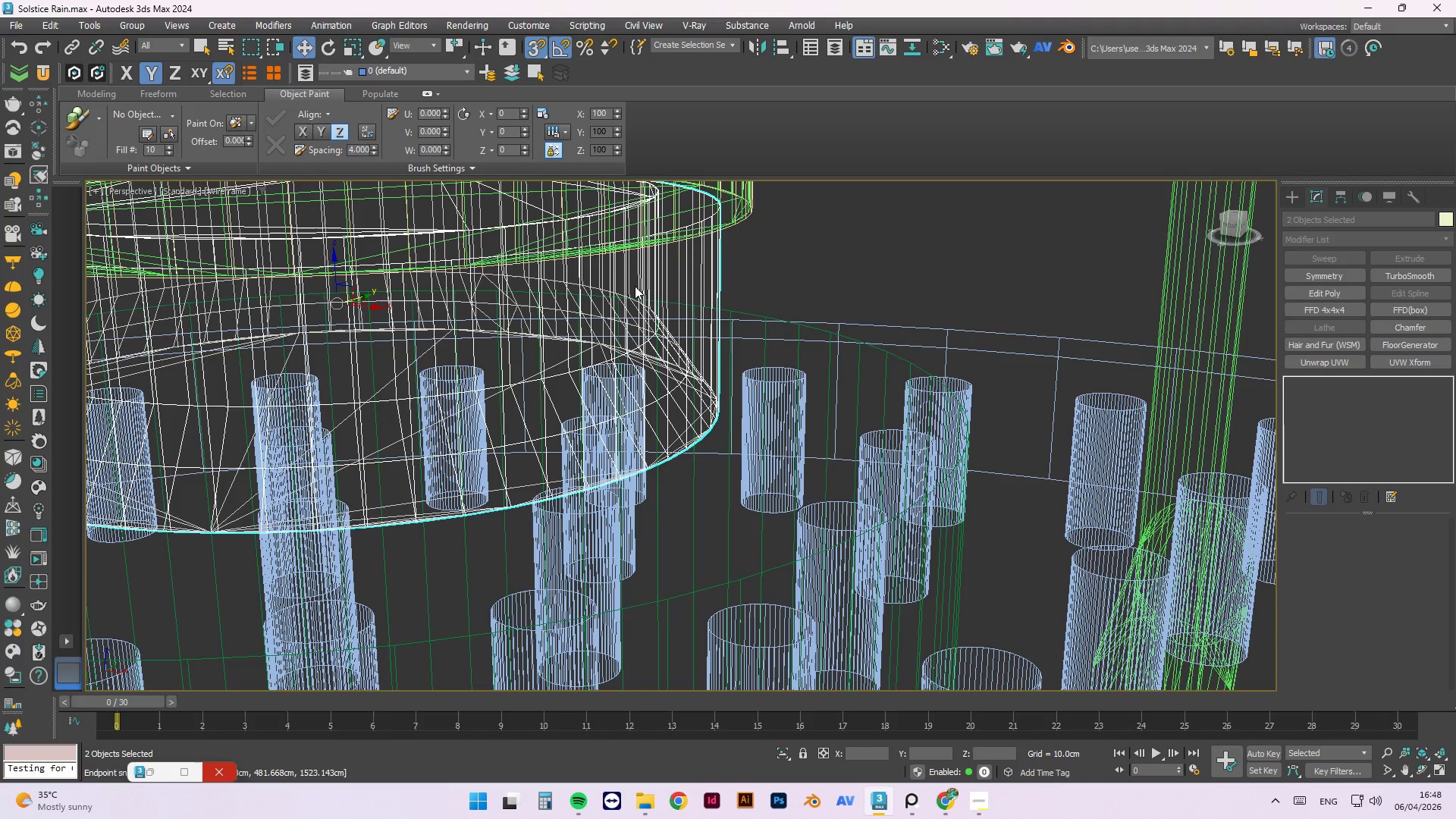 
key(Alt+Q)
 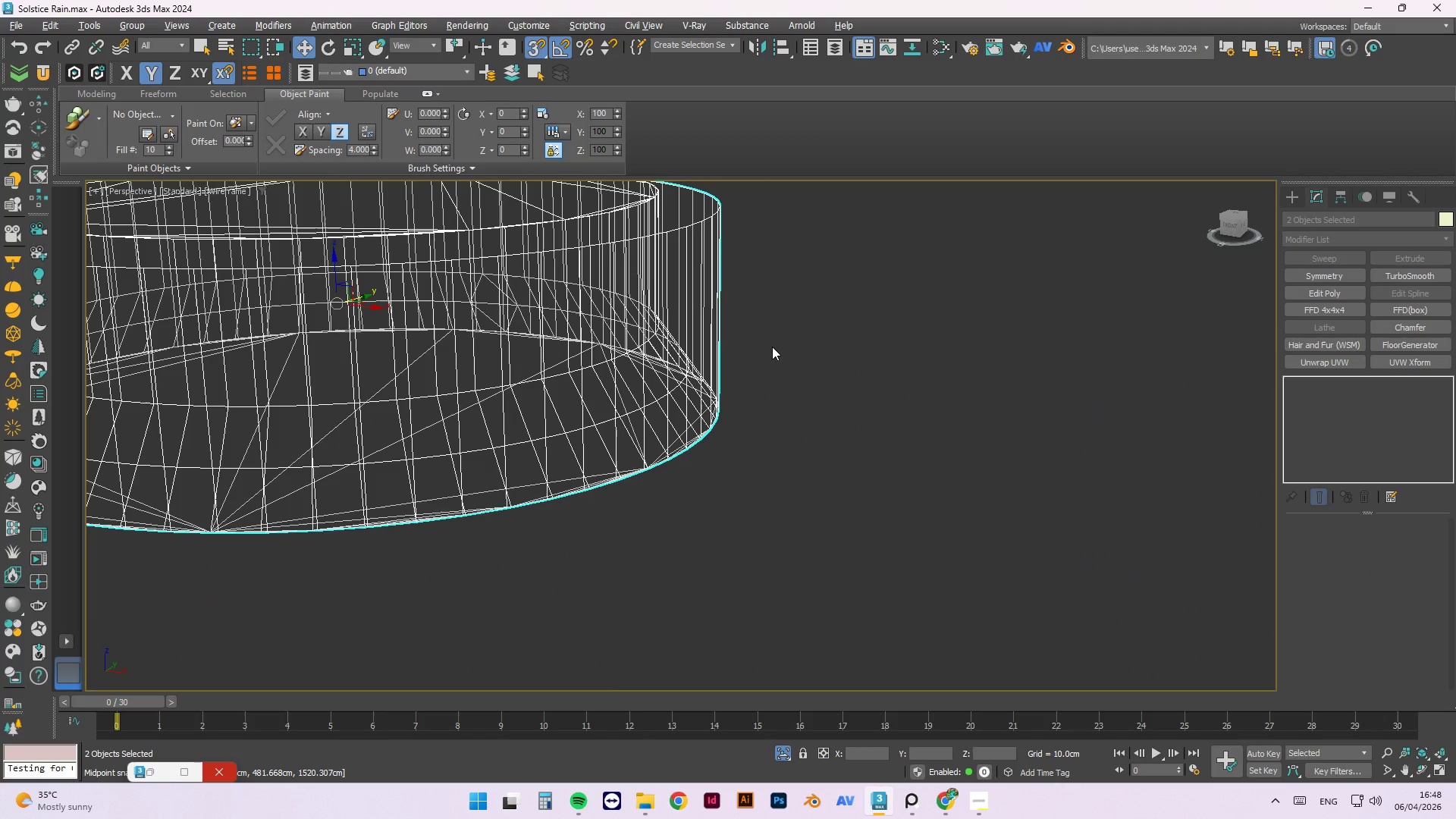 
key(F)
 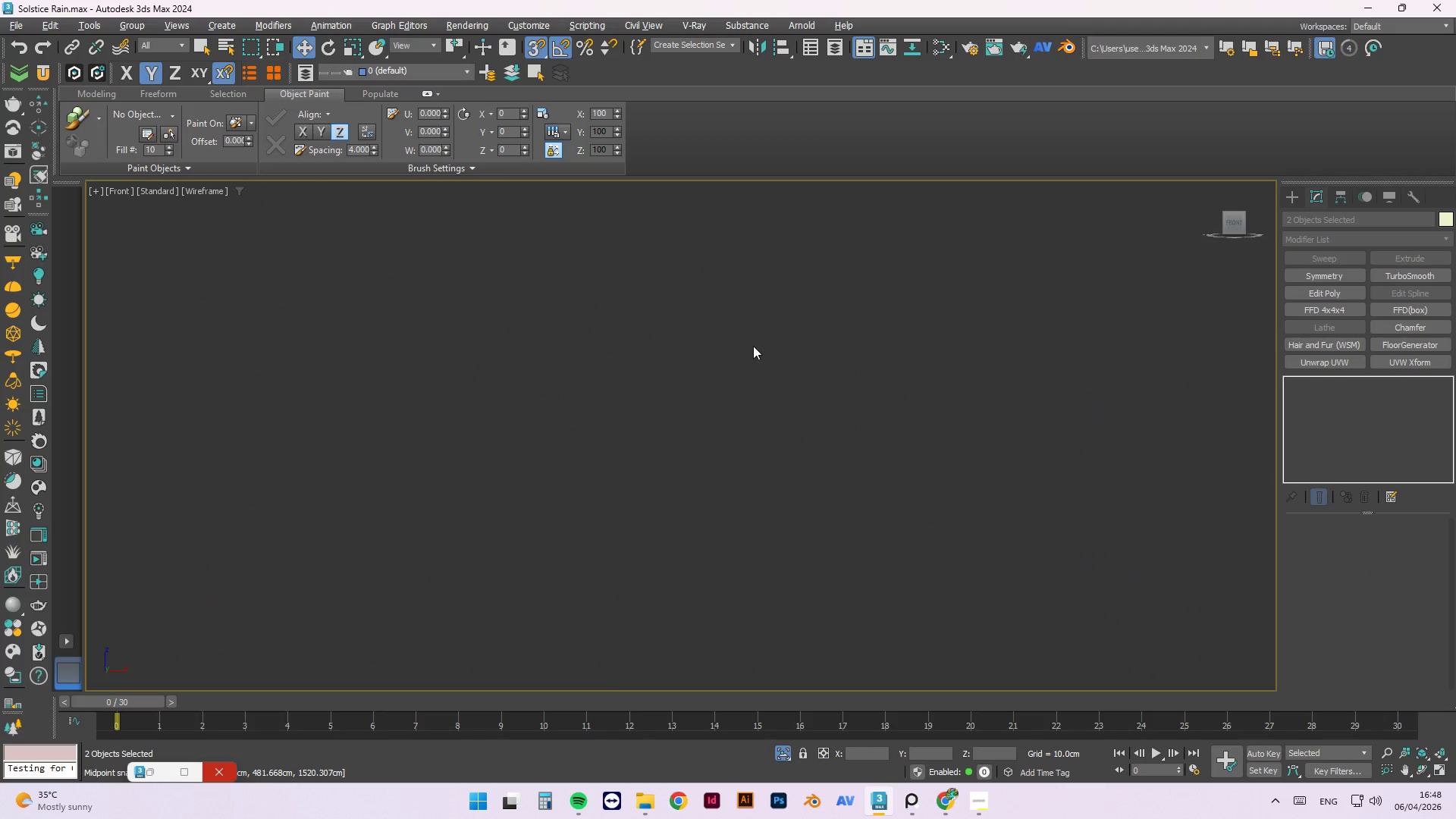 
key(Z)
 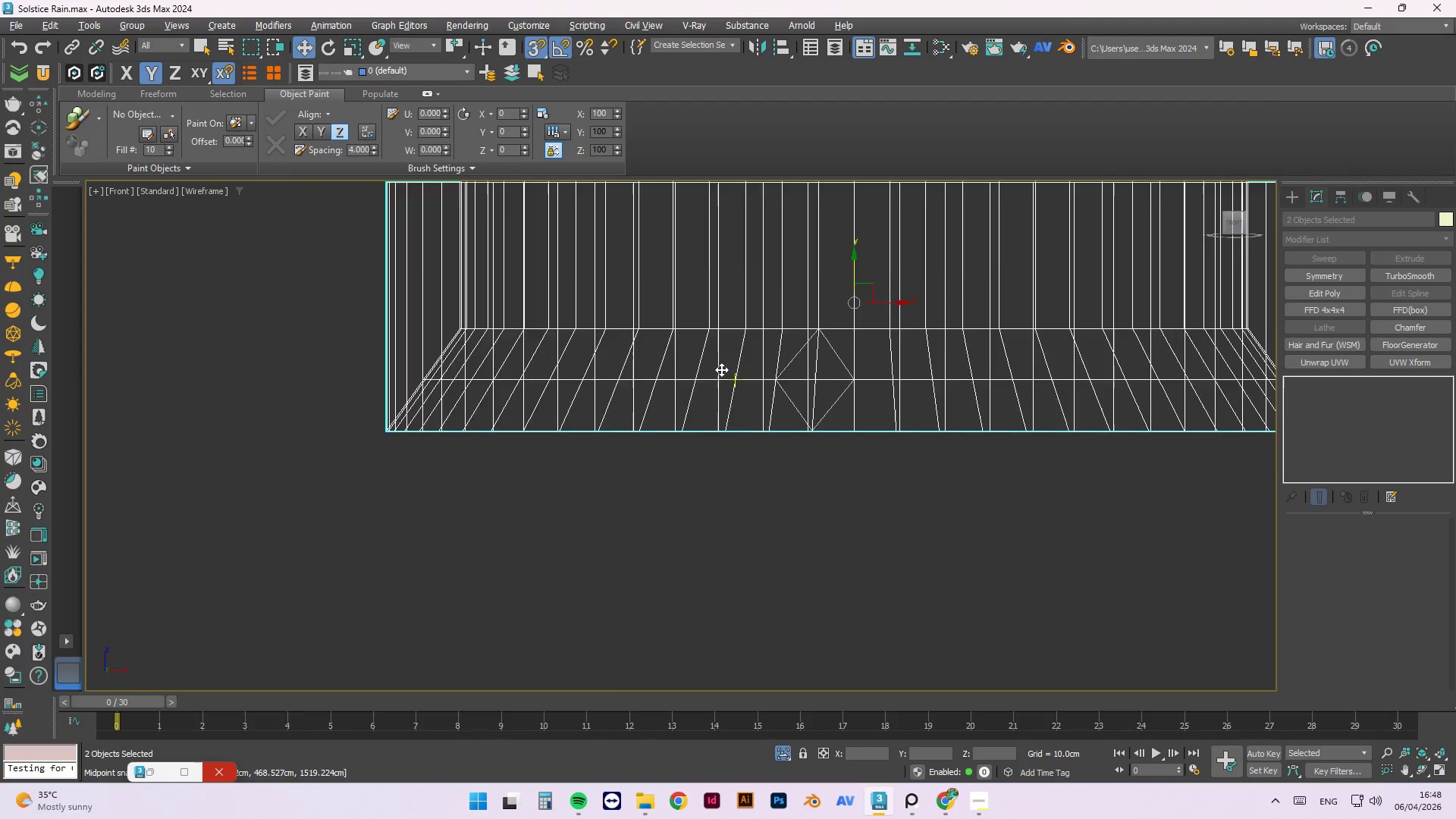 
scroll: coordinate [741, 356], scroll_direction: down, amount: 7.0
 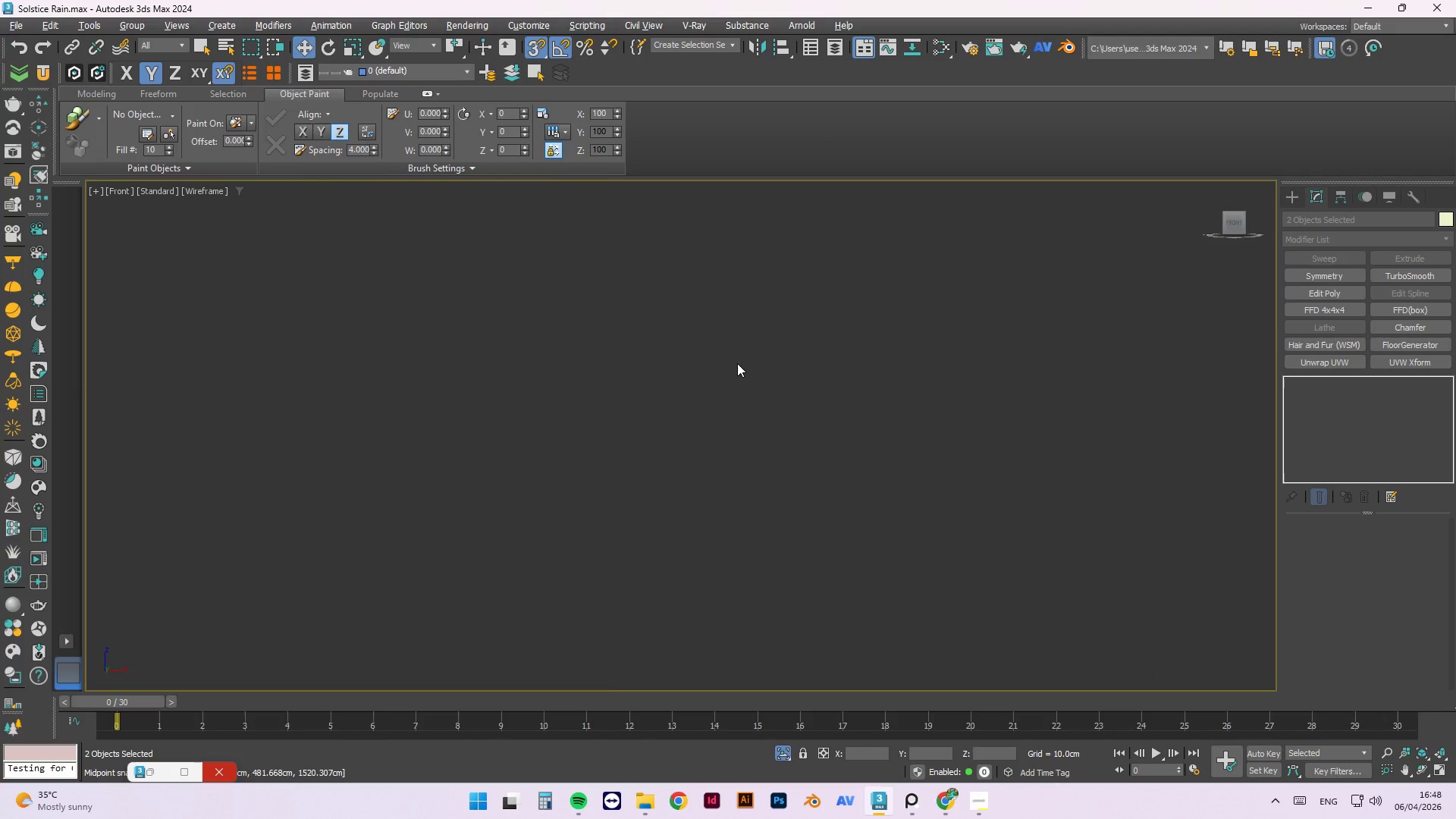 
left_click([923, 347])
 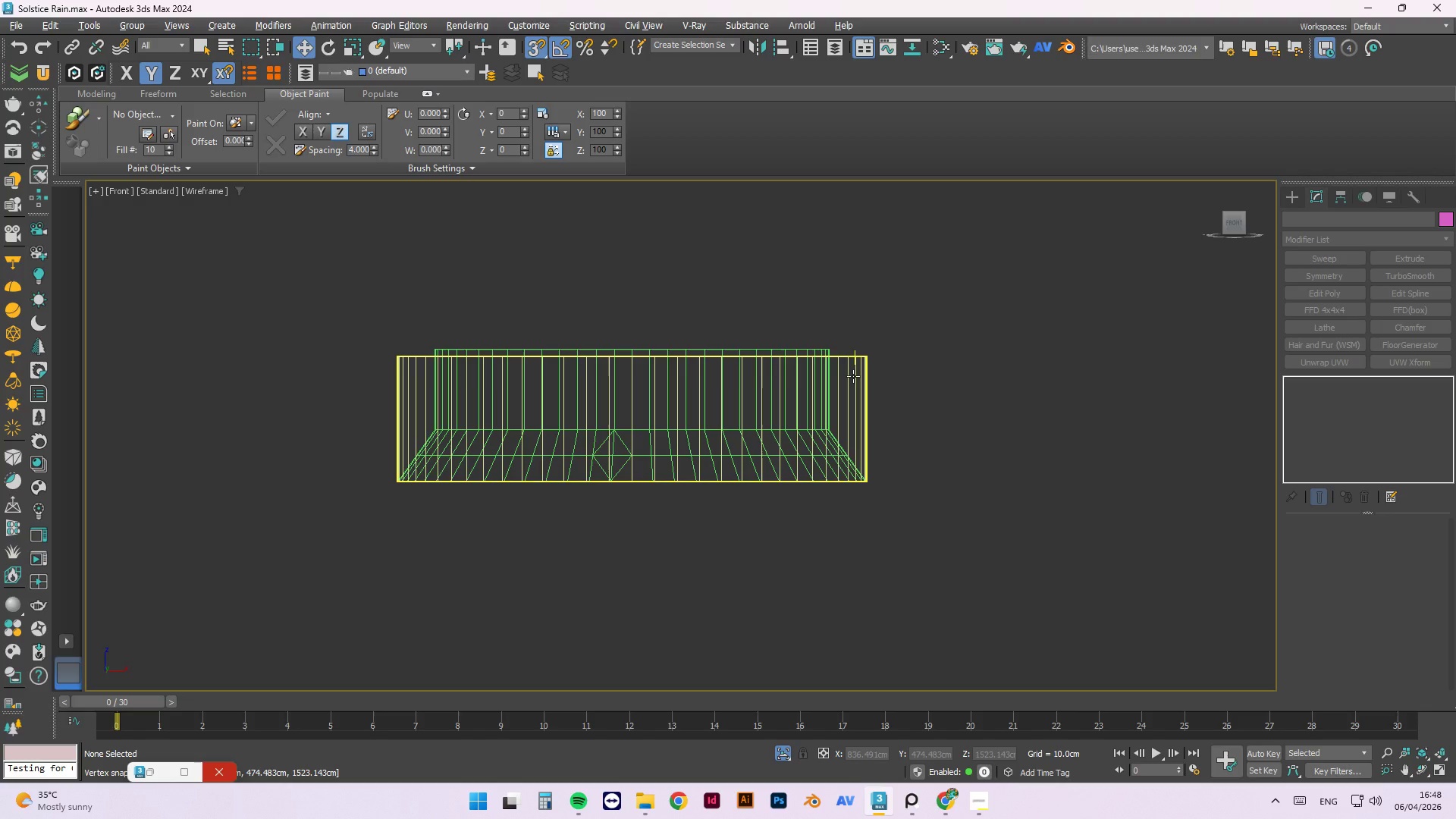 
scroll: coordinate [820, 306], scroll_direction: down, amount: 2.0
 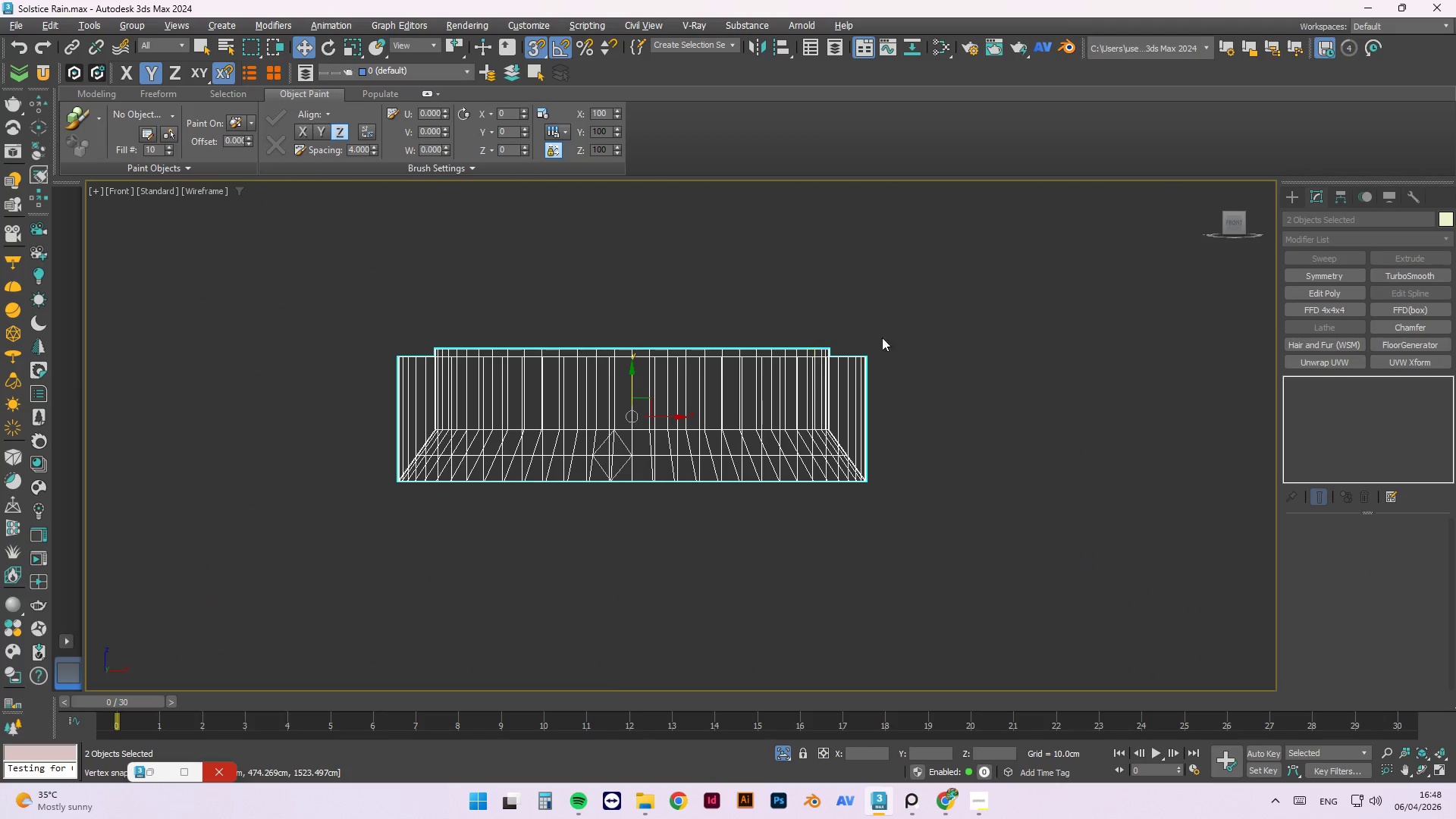 
left_click([853, 376])
 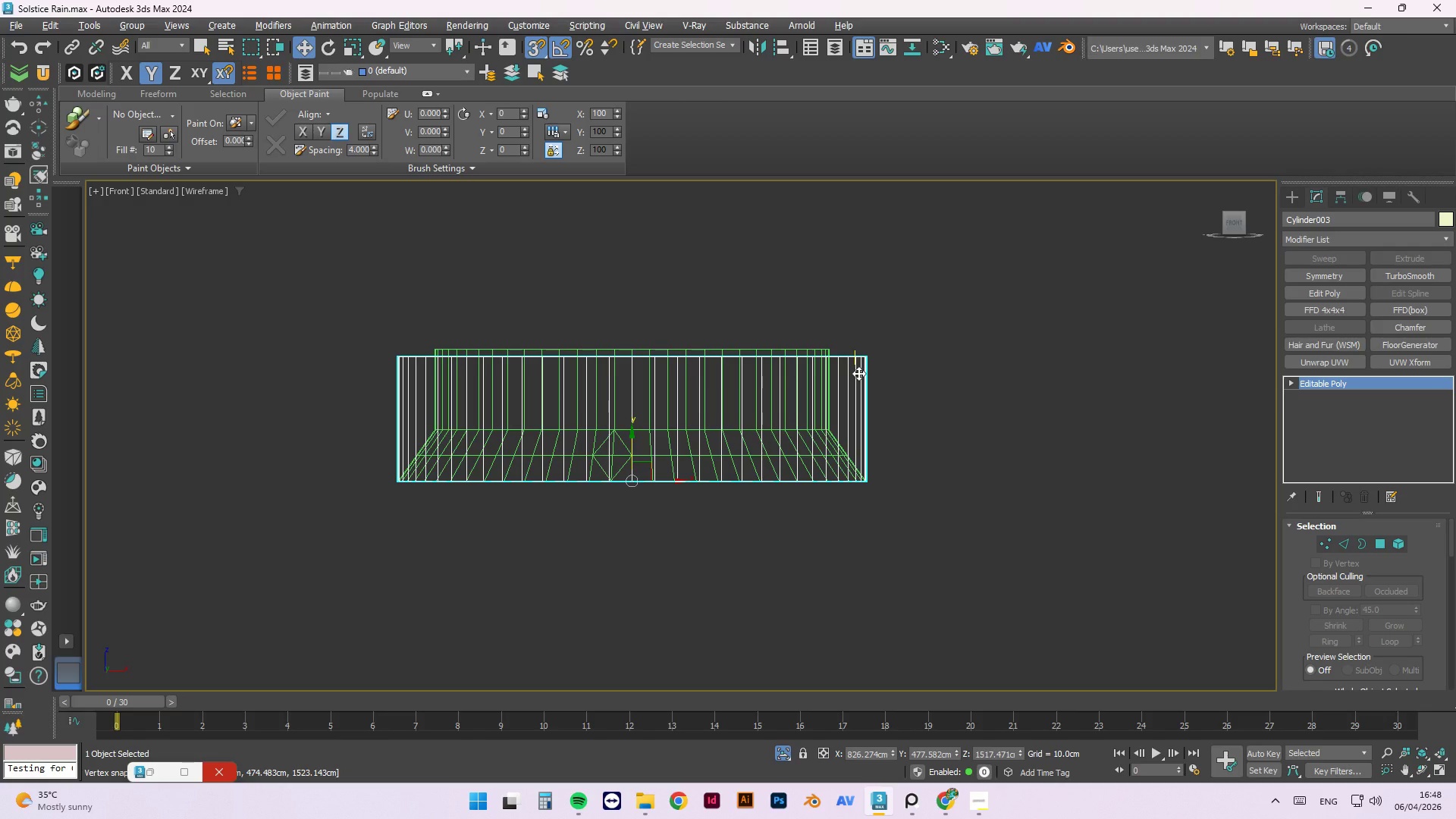 
key(1)
 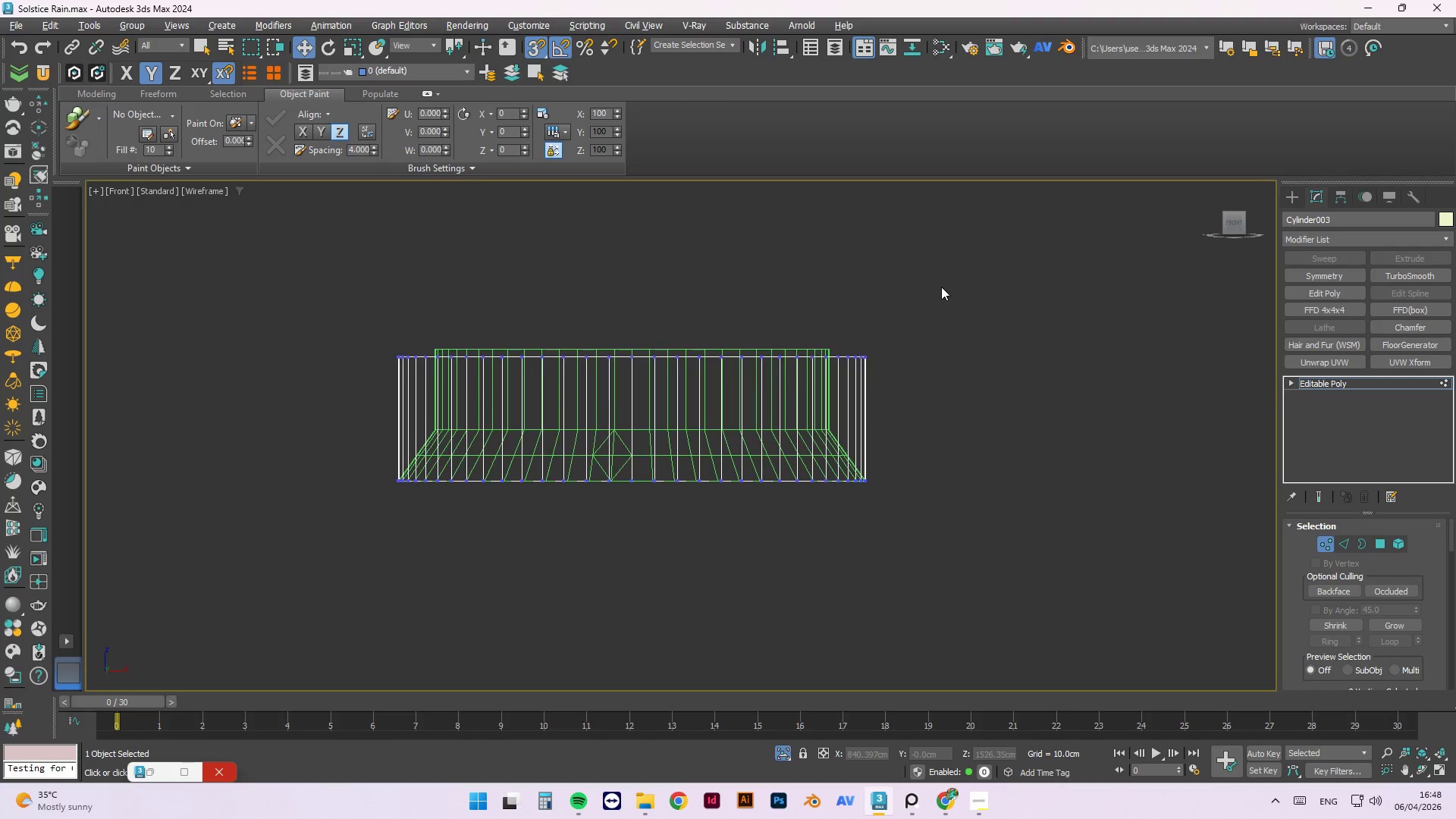 
left_click_drag(start_coordinate=[941, 287], to_coordinate=[356, 382])
 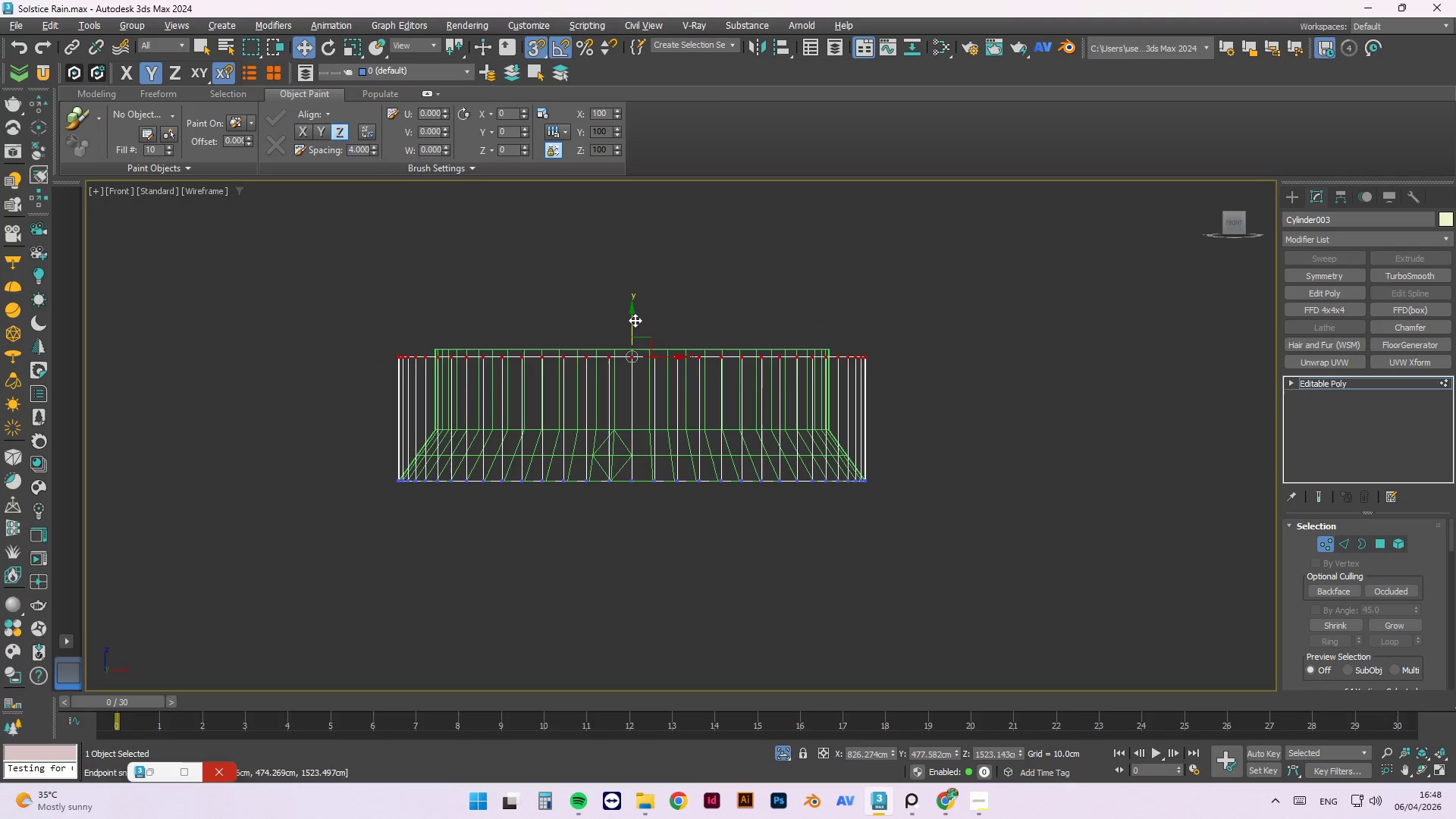 
left_click_drag(start_coordinate=[634, 316], to_coordinate=[617, 350])
 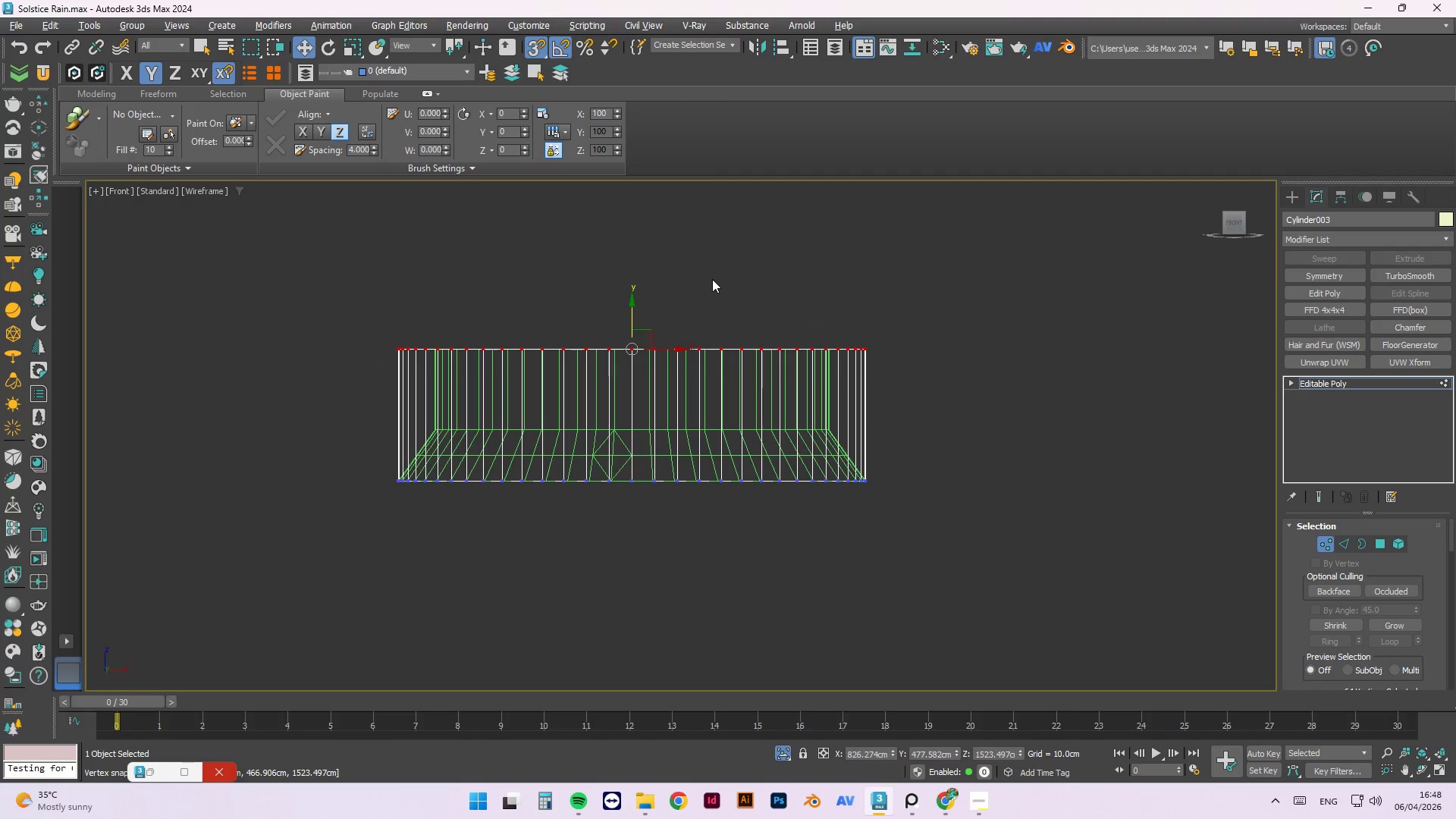 
left_click([712, 279])
 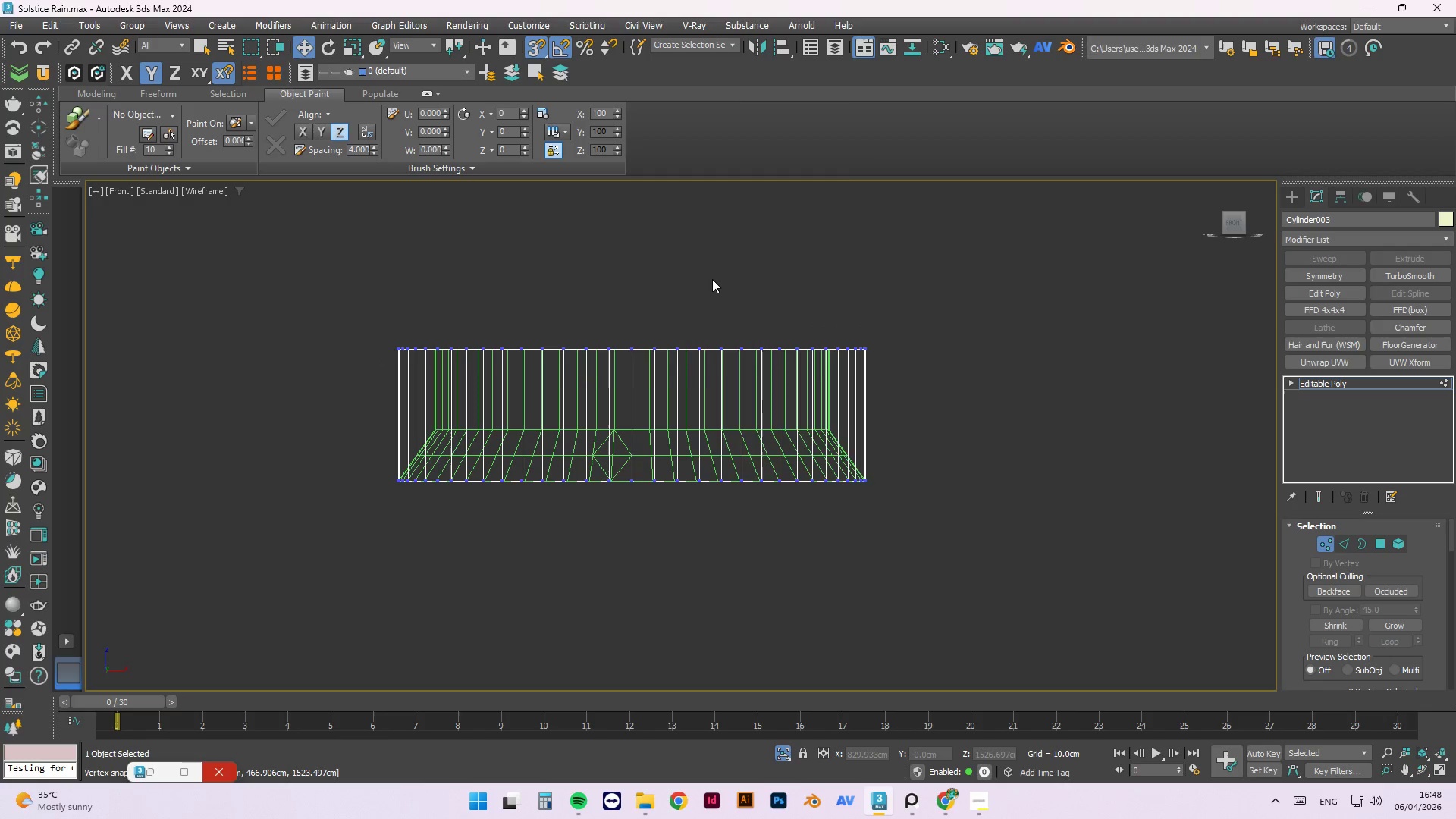 
right_click([712, 279])
 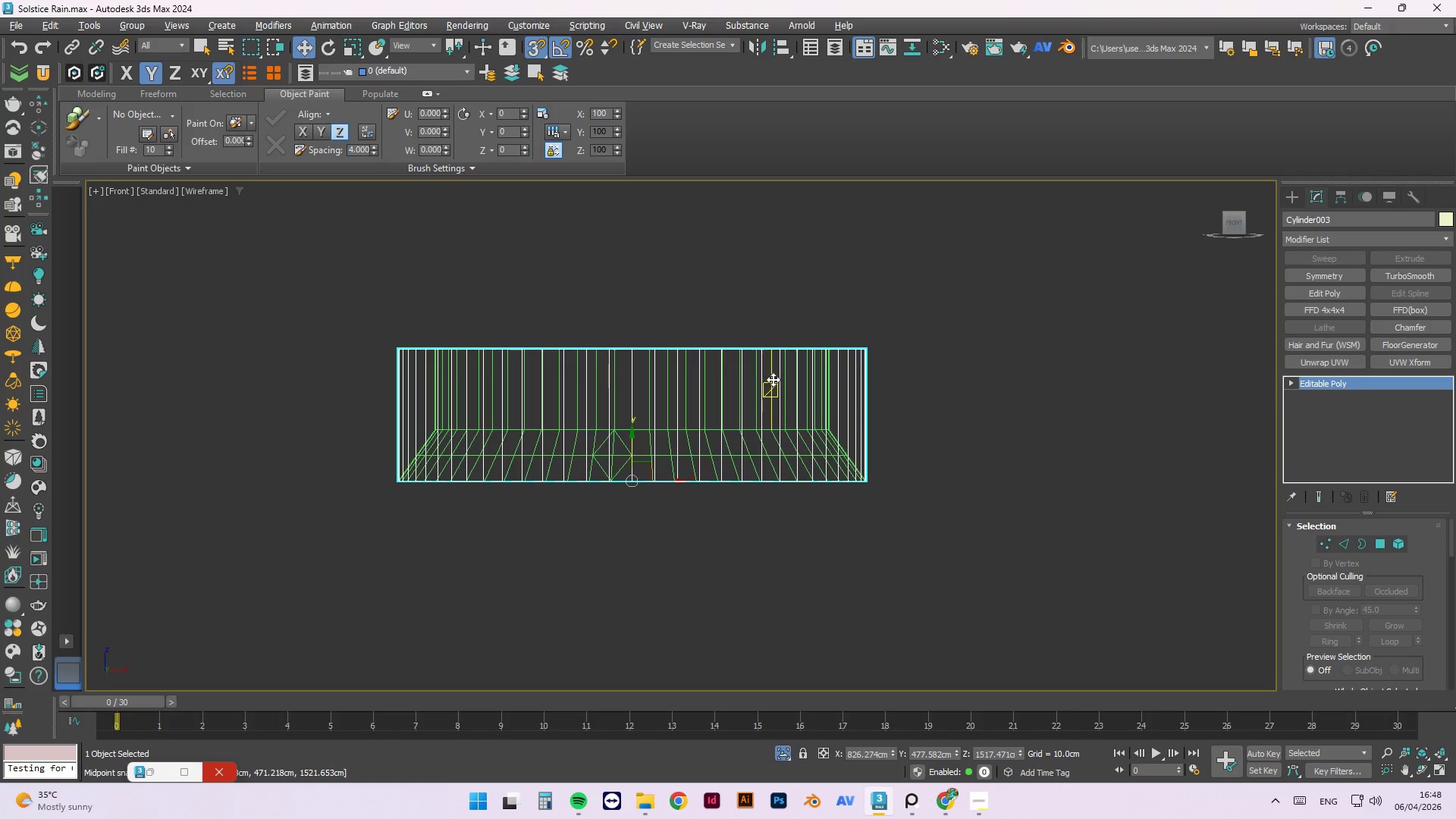 
wait(5.95)
 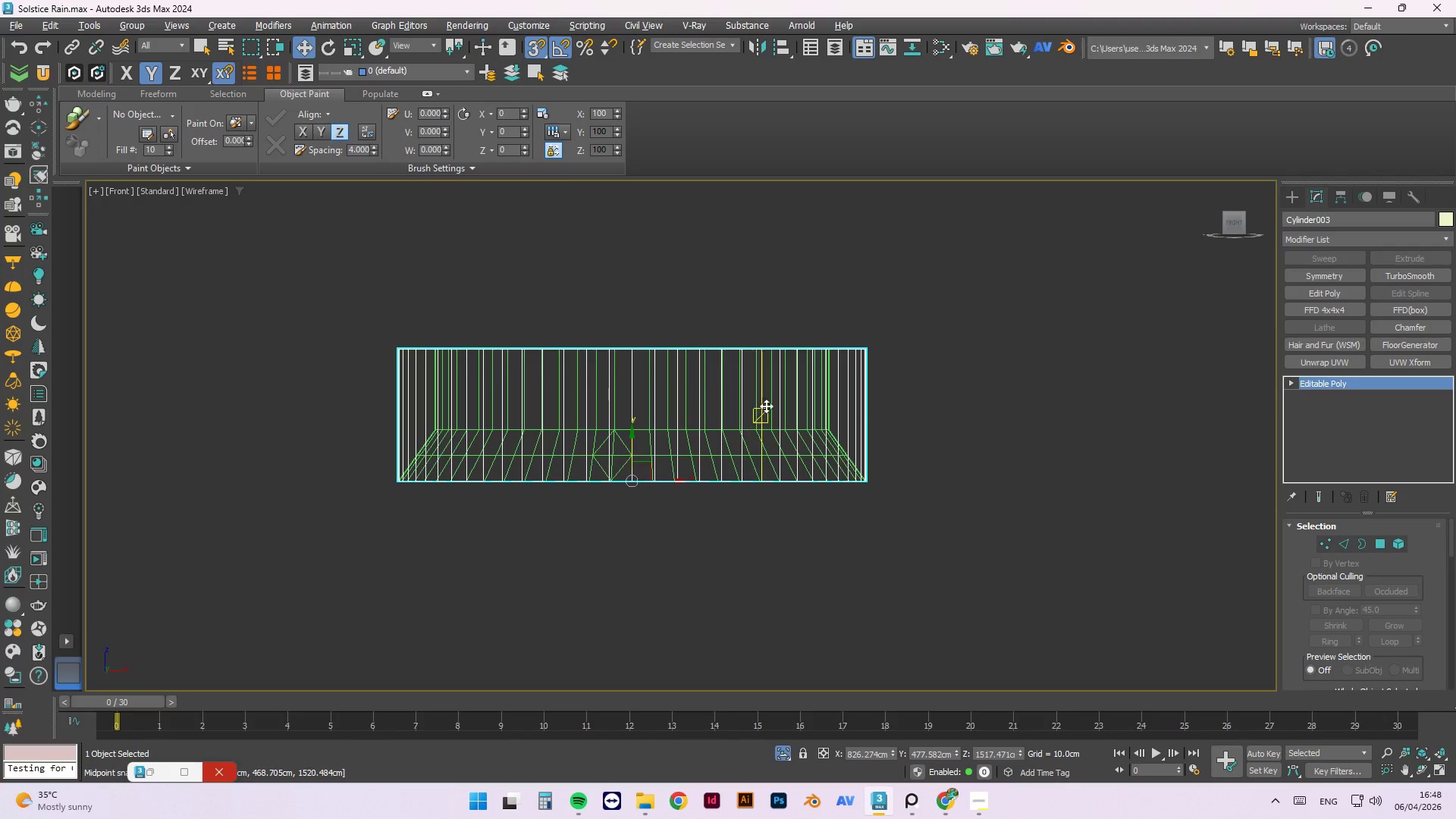 
left_click([937, 337])
 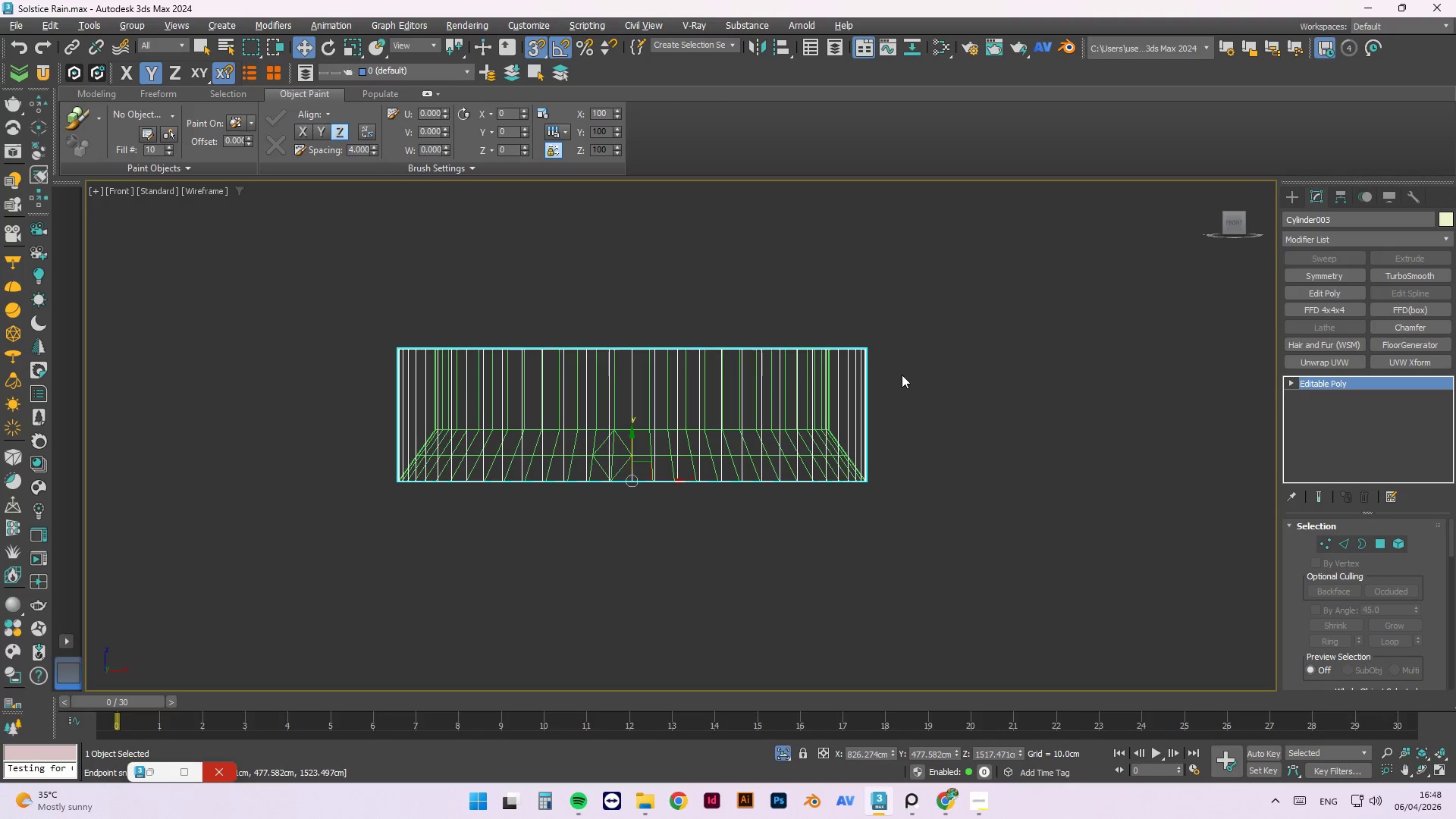 
key(2)
 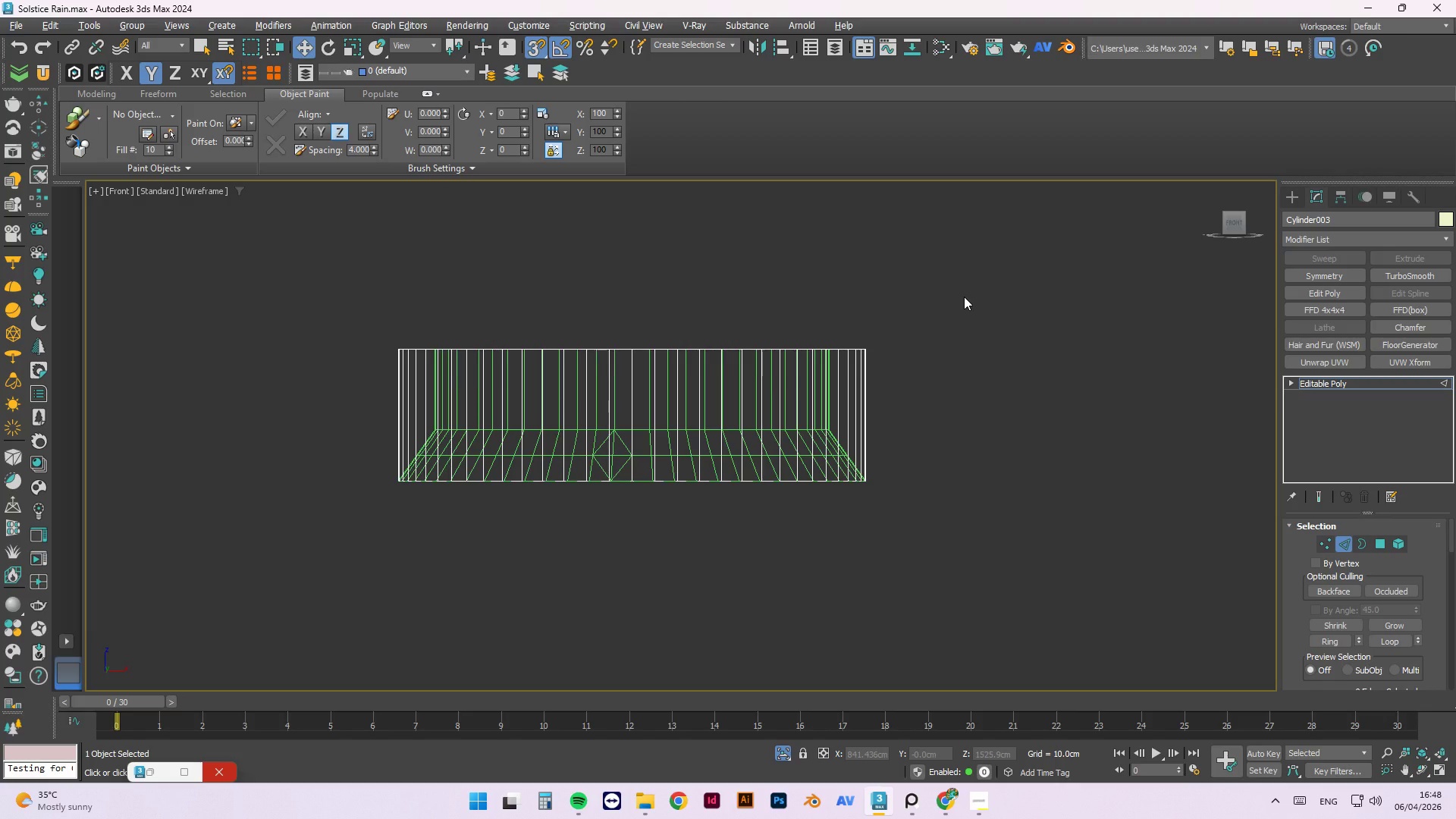 
type(23)
 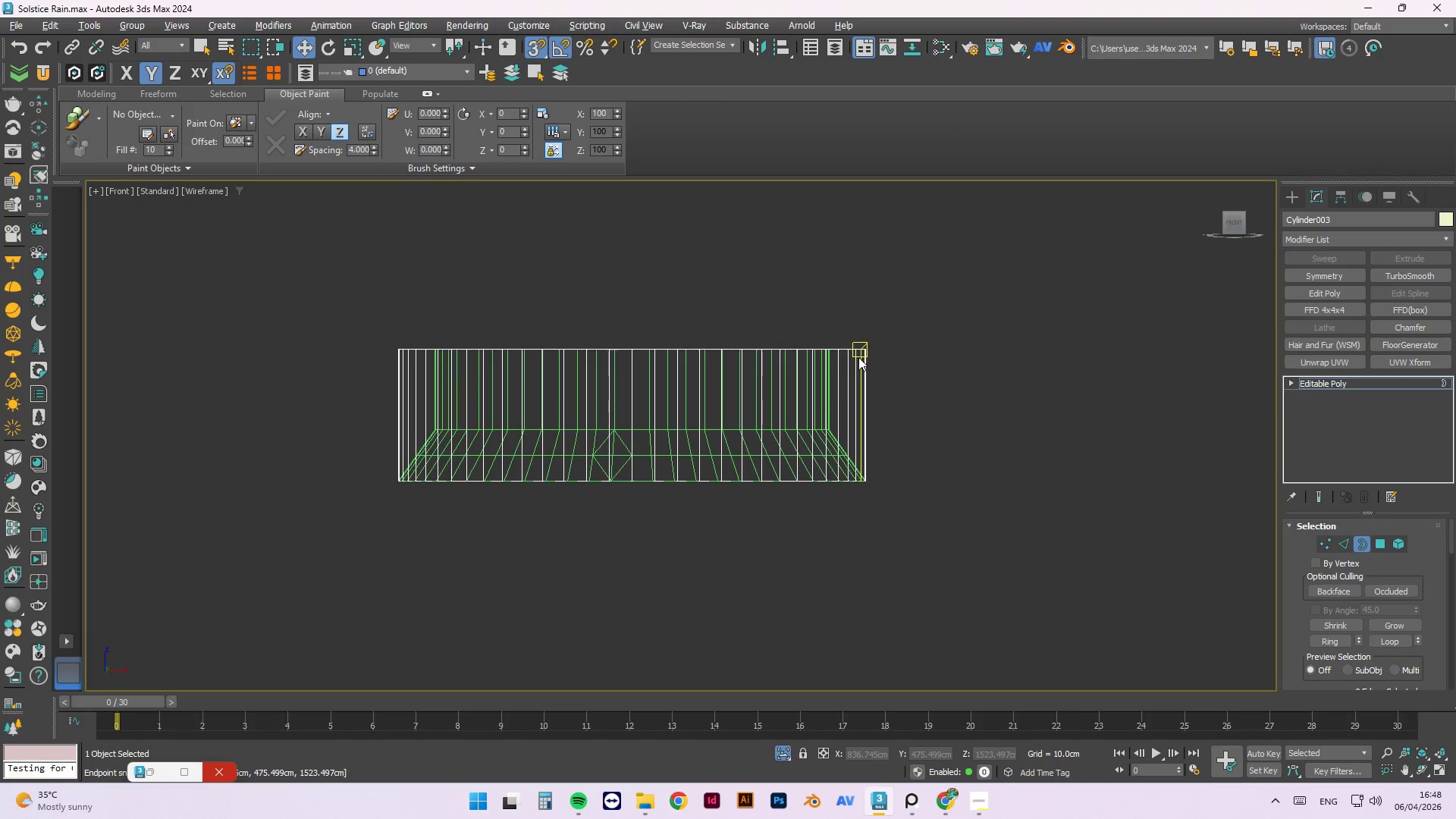 
key(4)
 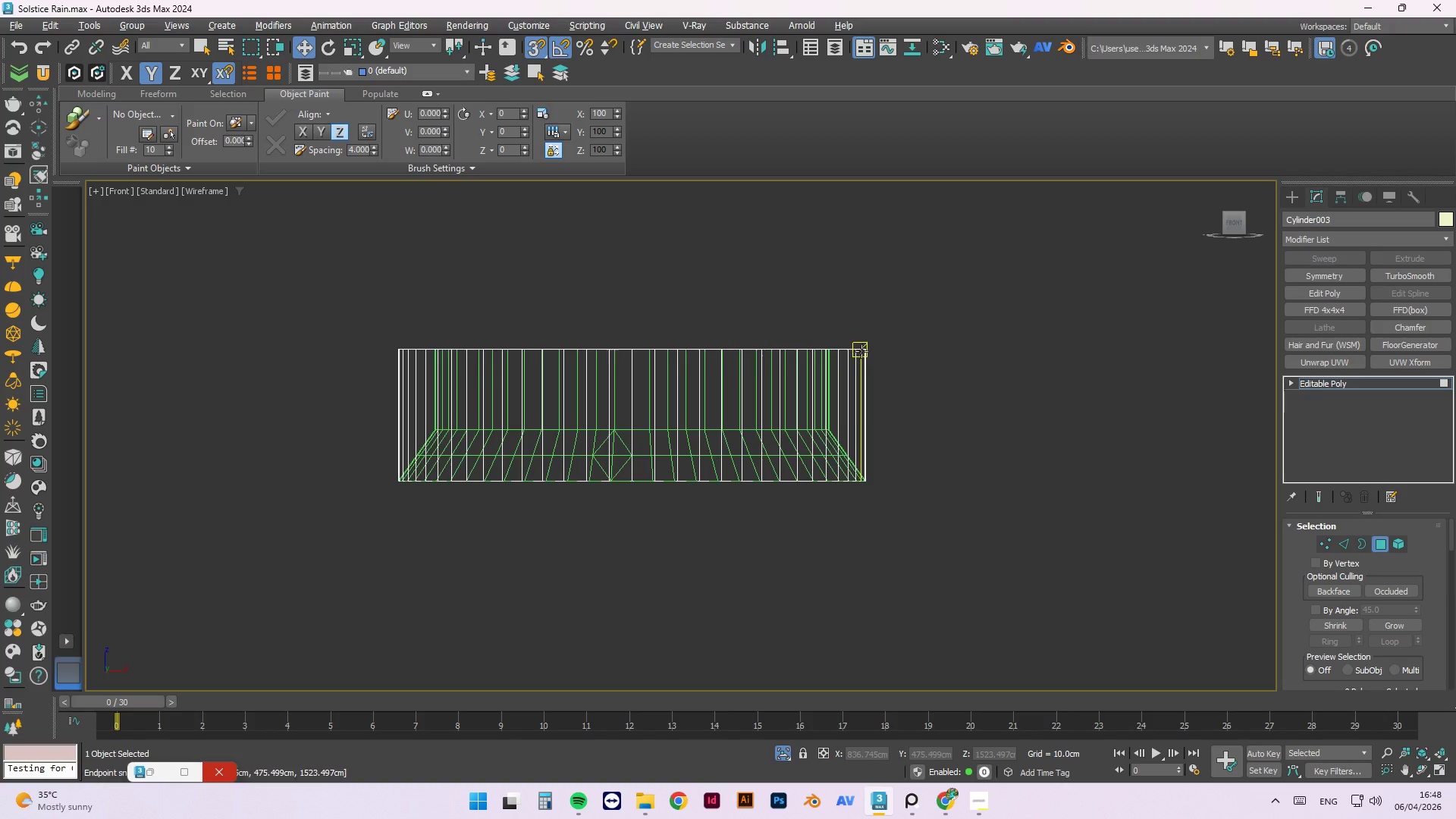 
left_click([926, 322])
 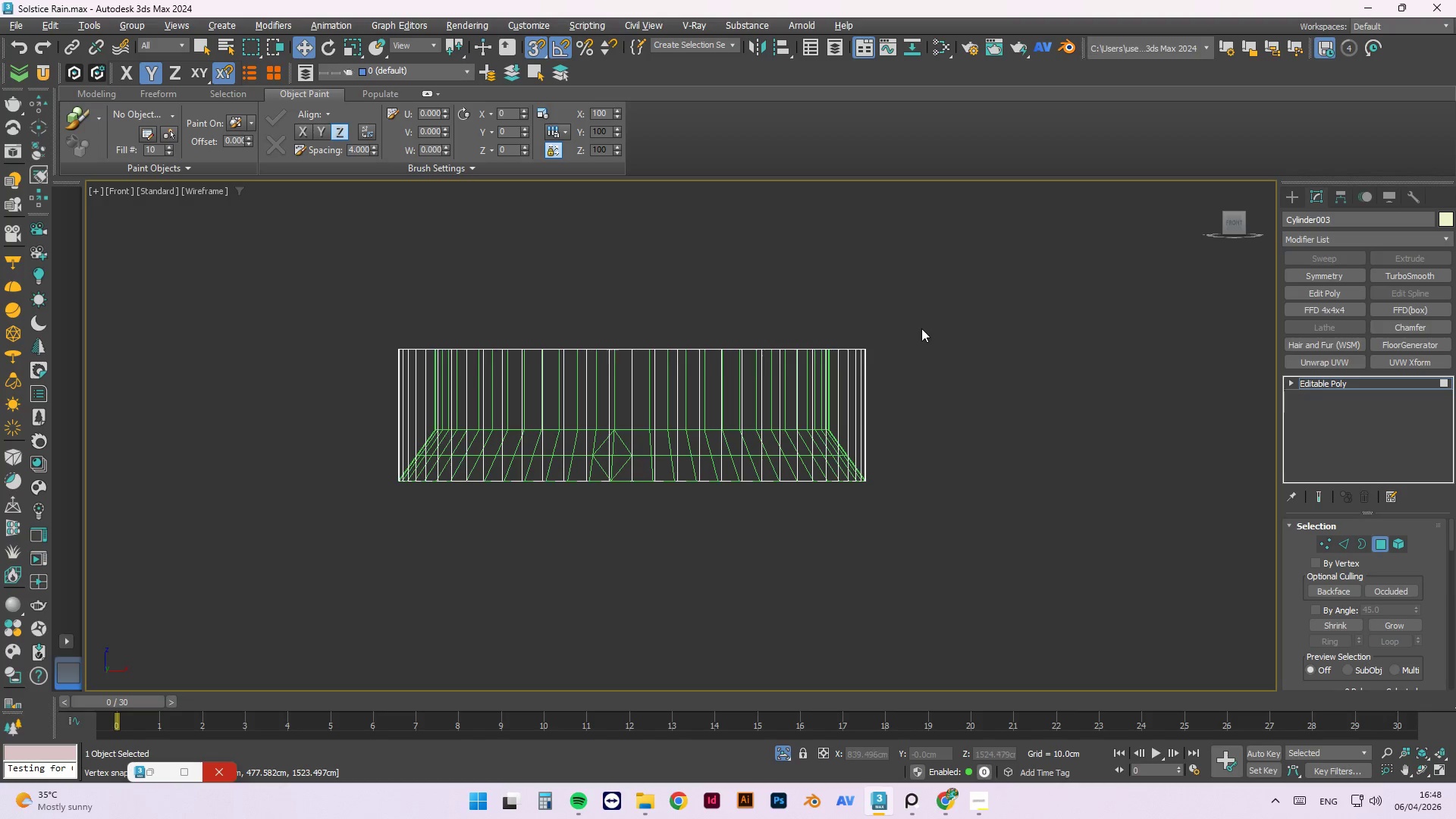 
key(F3)
 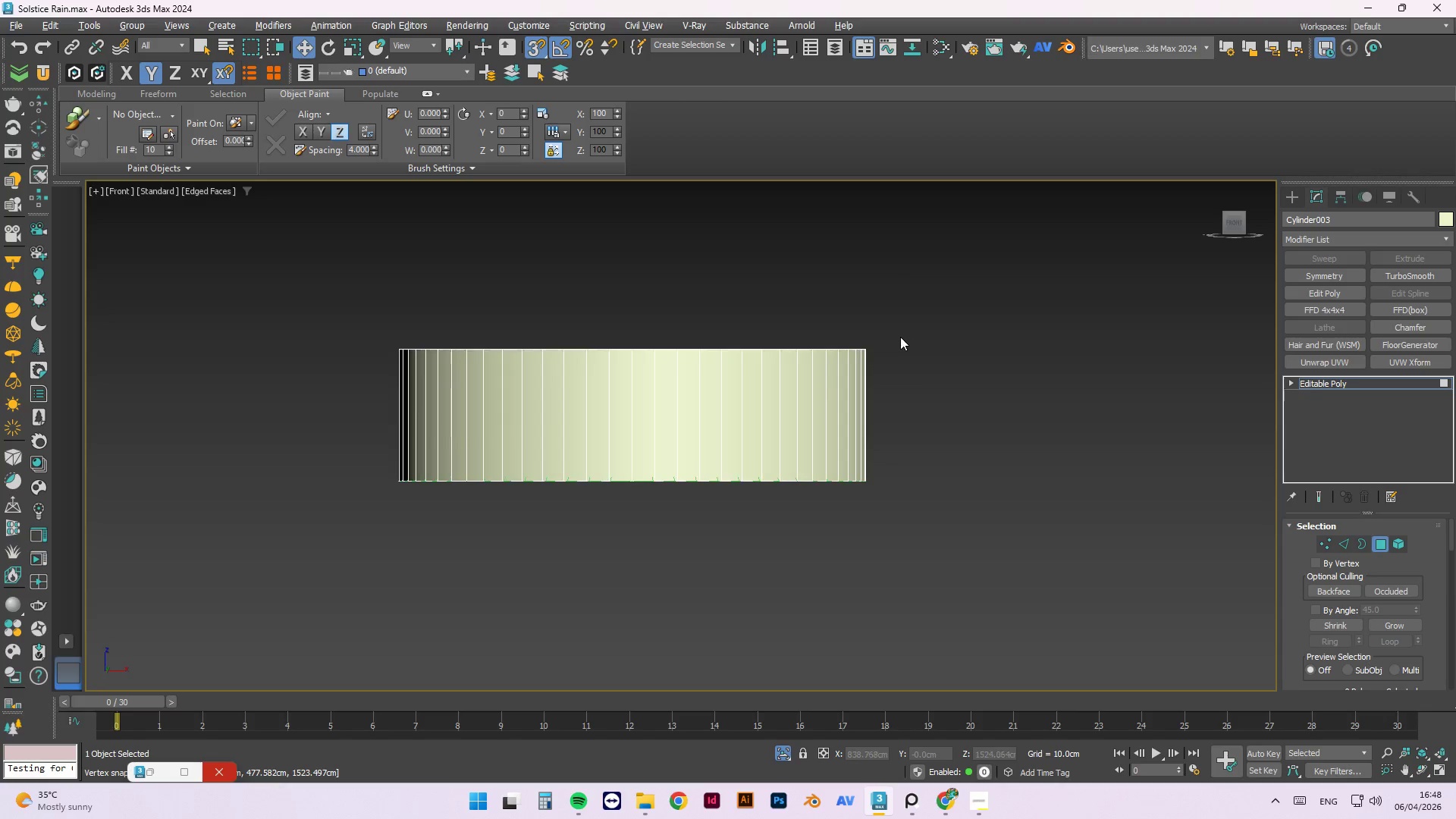 
hold_key(key=AltLeft, duration=1.5)
 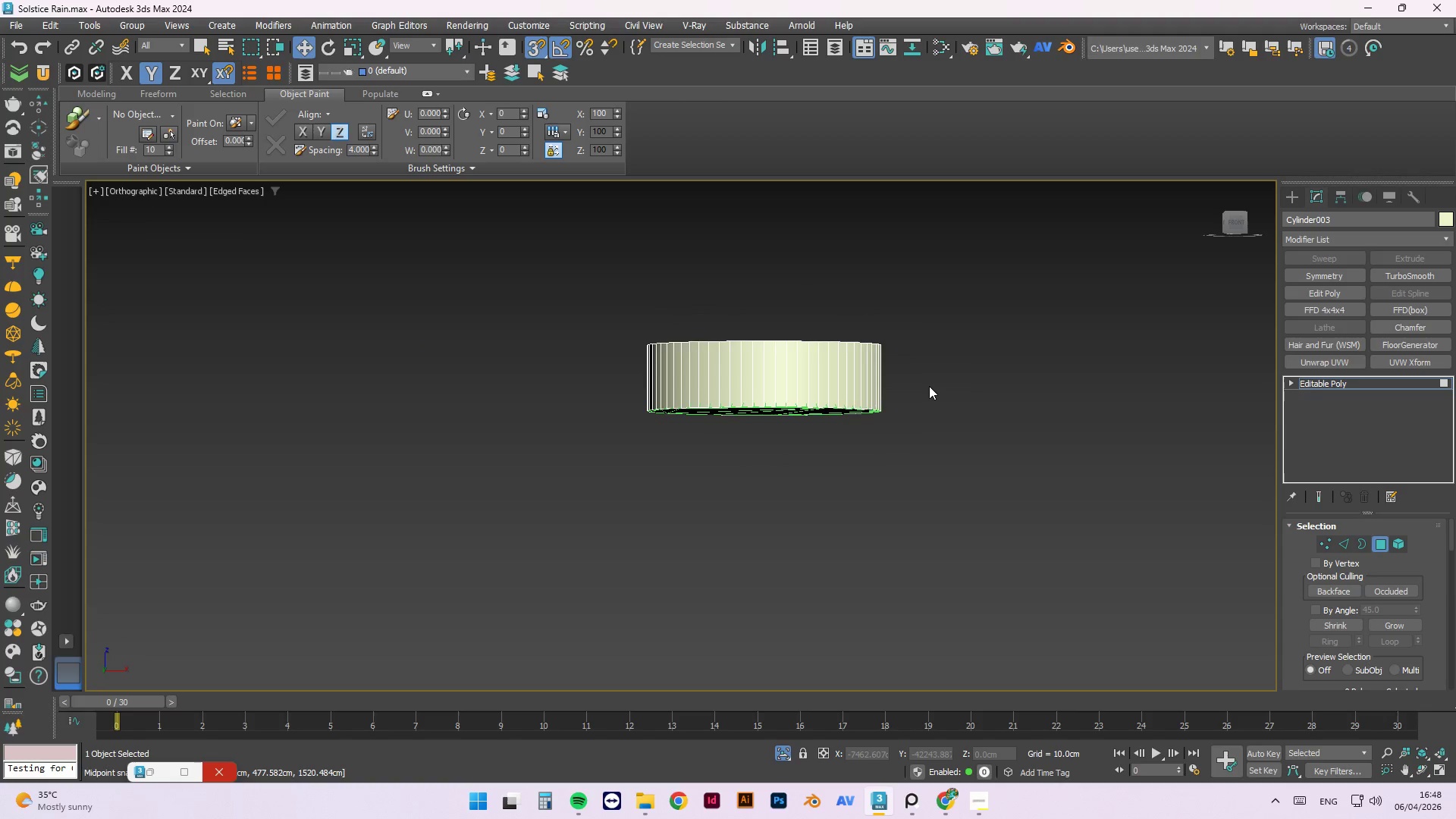 
scroll: coordinate [892, 344], scroll_direction: down, amount: 2.0
 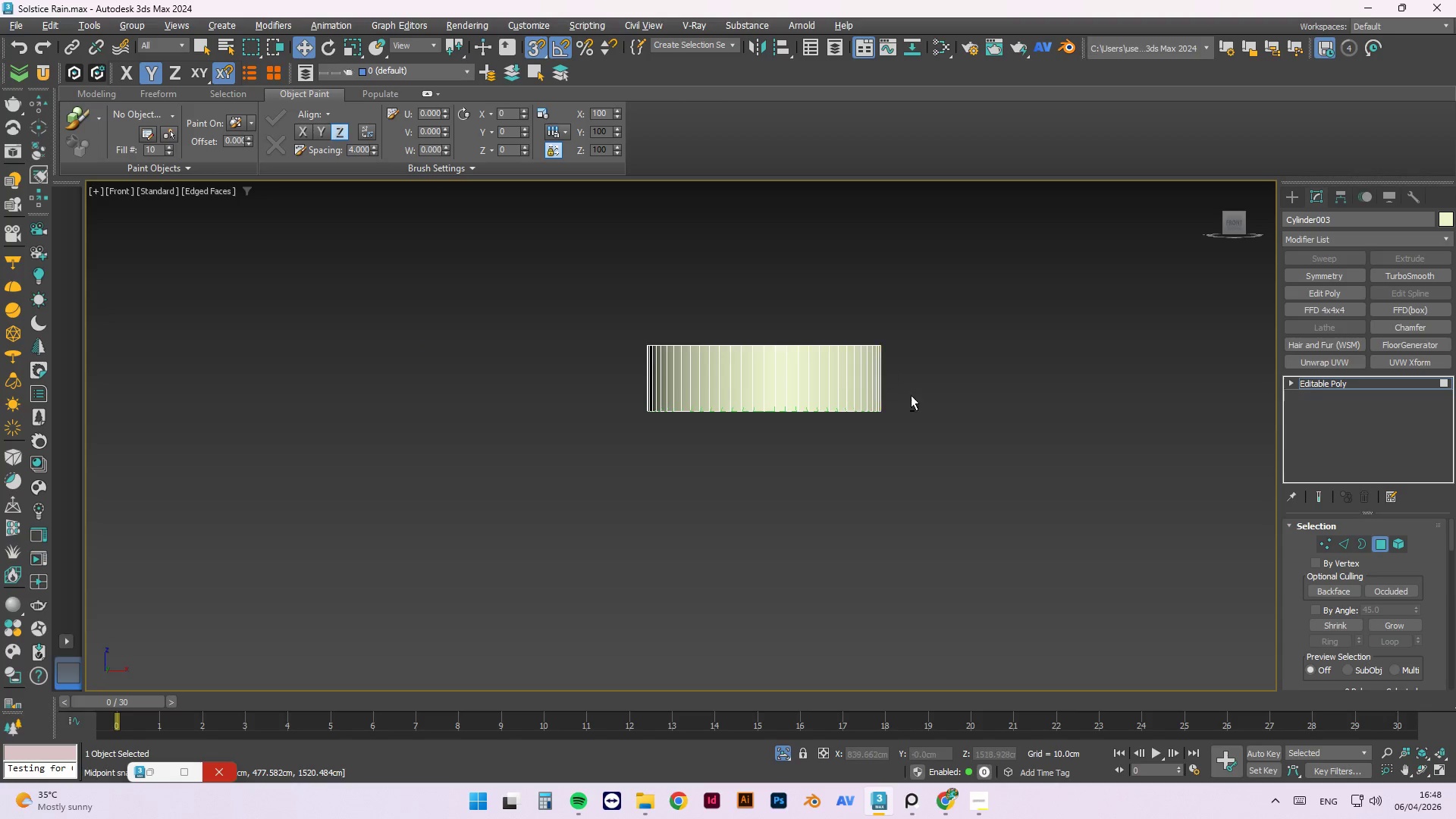 
key(Alt+AltLeft)
 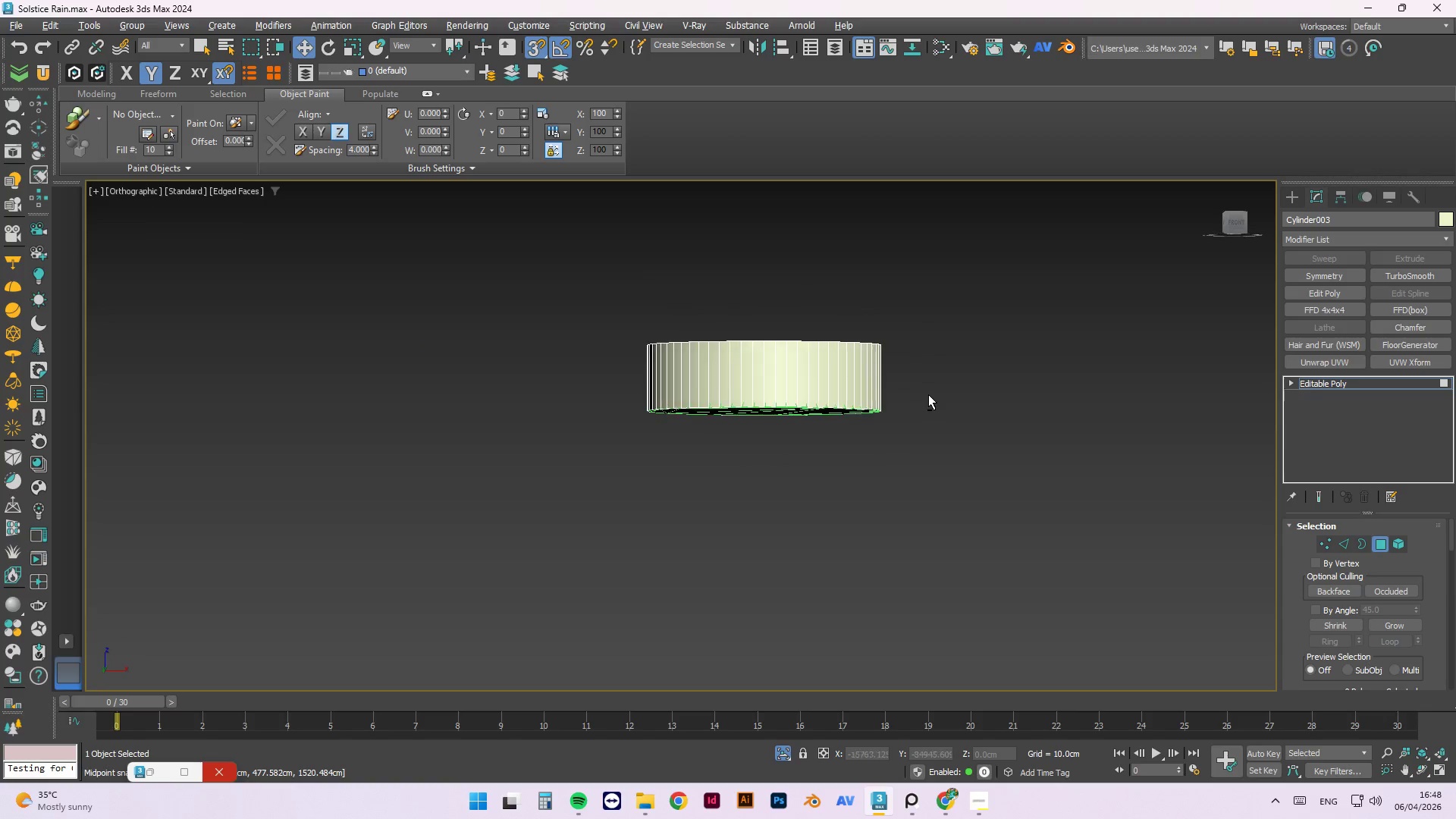 
key(Alt+AltLeft)
 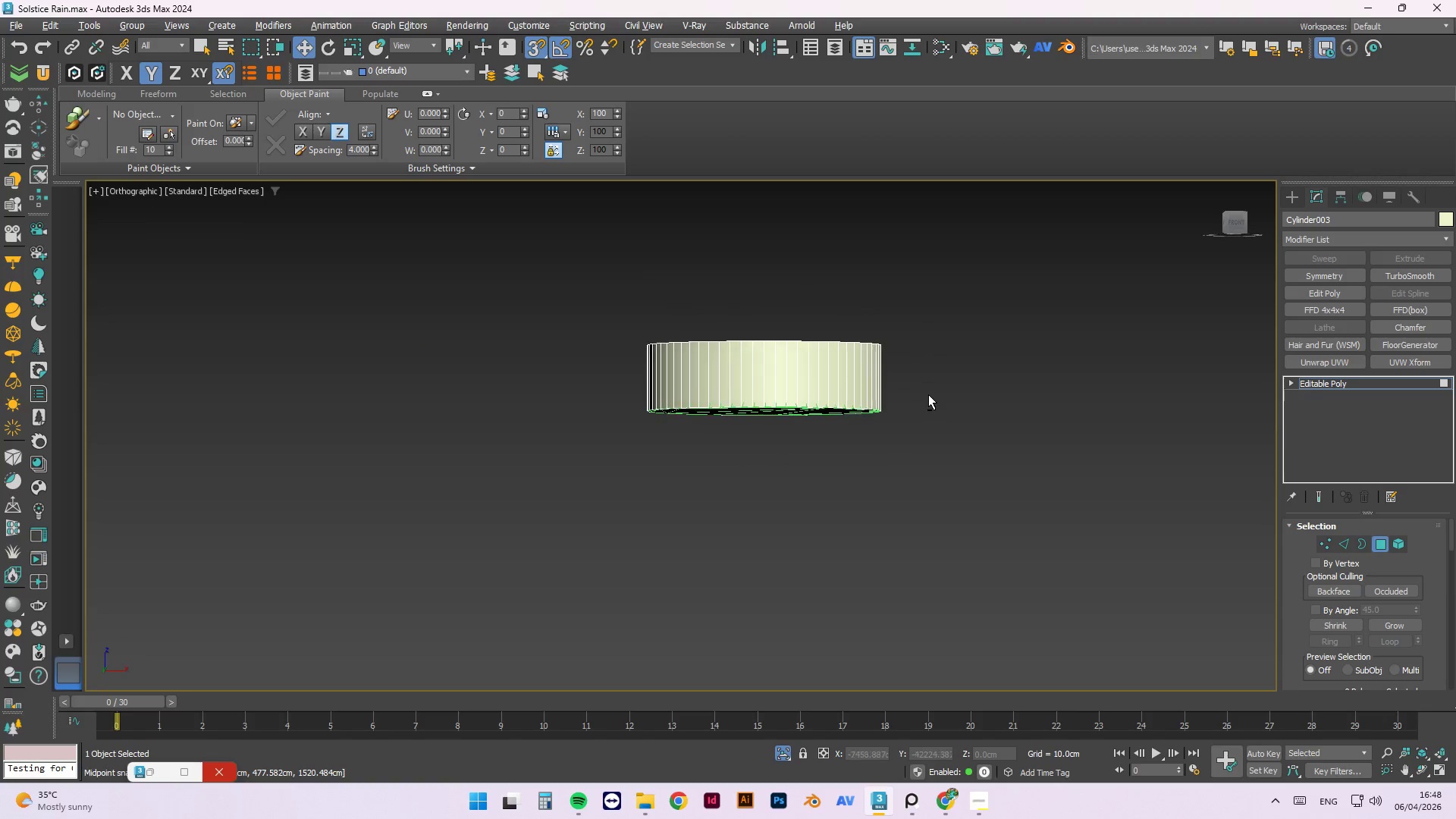 
key(Alt+AltLeft)
 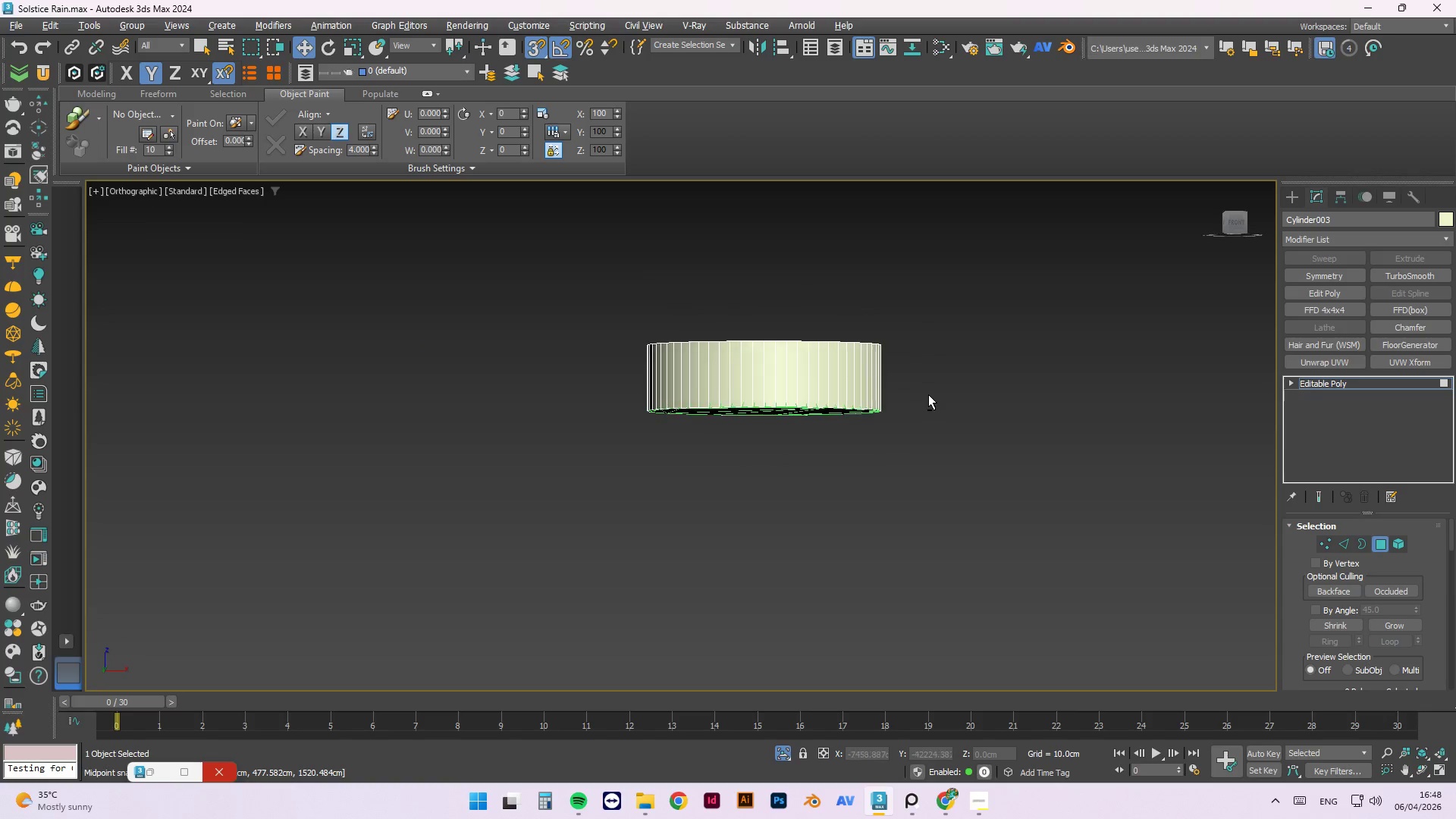 
key(Alt+AltLeft)
 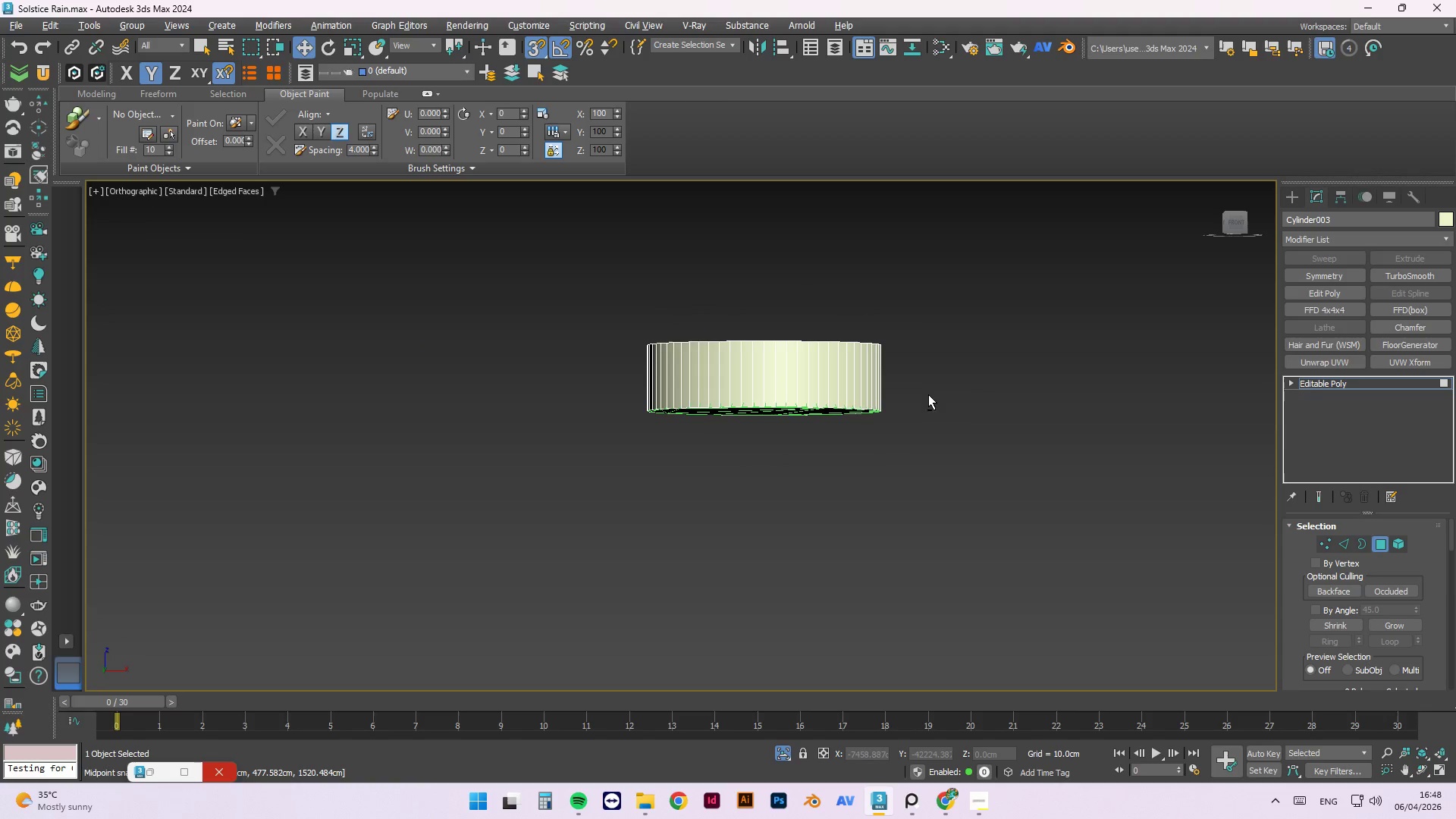 
key(Alt+AltLeft)
 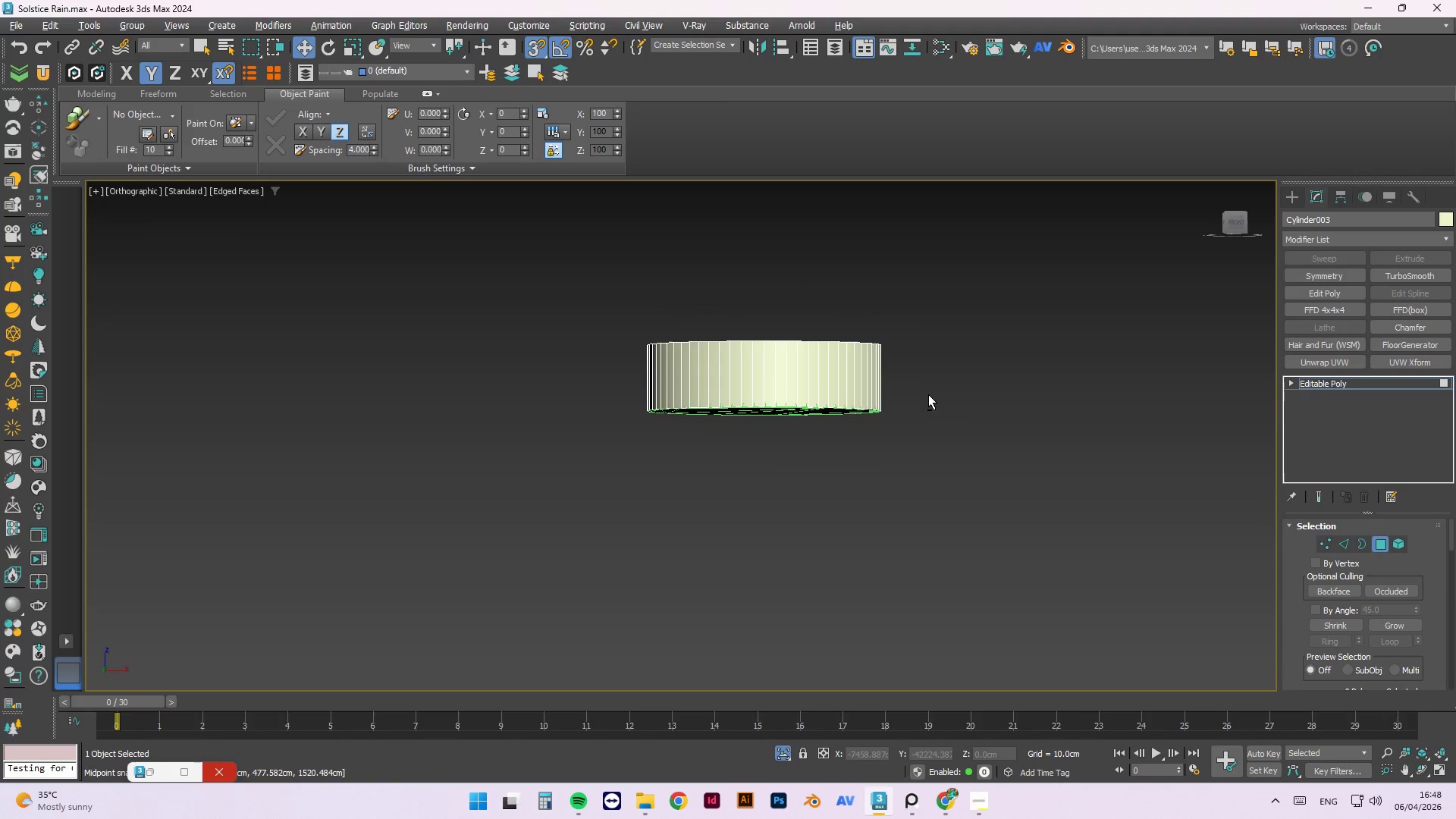 
key(Alt+AltLeft)
 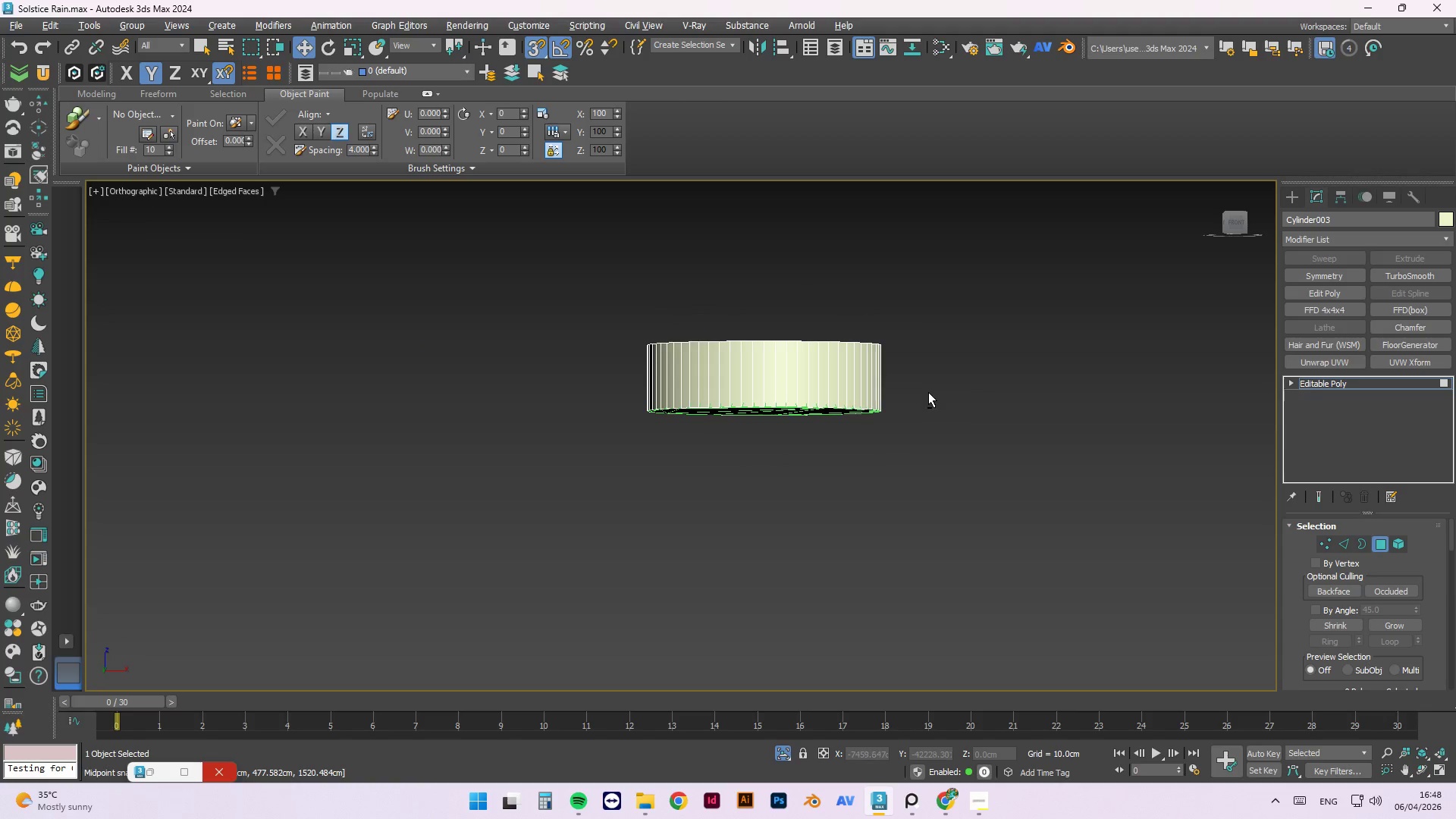 
key(Alt+AltLeft)
 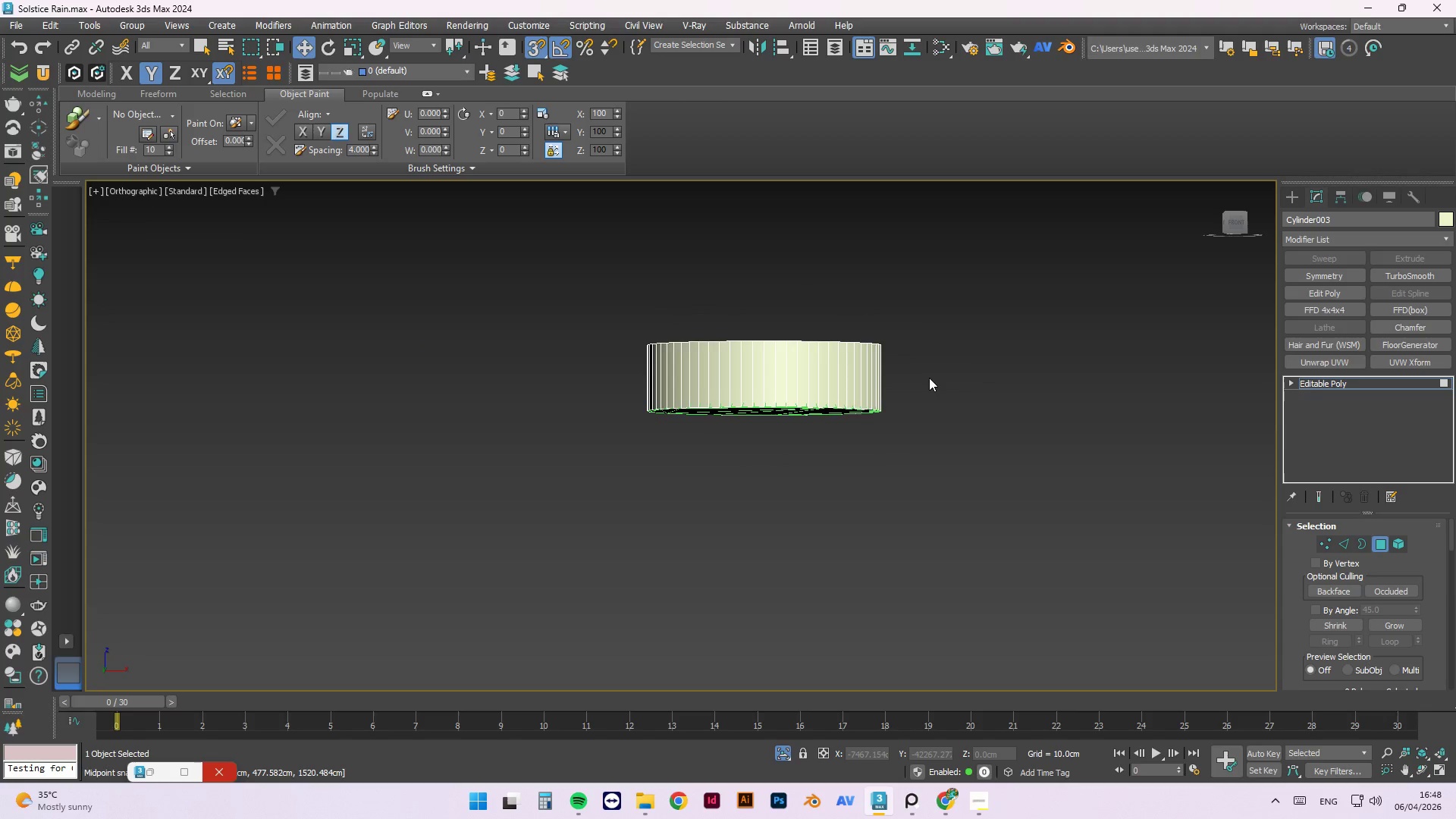 
type(fz)
 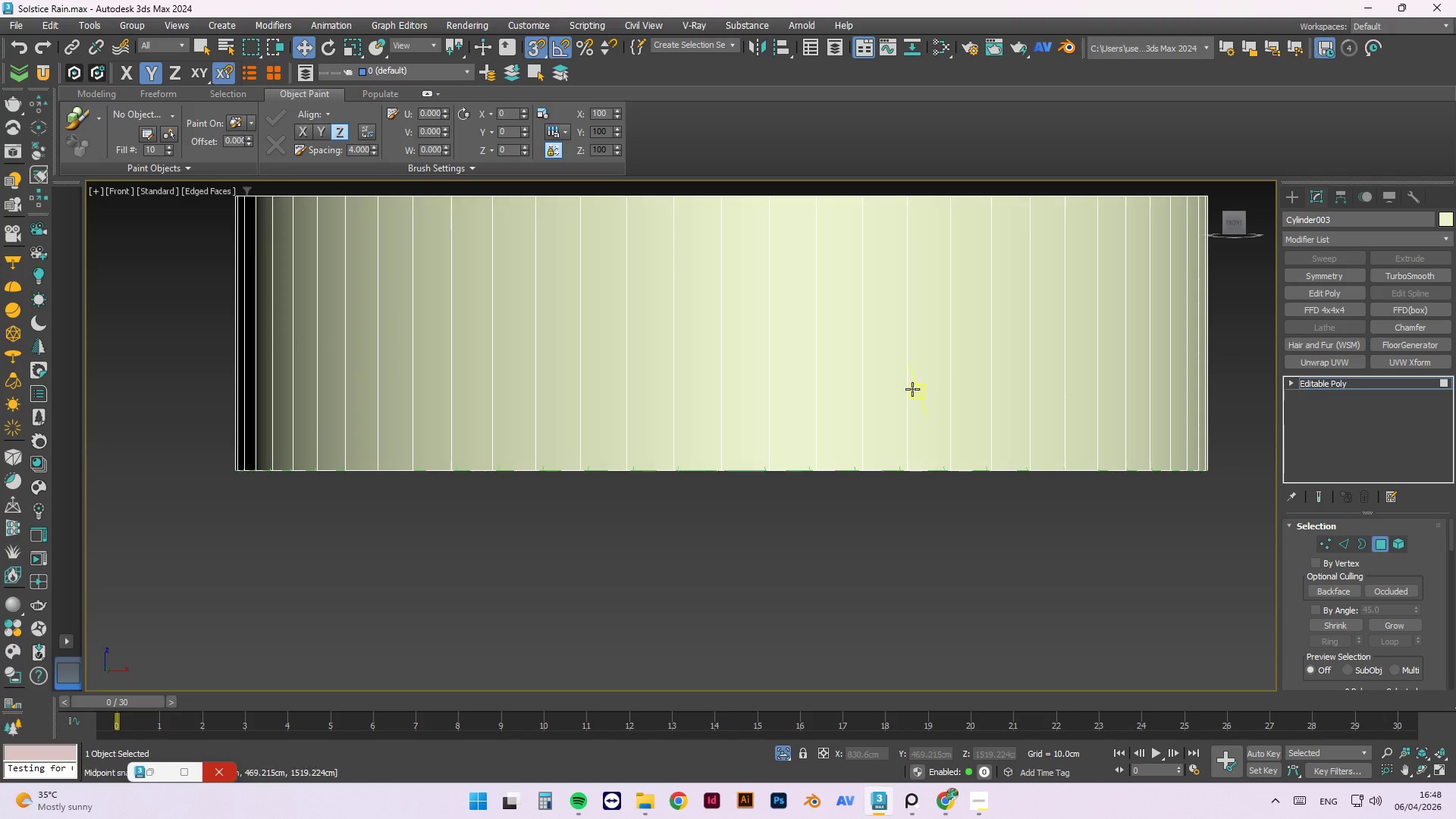 
scroll: coordinate [740, 558], scroll_direction: down, amount: 3.0
 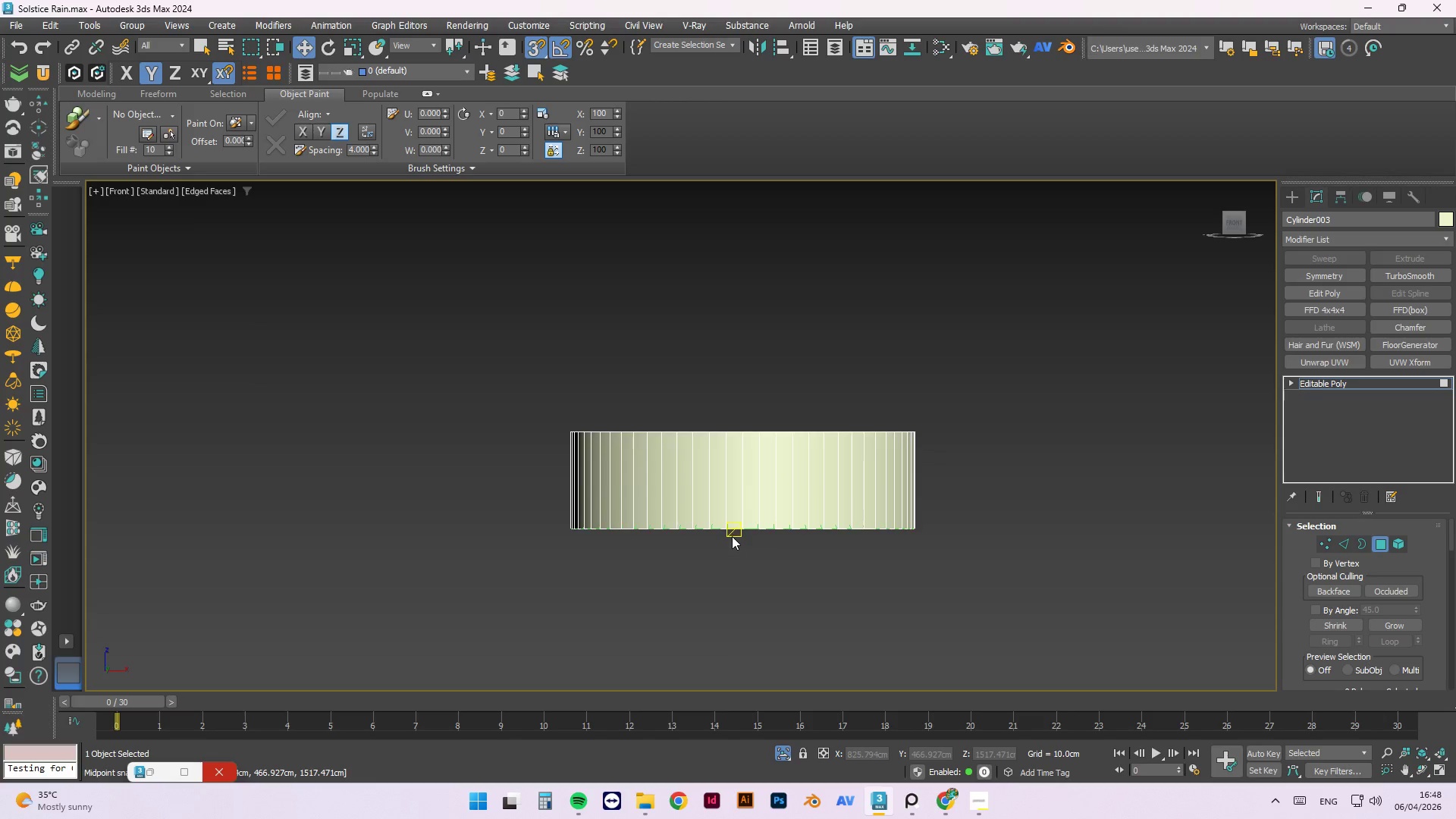 
key(F3)
 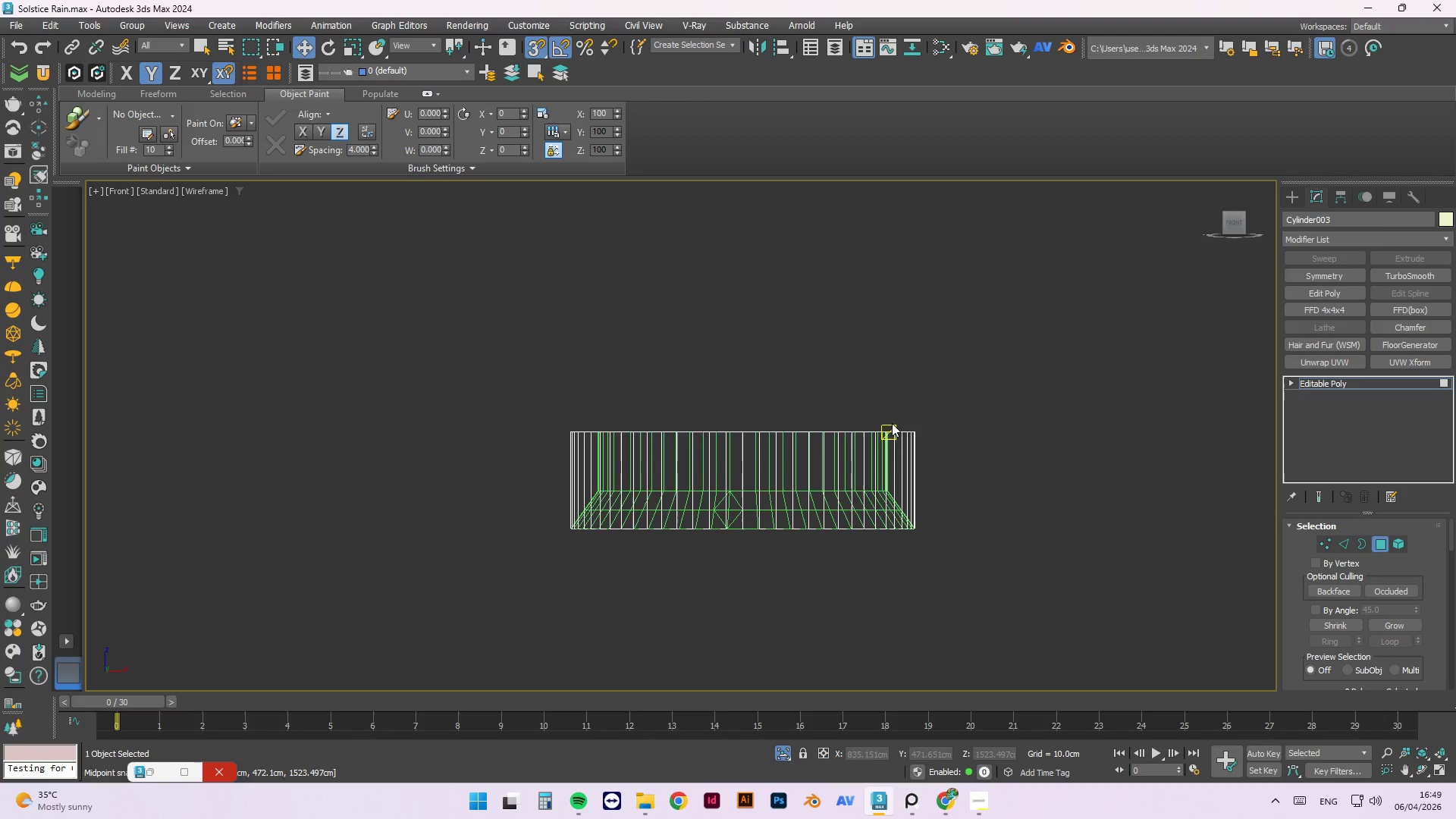 
scroll: coordinate [900, 452], scroll_direction: up, amount: 2.0
 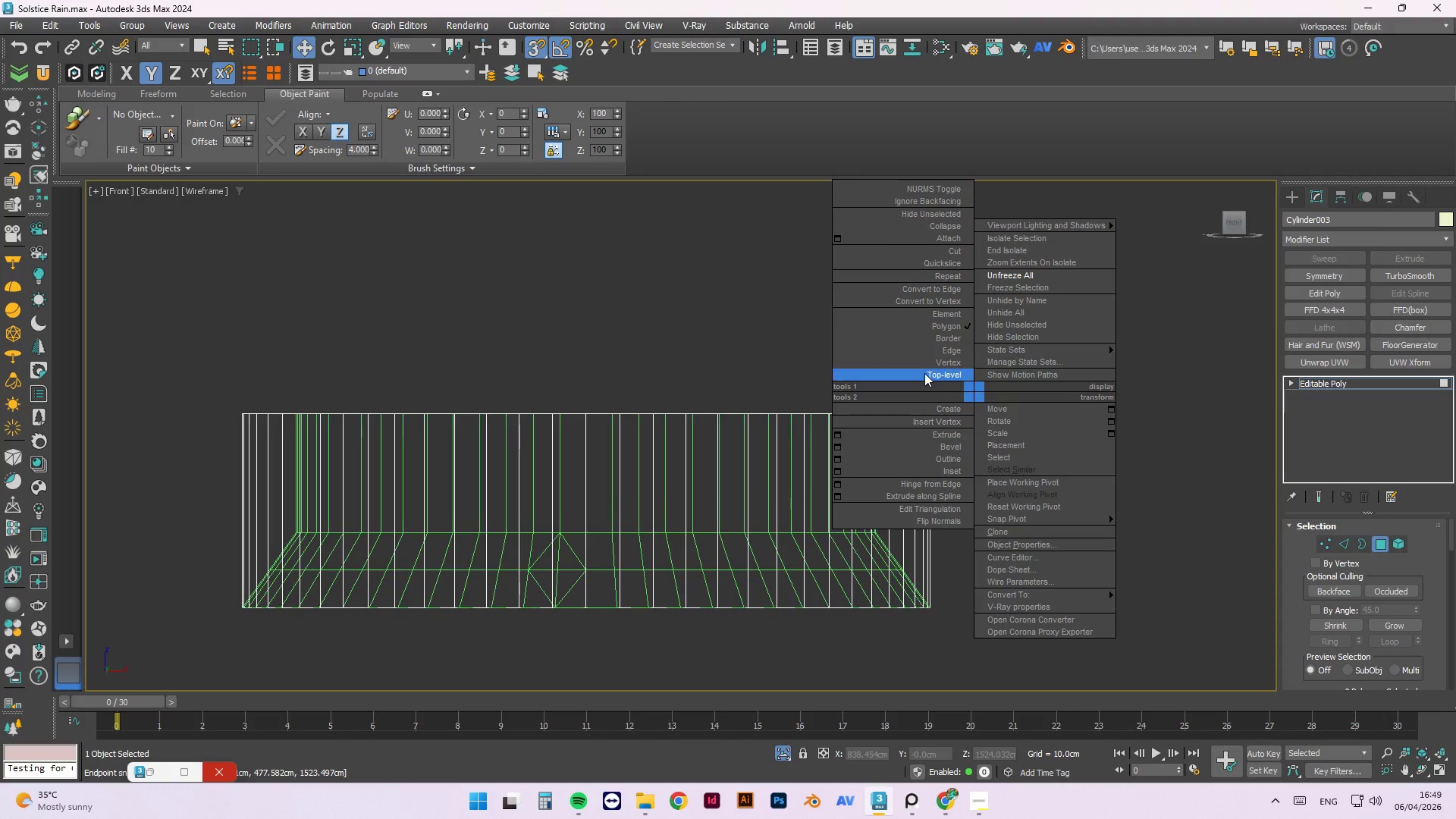 
left_click([933, 377])
 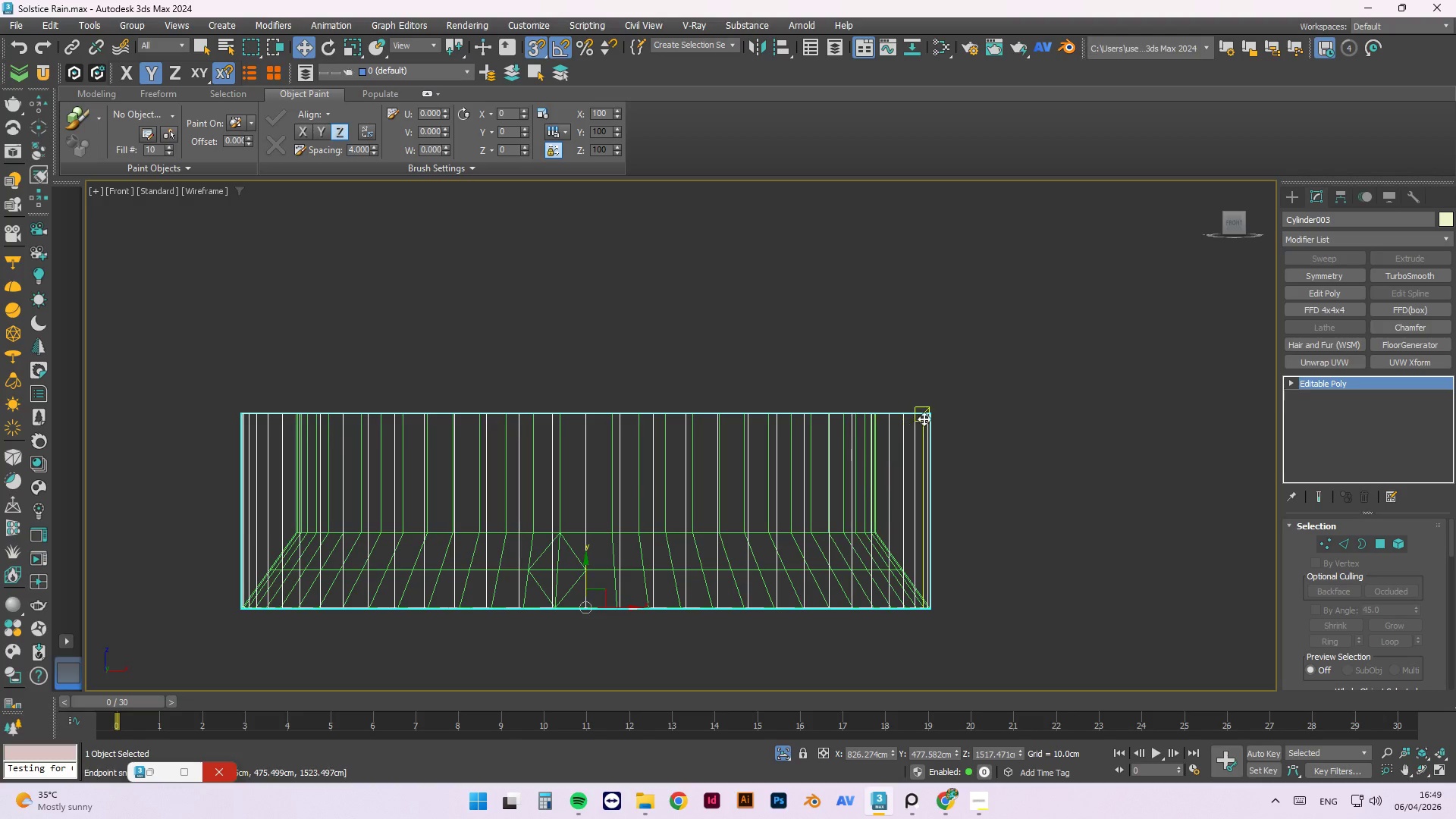 
left_click([924, 445])
 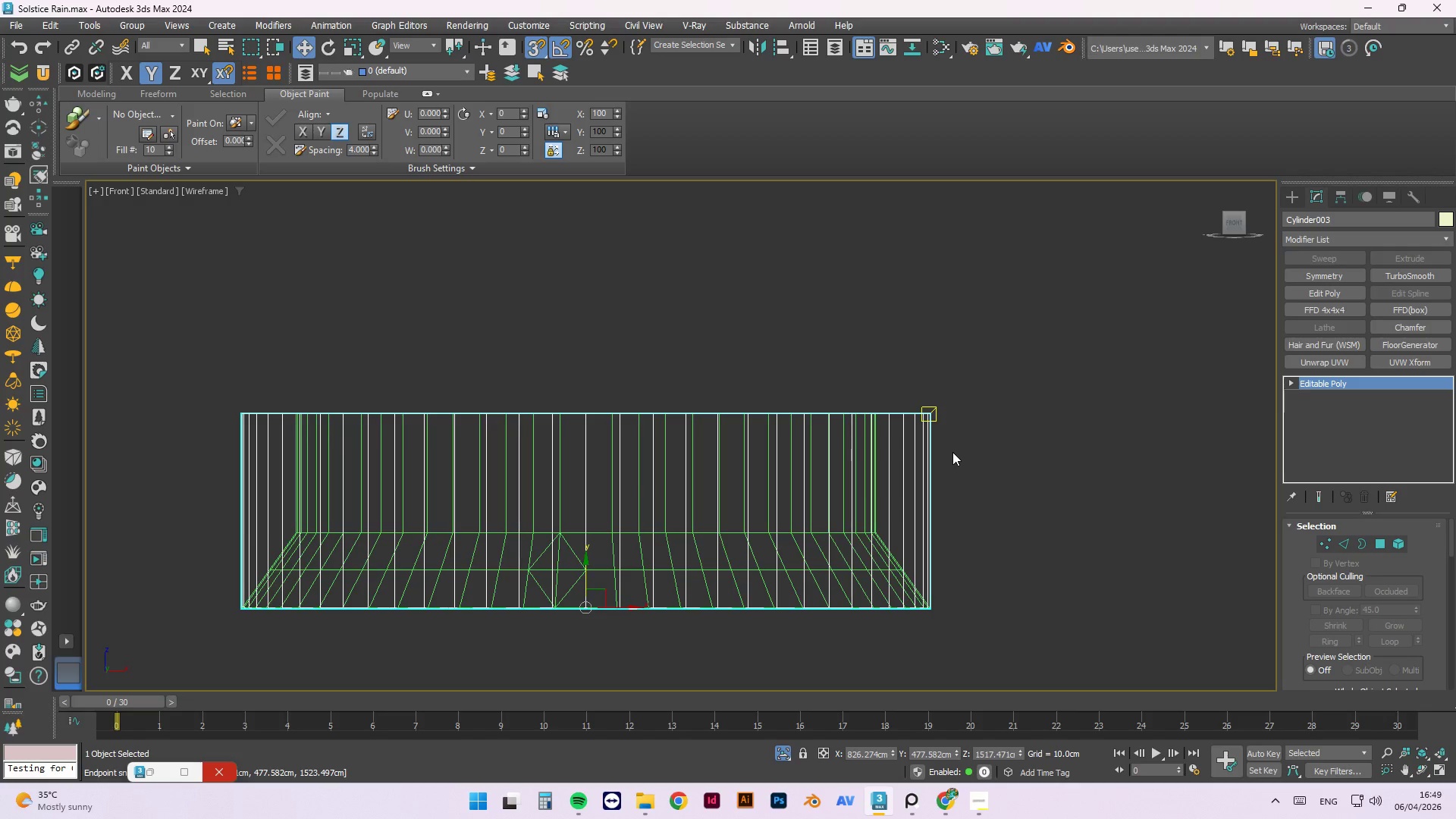 
key(2)
 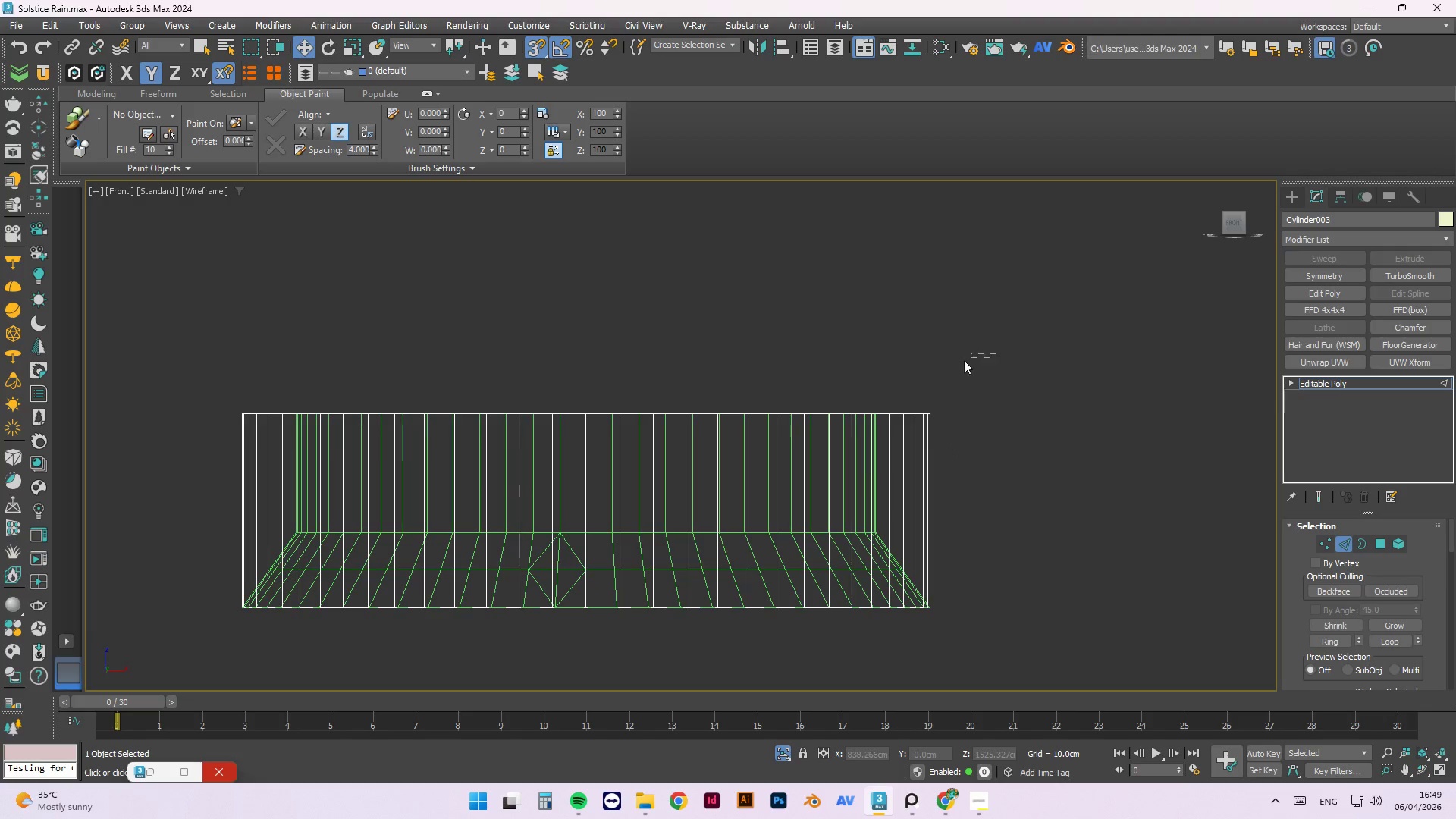 
left_click_drag(start_coordinate=[997, 355], to_coordinate=[193, 440])
 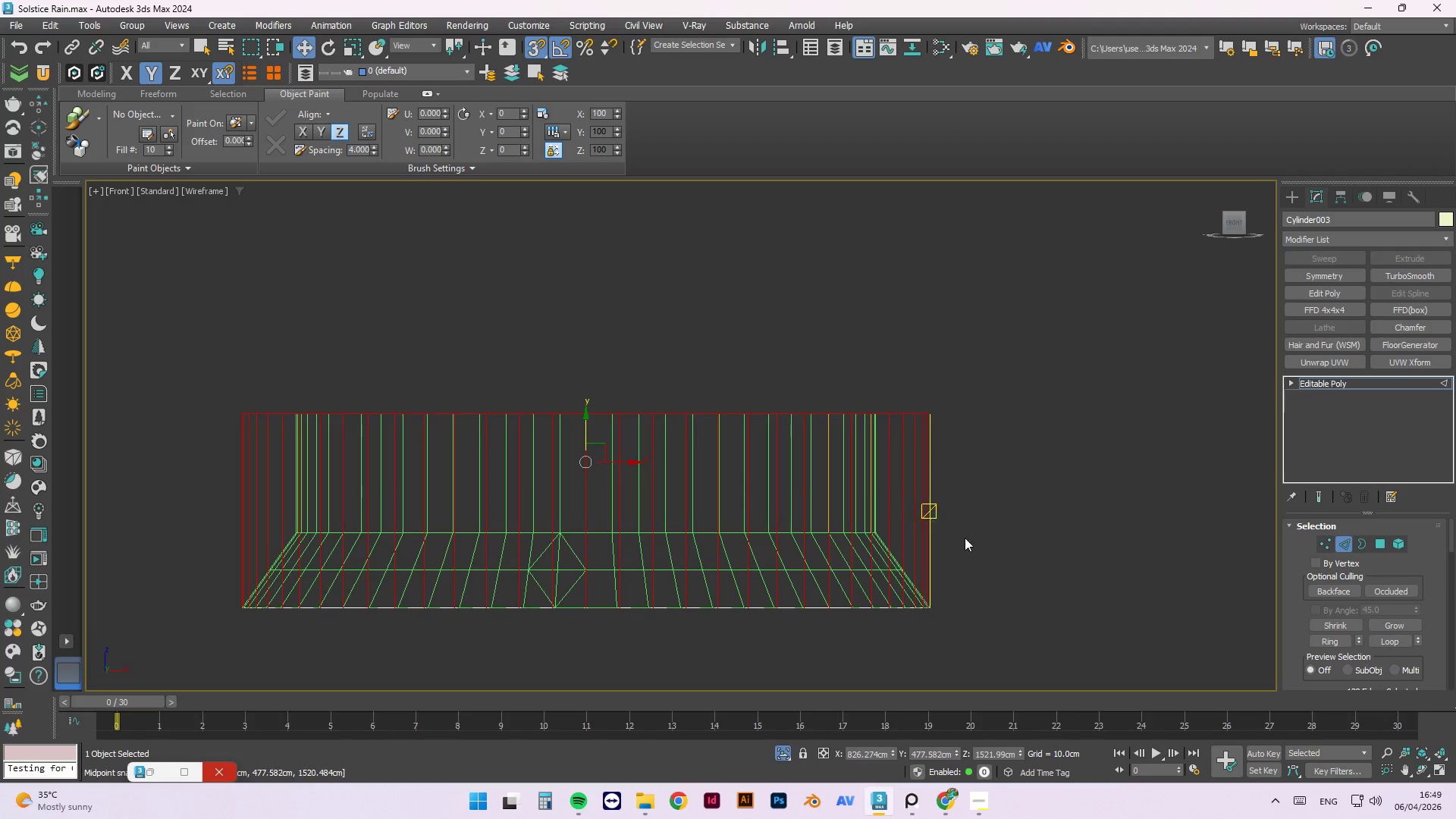 
hold_key(key=AltLeft, duration=1.39)
left_click_drag(start_coordinate=[1040, 632], to_coordinate=[205, 464])
 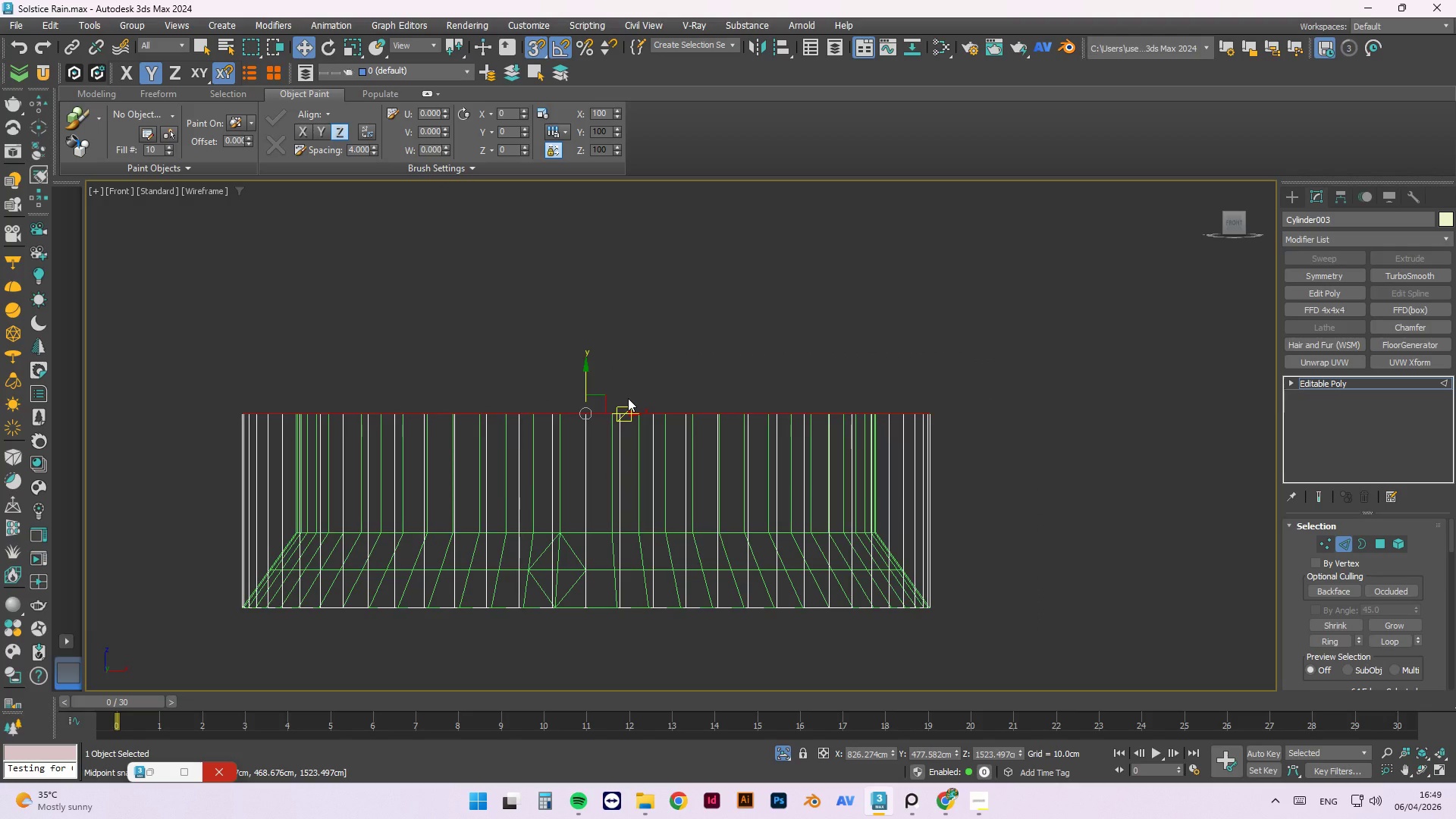 
key(R)
 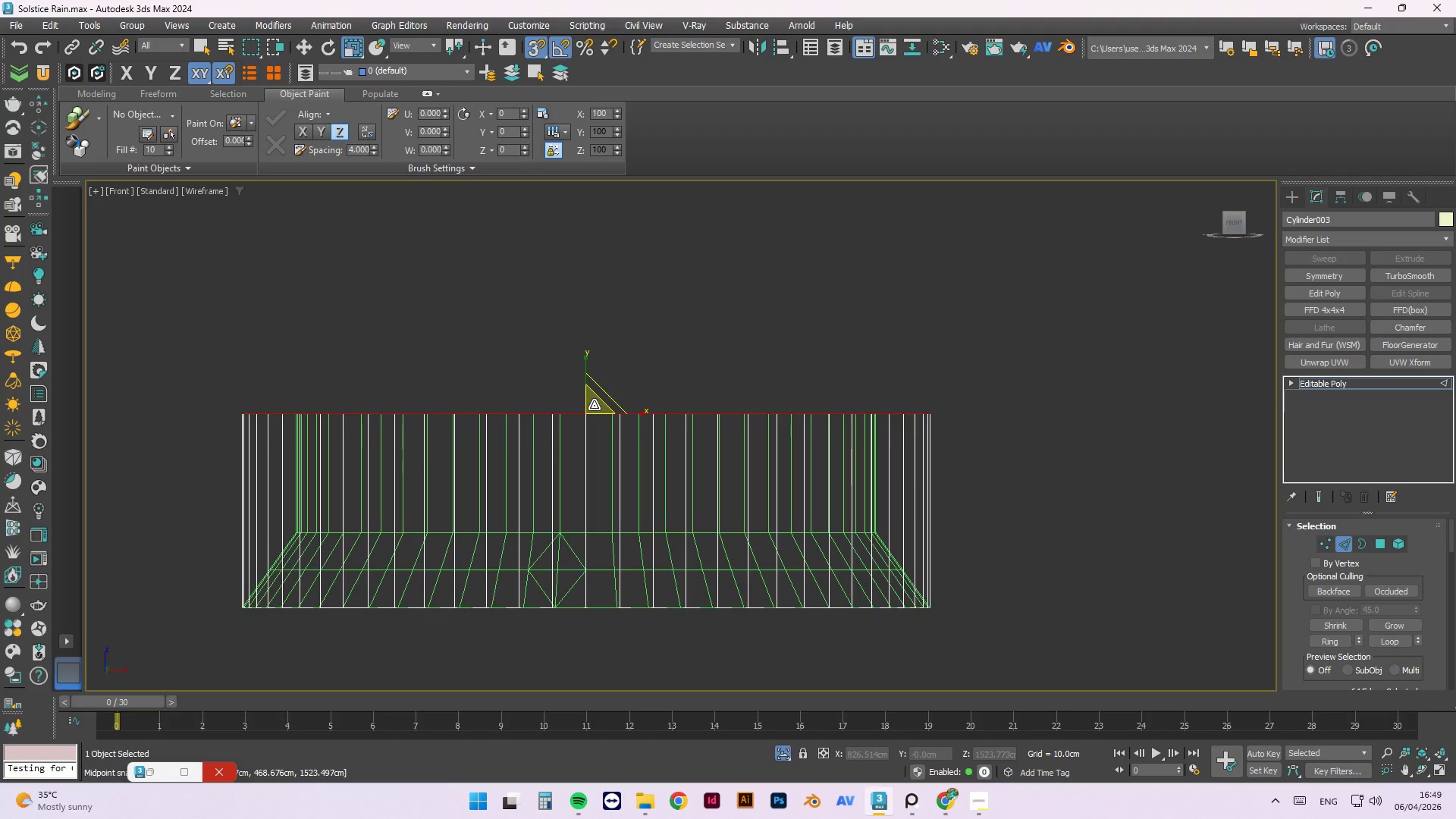 
left_click_drag(start_coordinate=[594, 405], to_coordinate=[553, 419])
 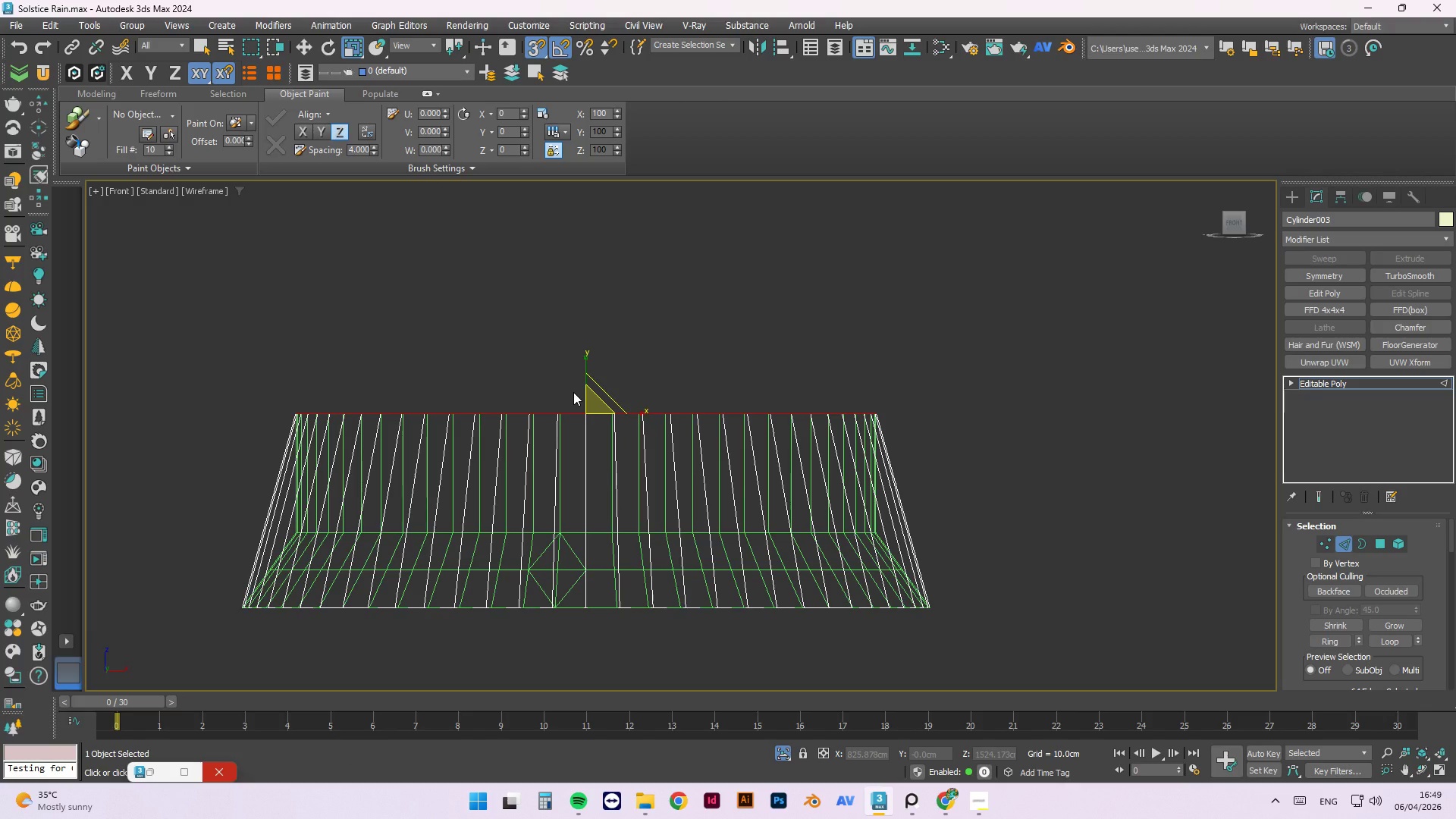 
key(W)
 